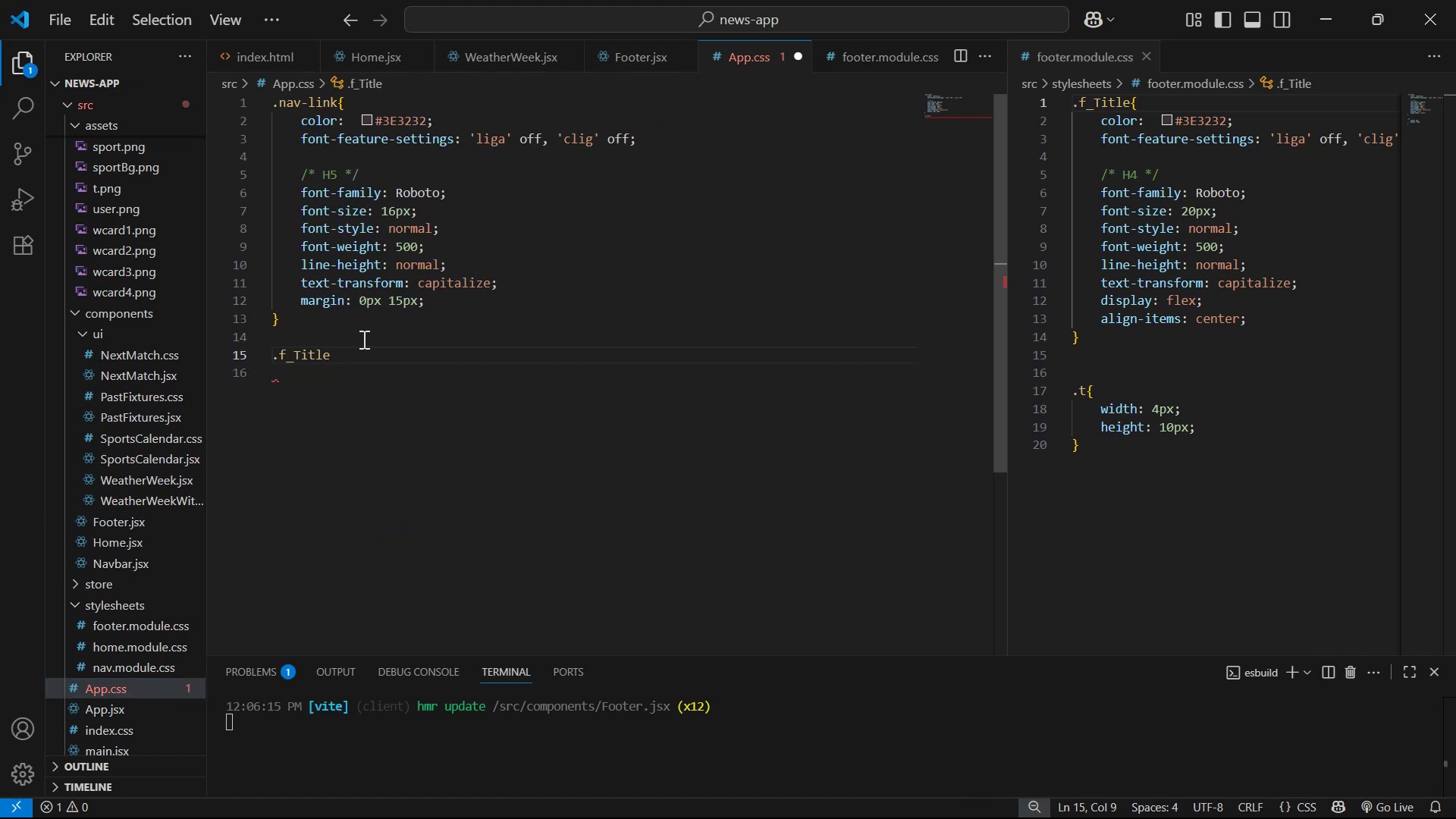 
key(Shift+Enter)
 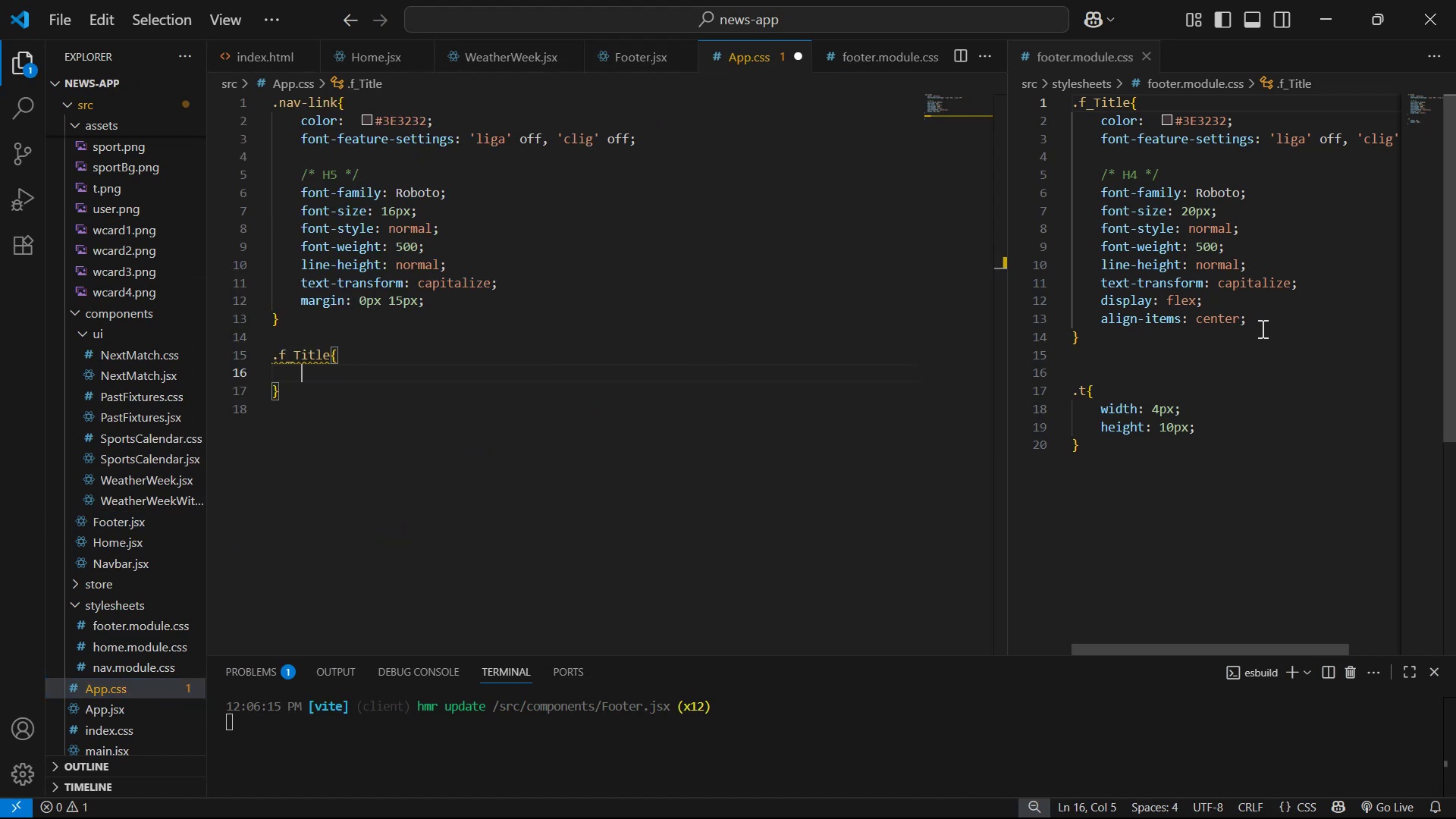 
key(Control+ControlLeft)
 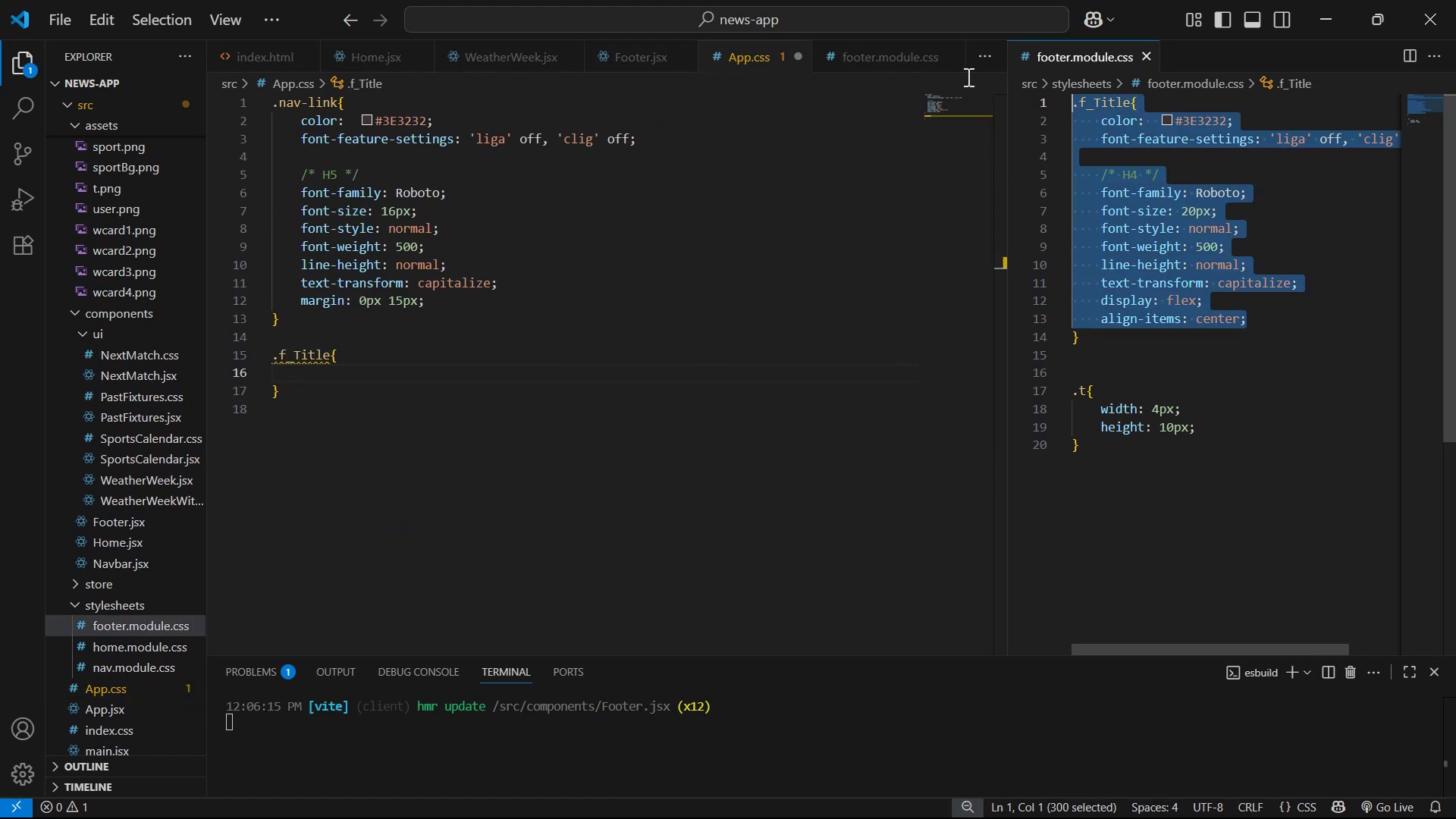 
hold_key(key=ControlLeft, duration=0.33)
 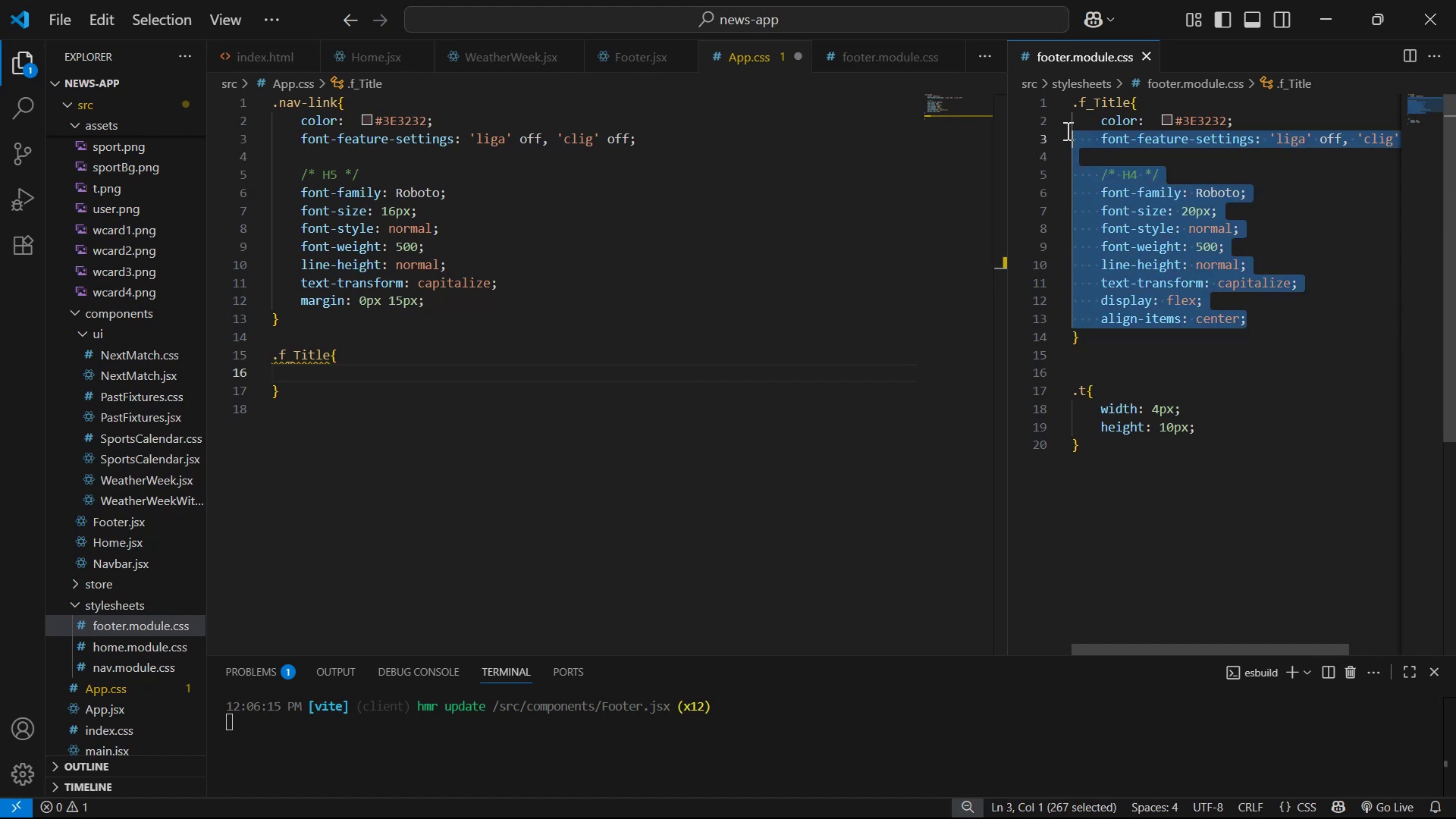 
key(Control+X)
 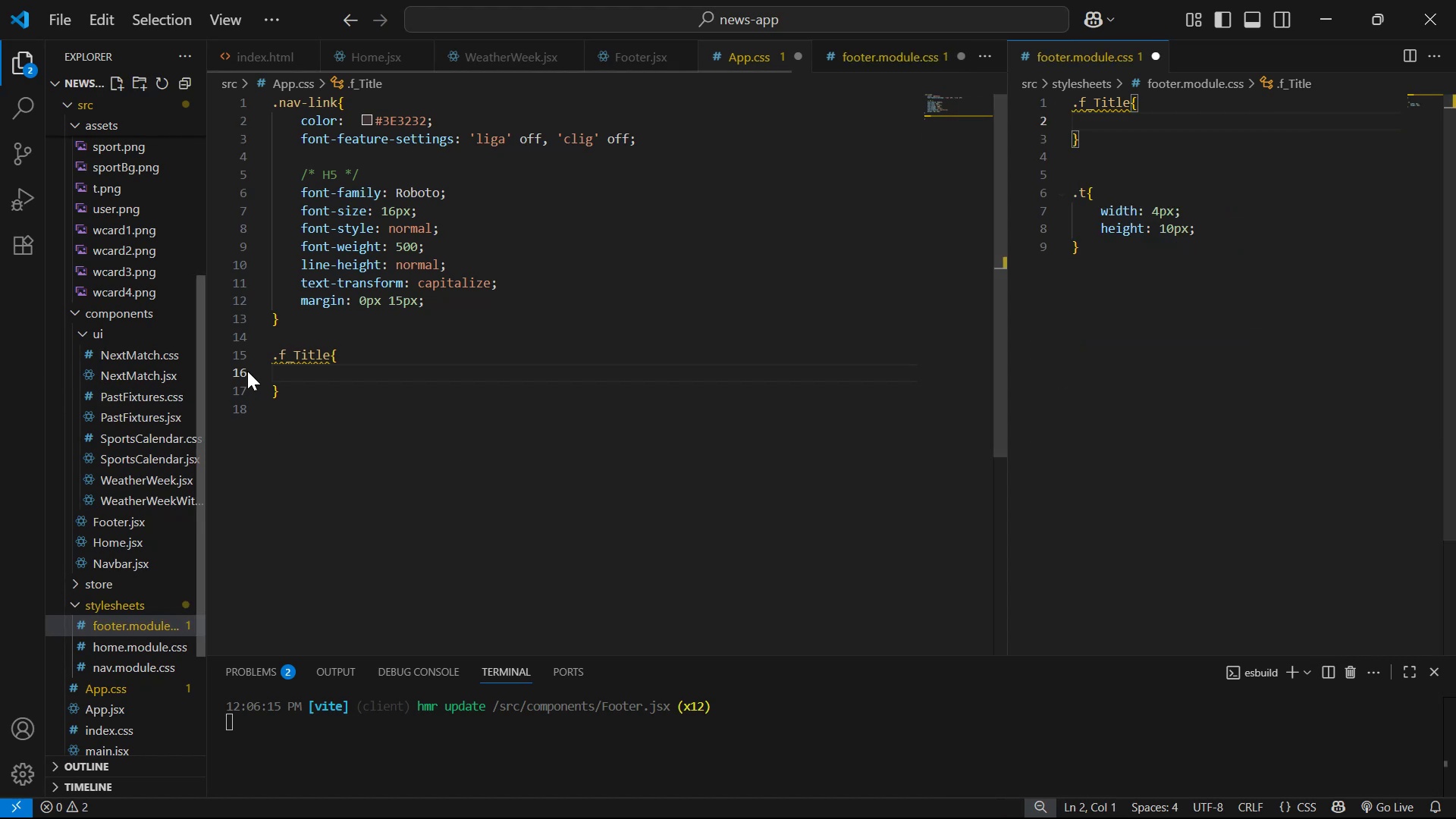 
left_click([321, 365])
 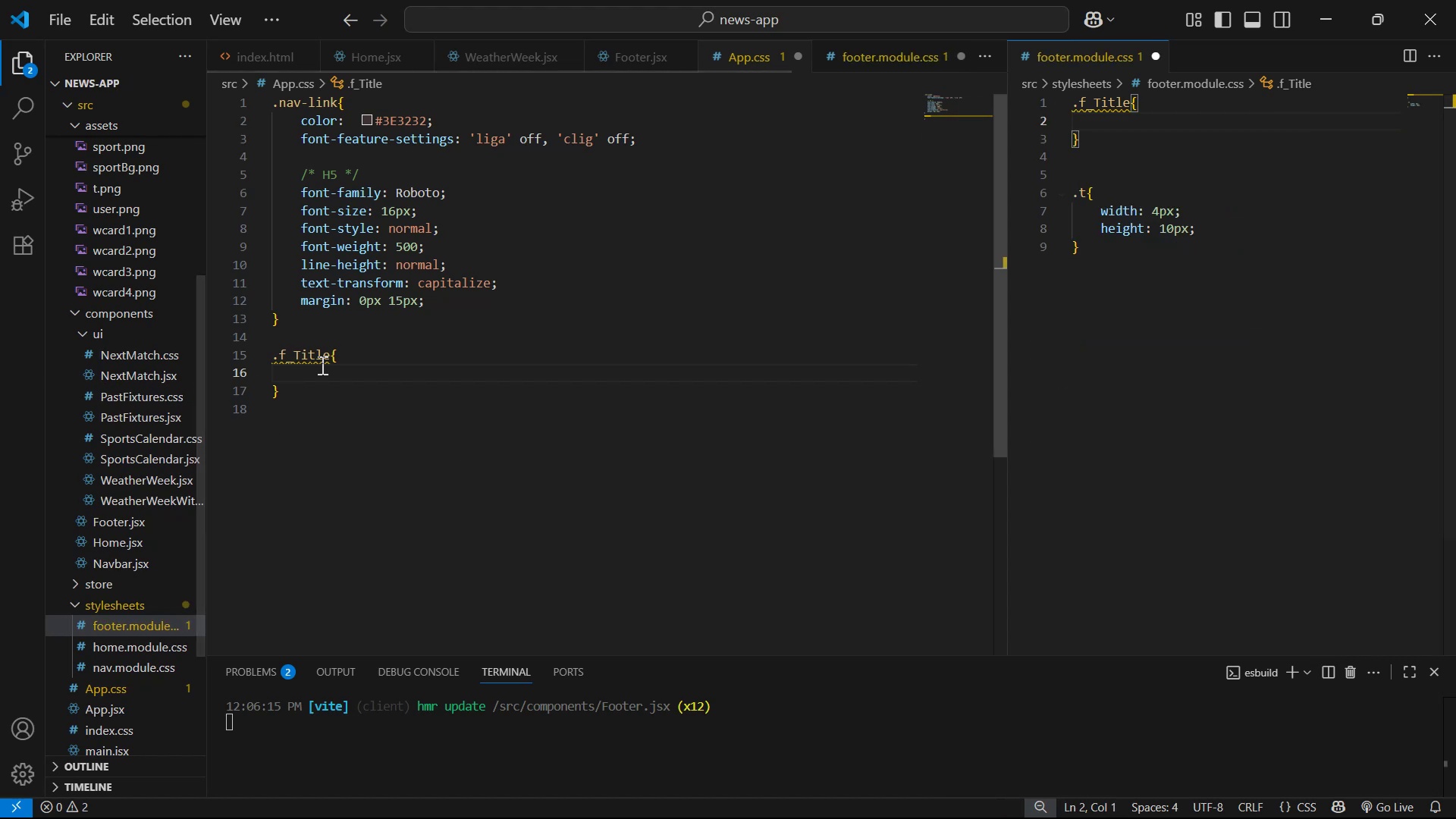 
key(Control+V)
 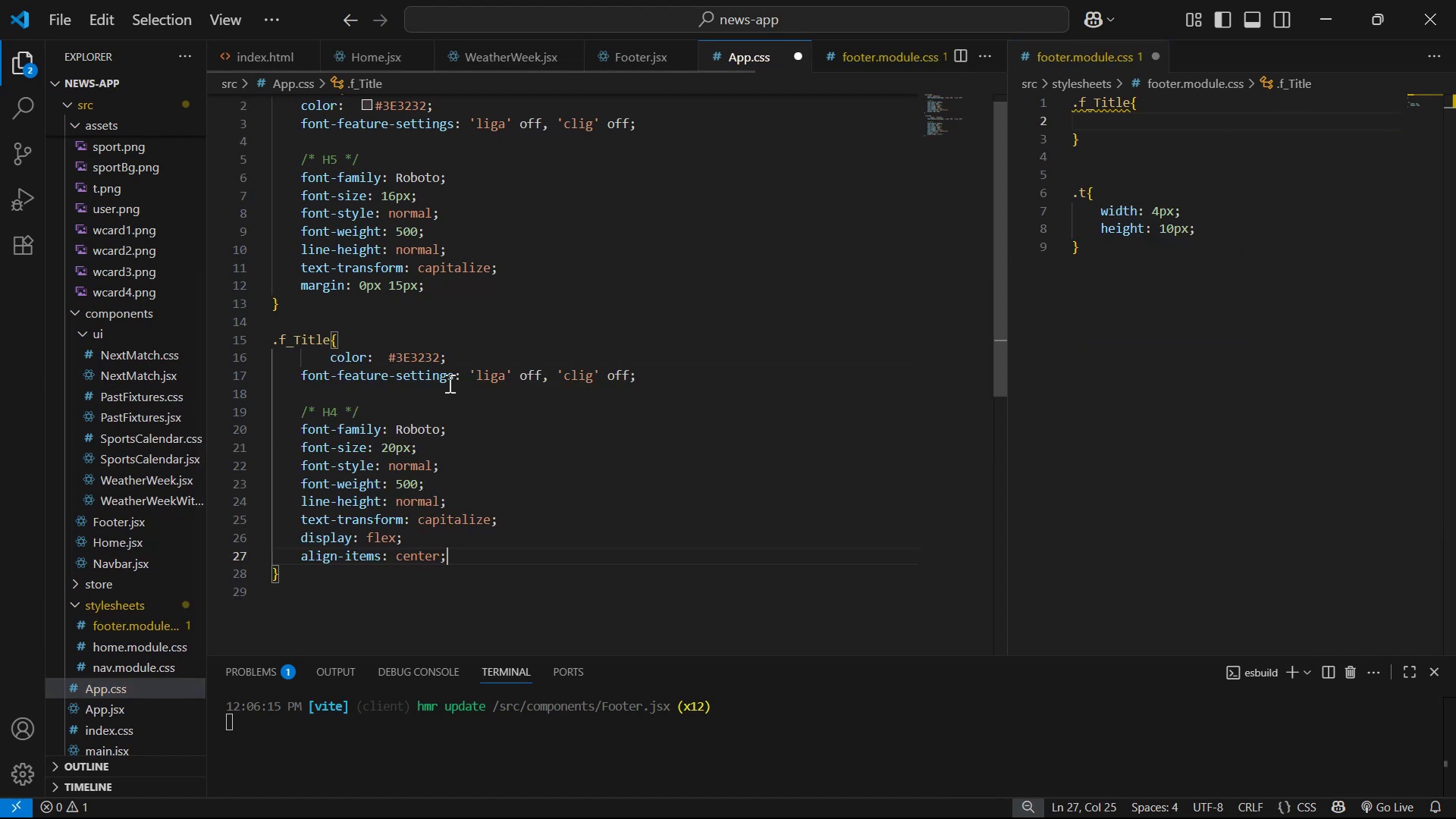 
key(Control+S)
 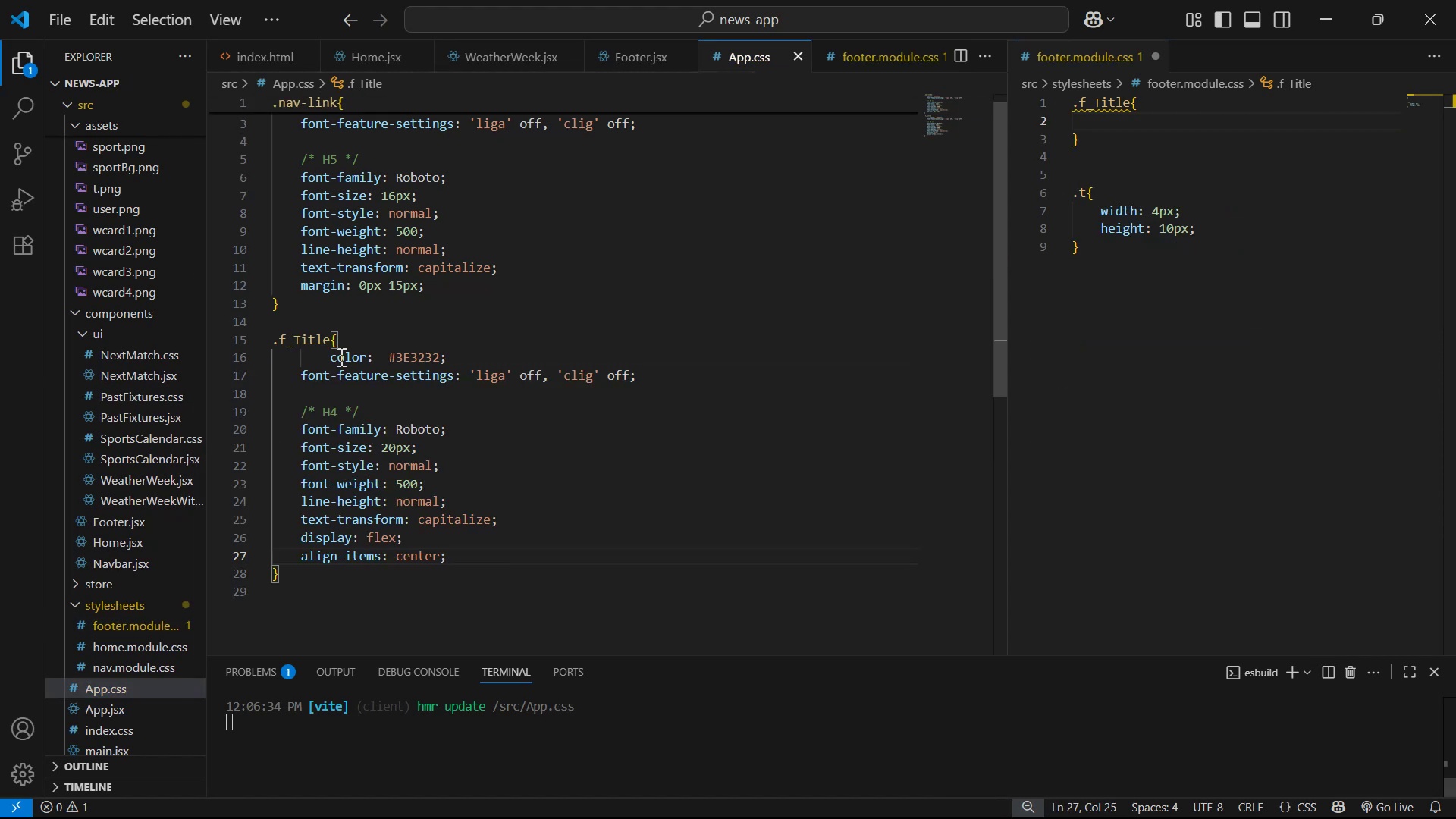 
left_click([328, 356])
 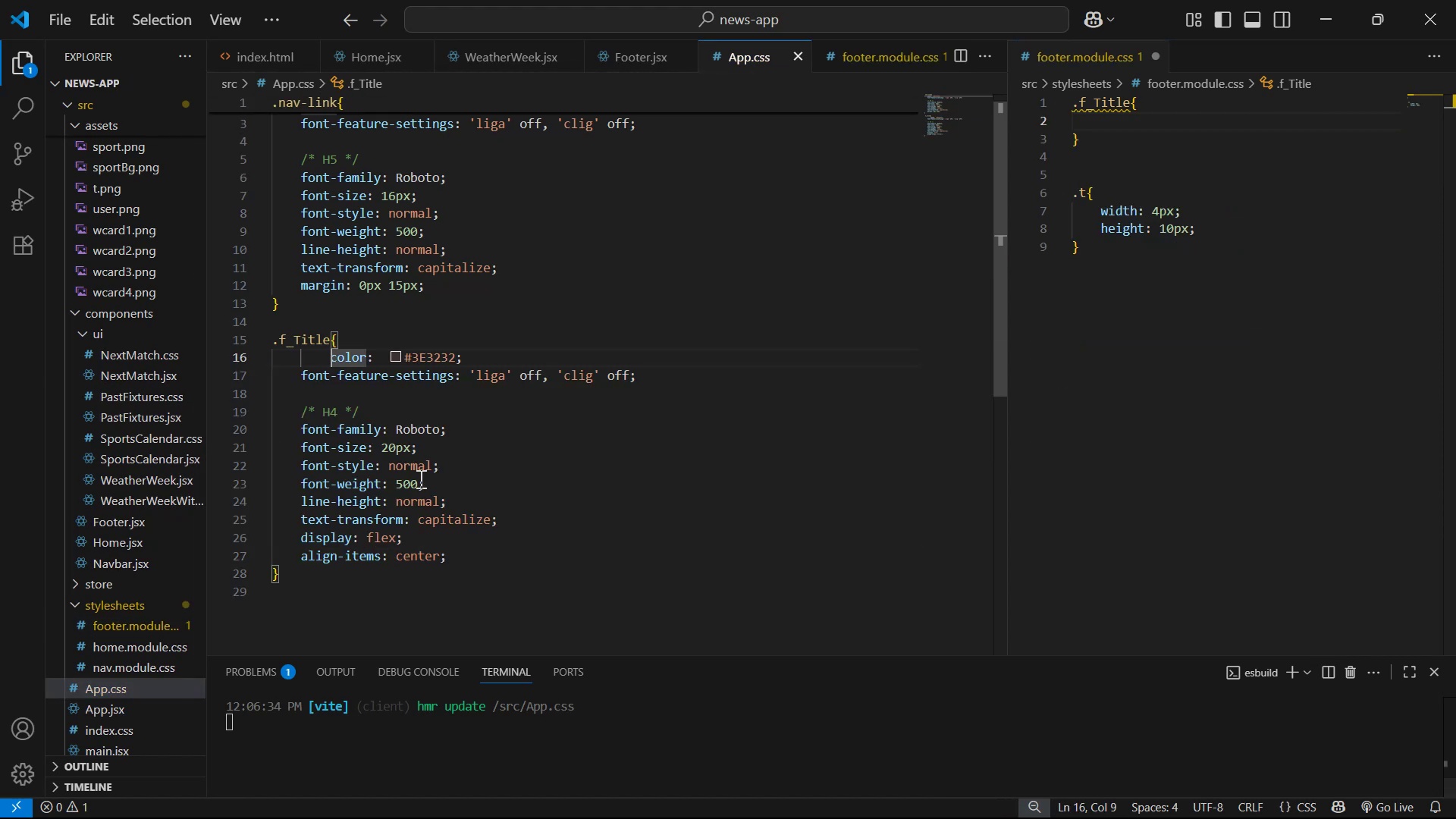 
key(Backspace)
 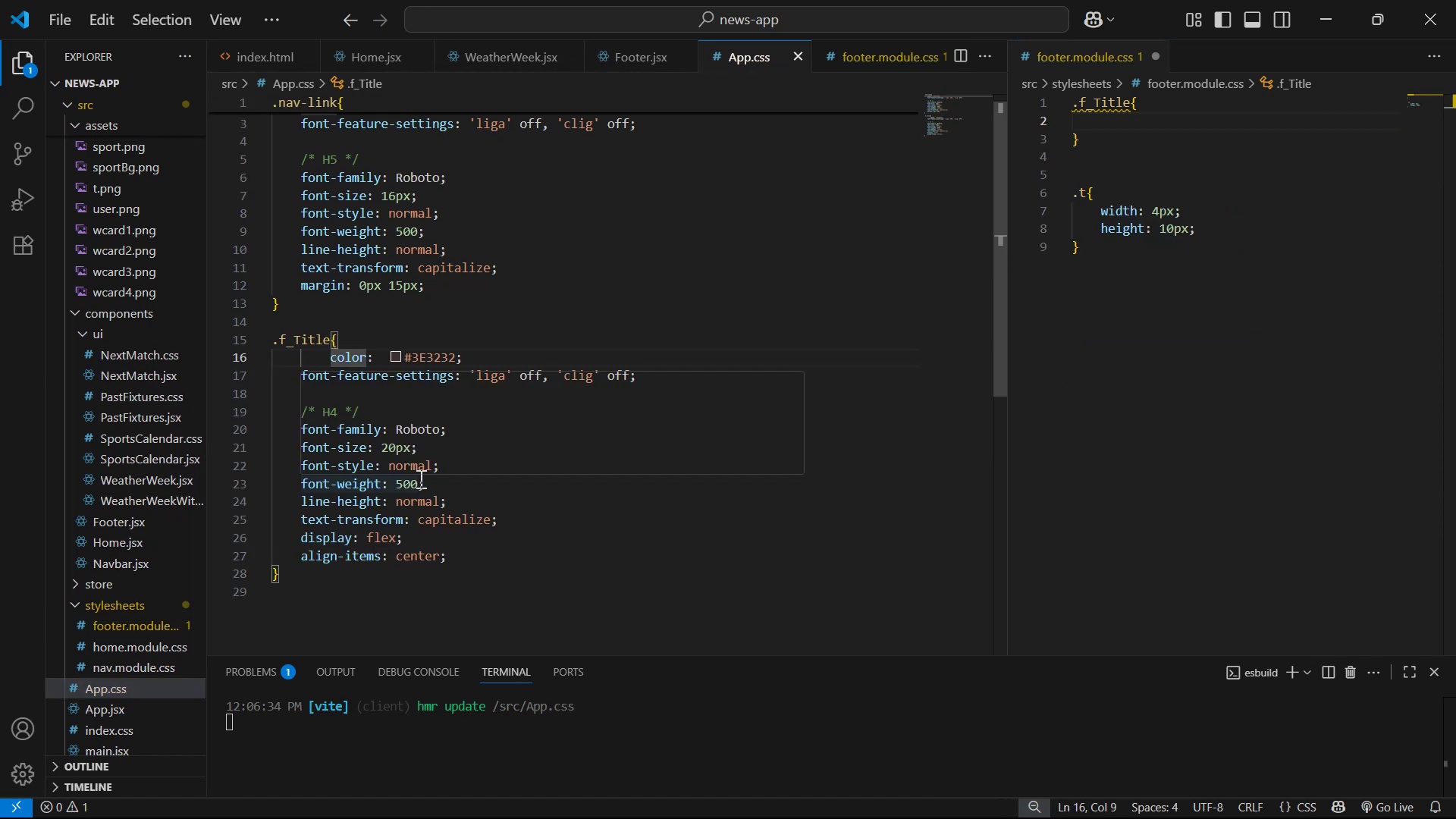 
key(Control+S)
 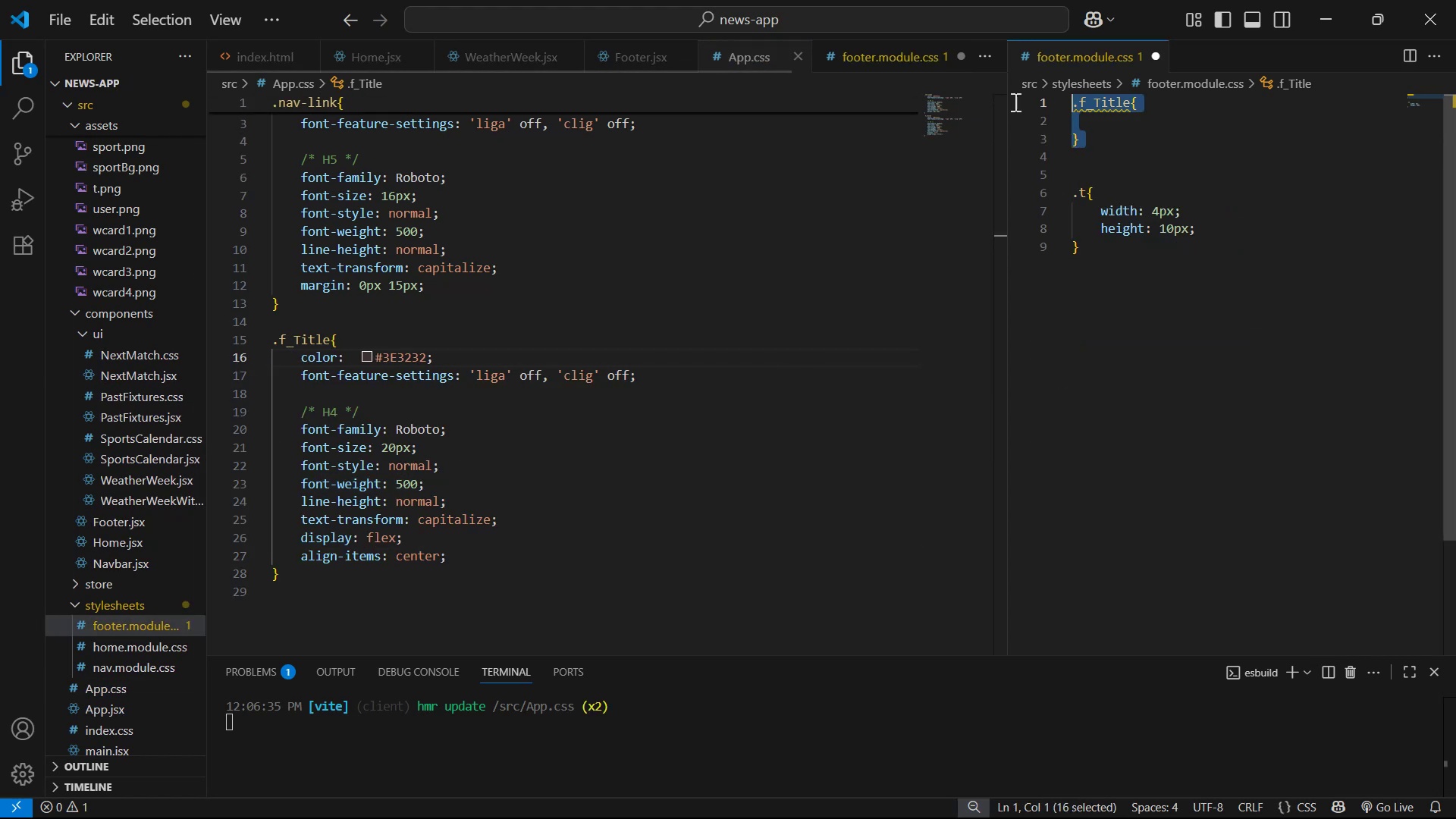 
key(Backspace)
 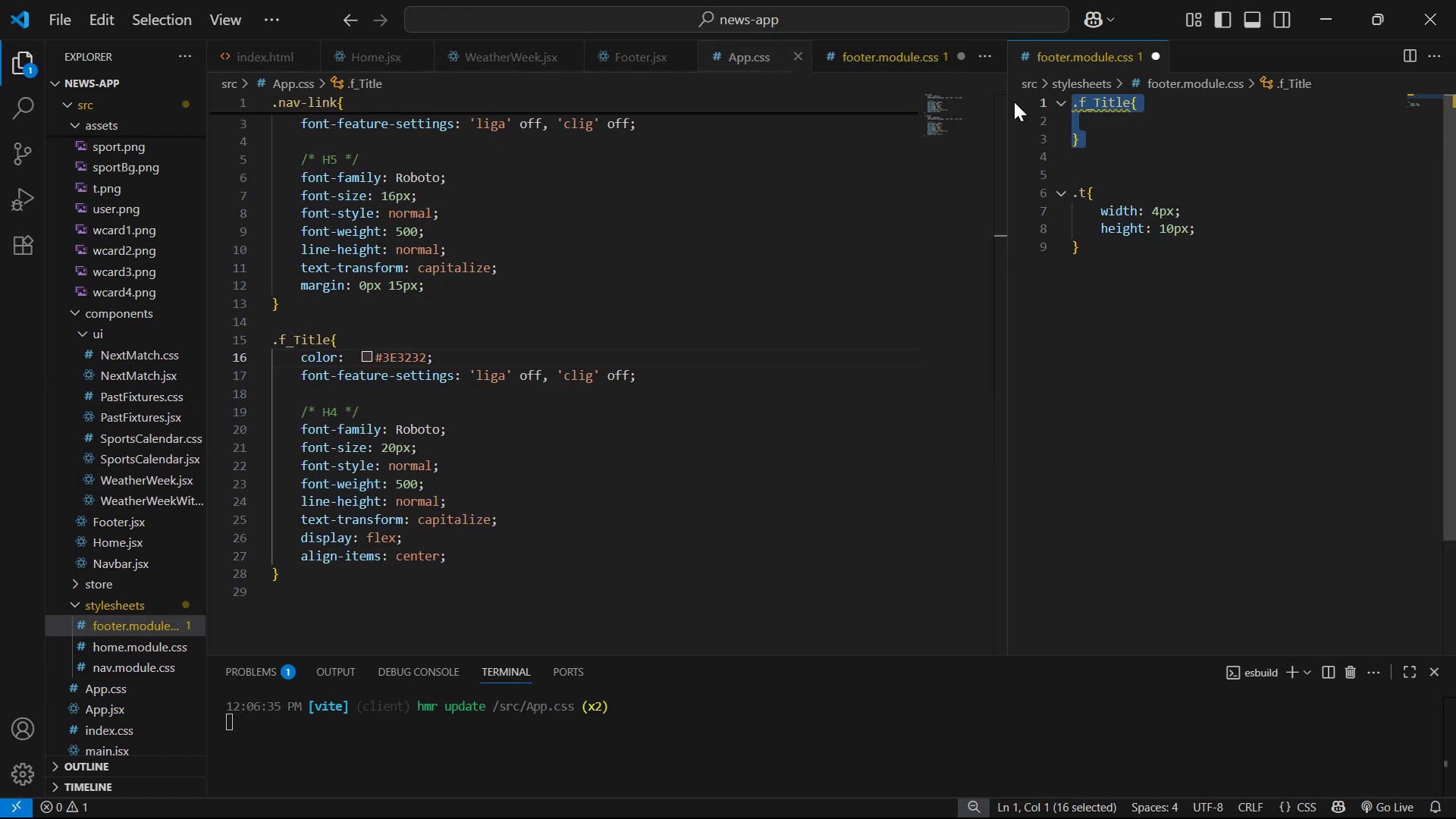 
key(Backspace)
 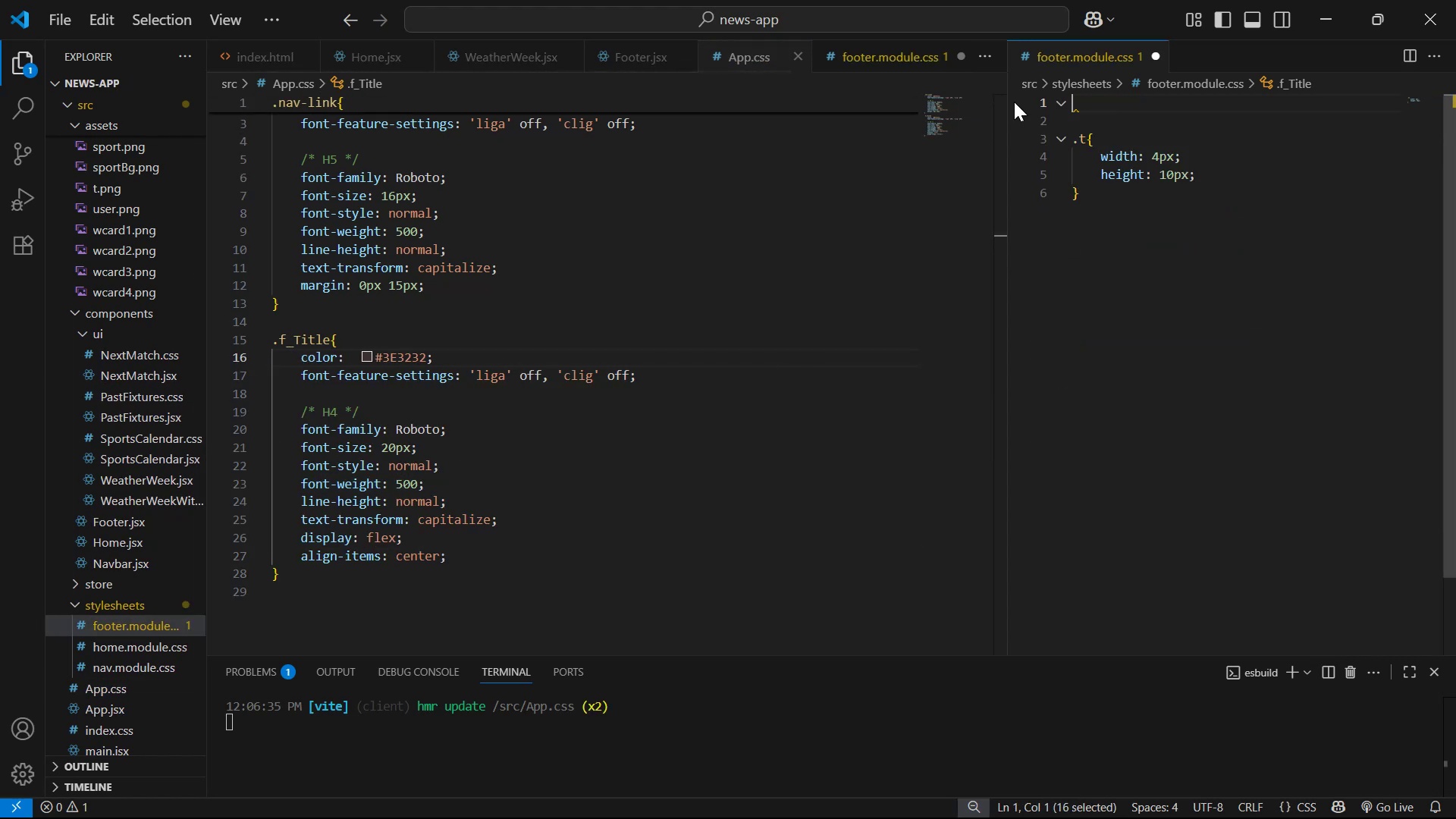 
key(Control+S)
 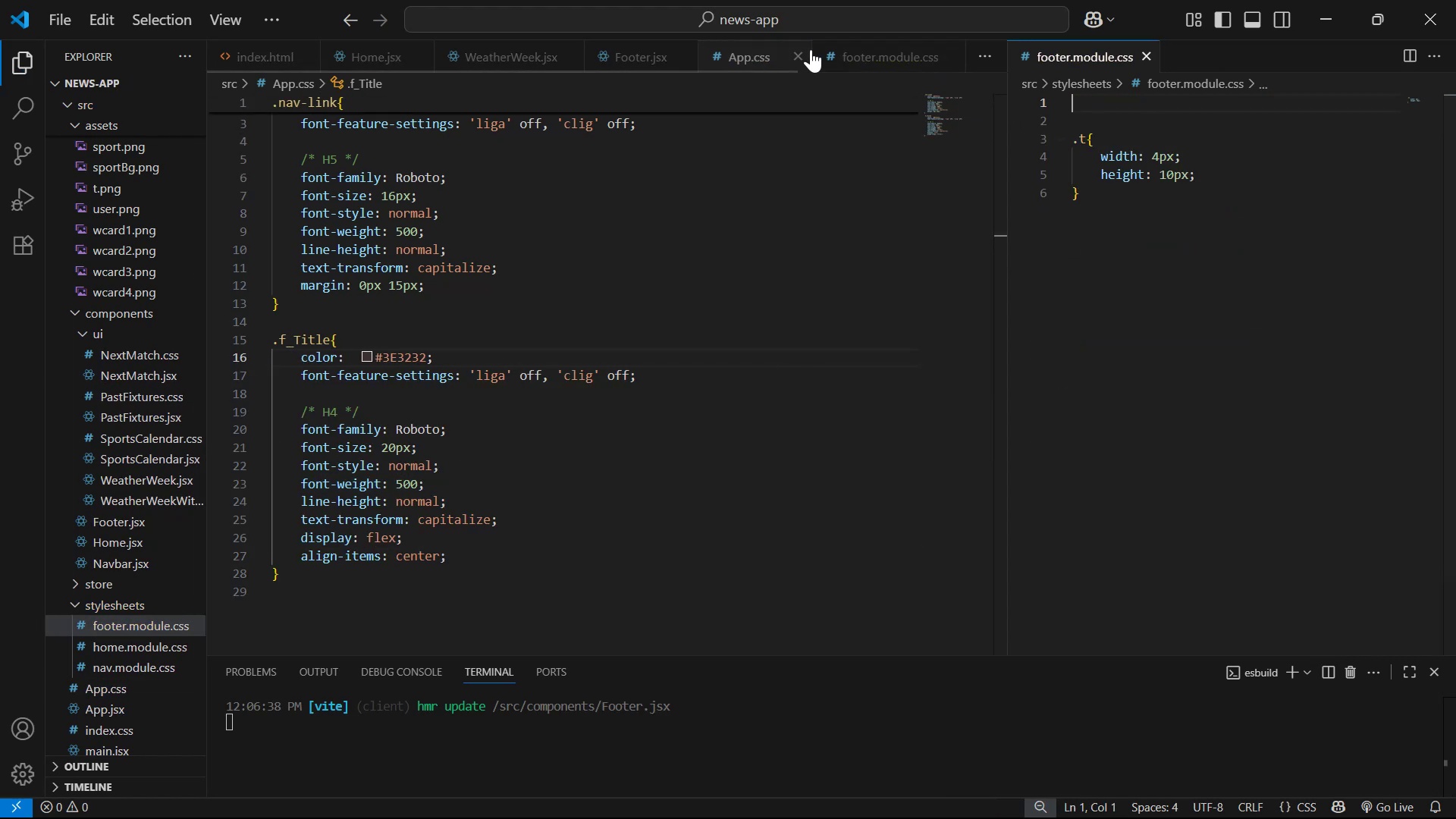 
left_click([947, 57])
 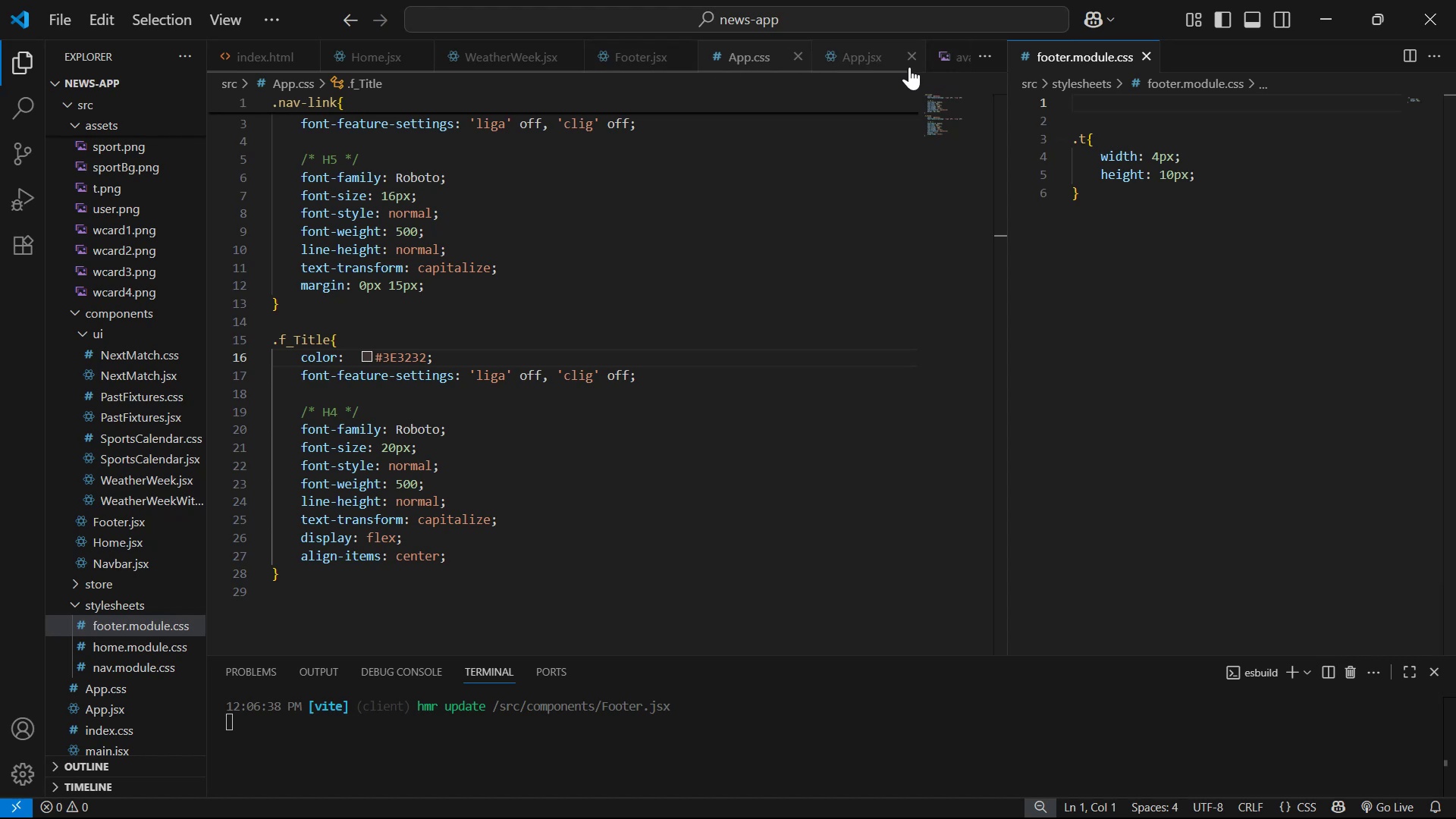 
double_click([916, 60])
 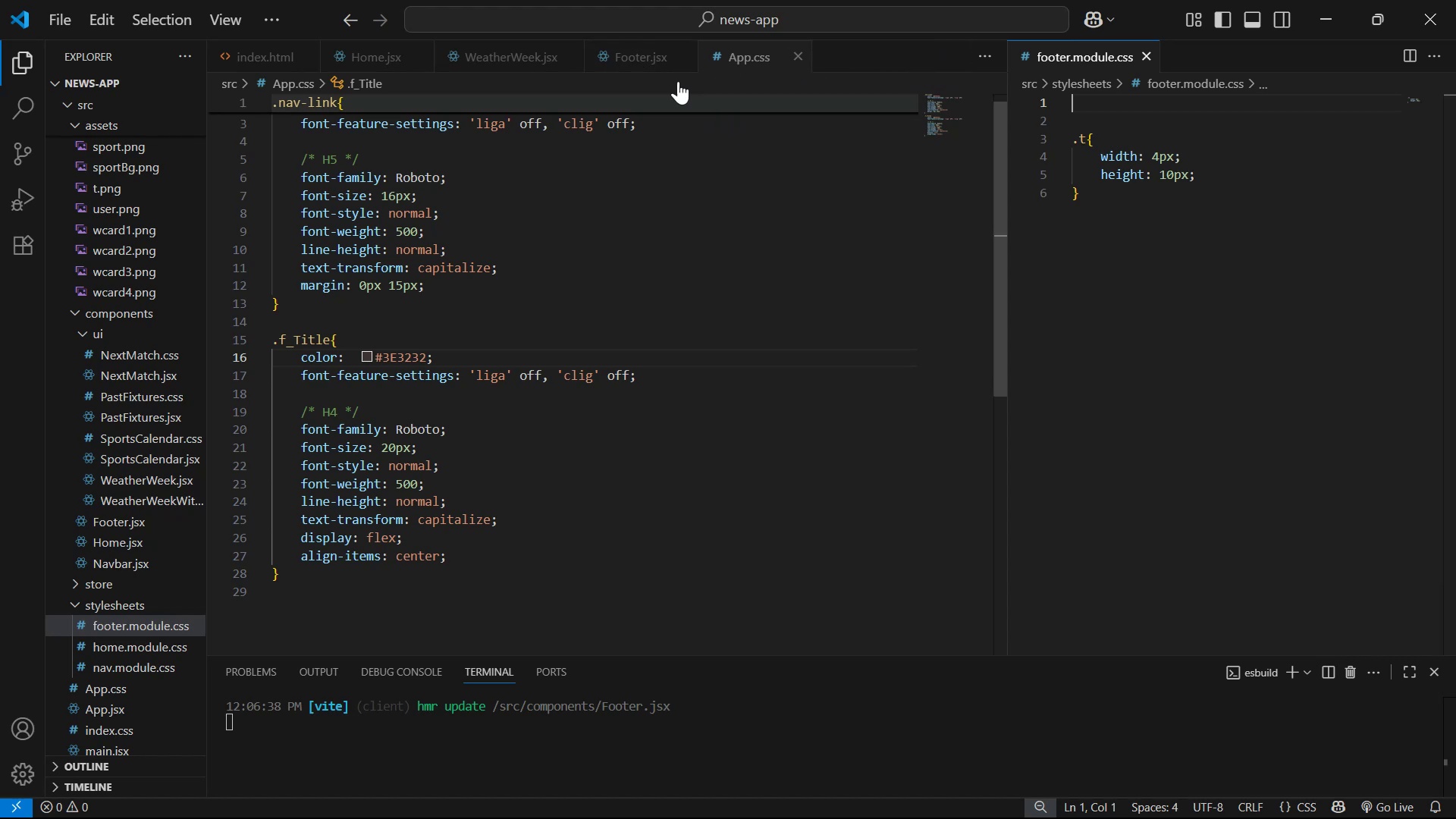 
left_click([611, 43])
 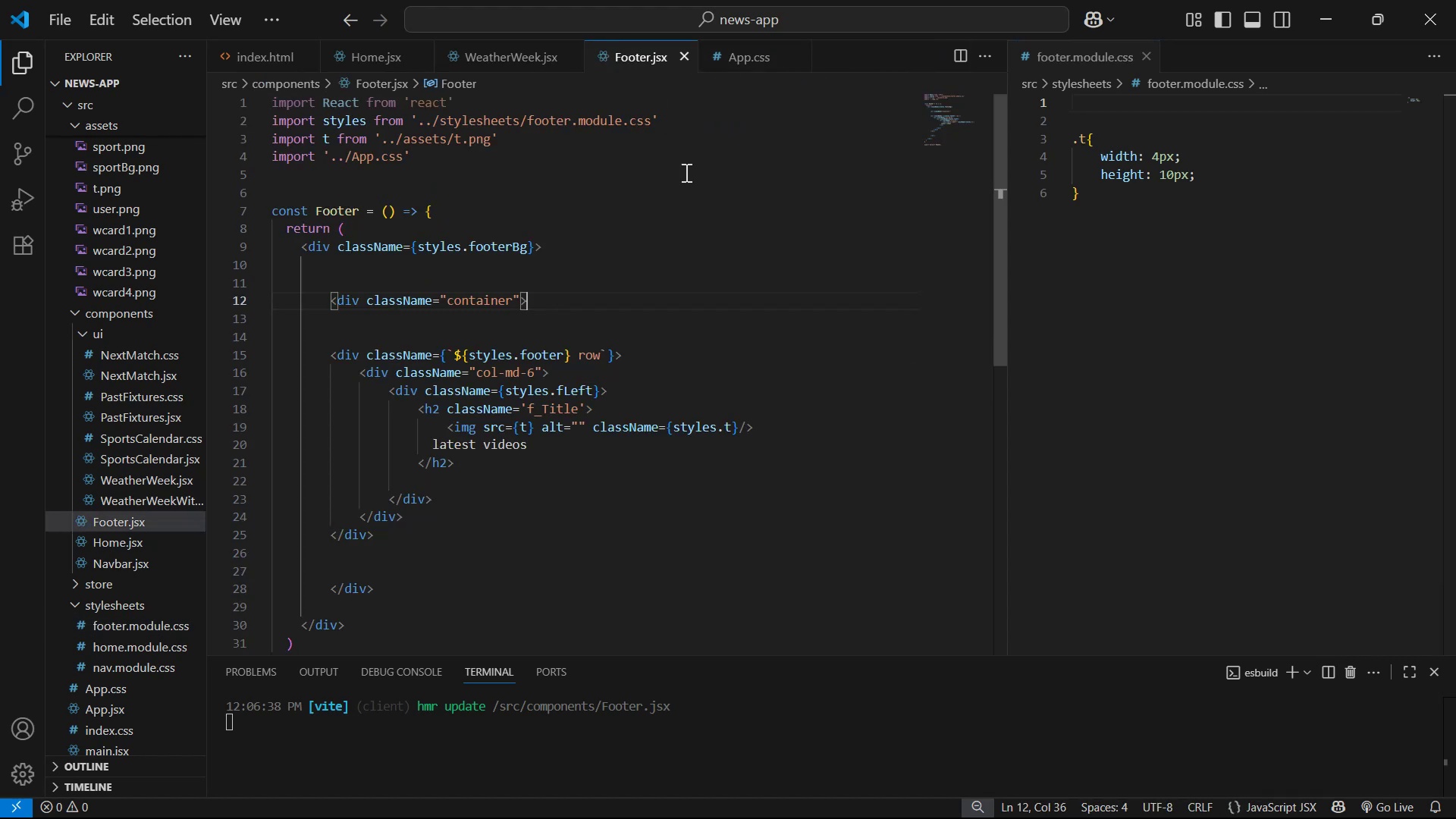 
left_click([723, 300])
 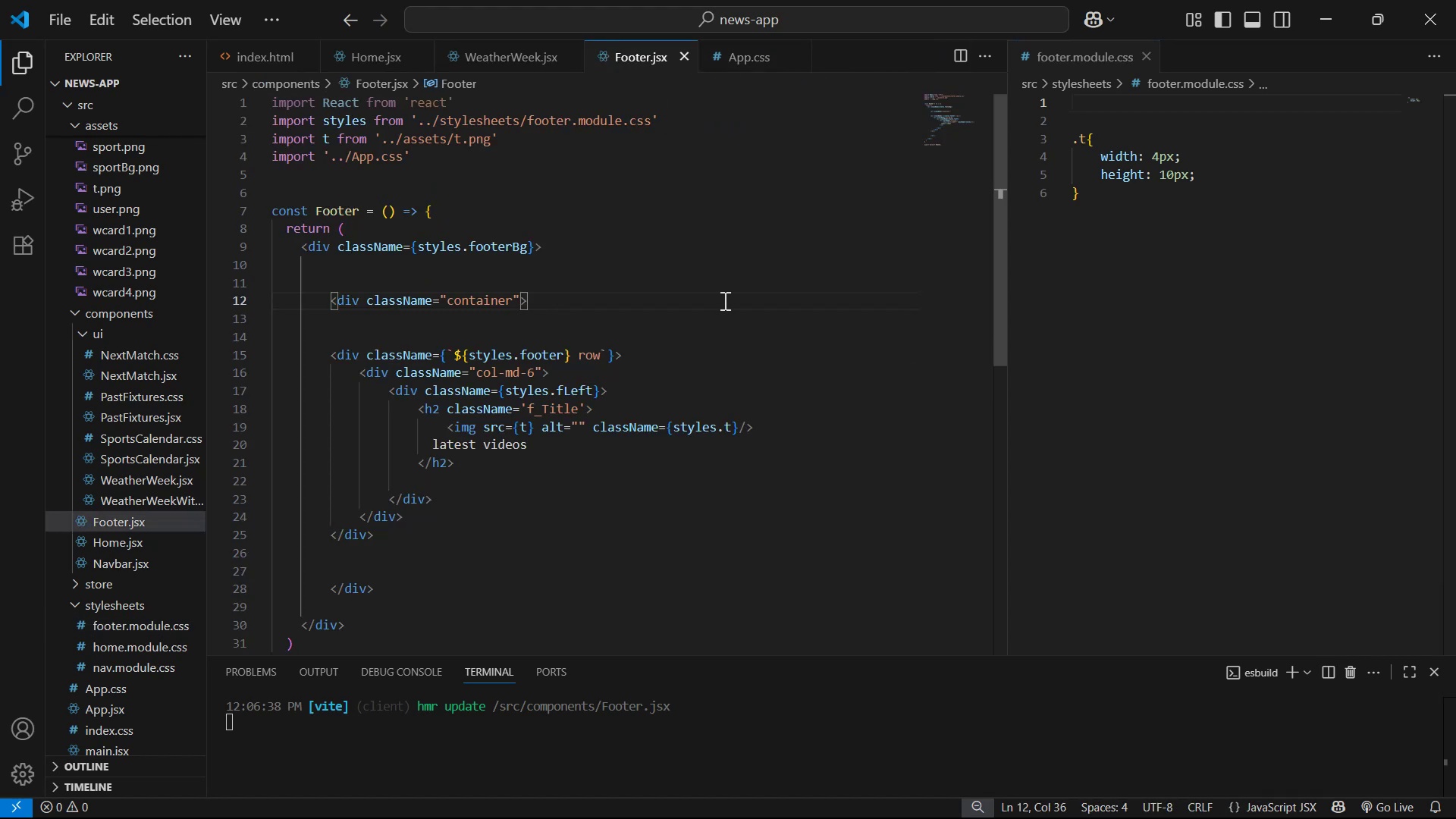 
key(Control+S)
 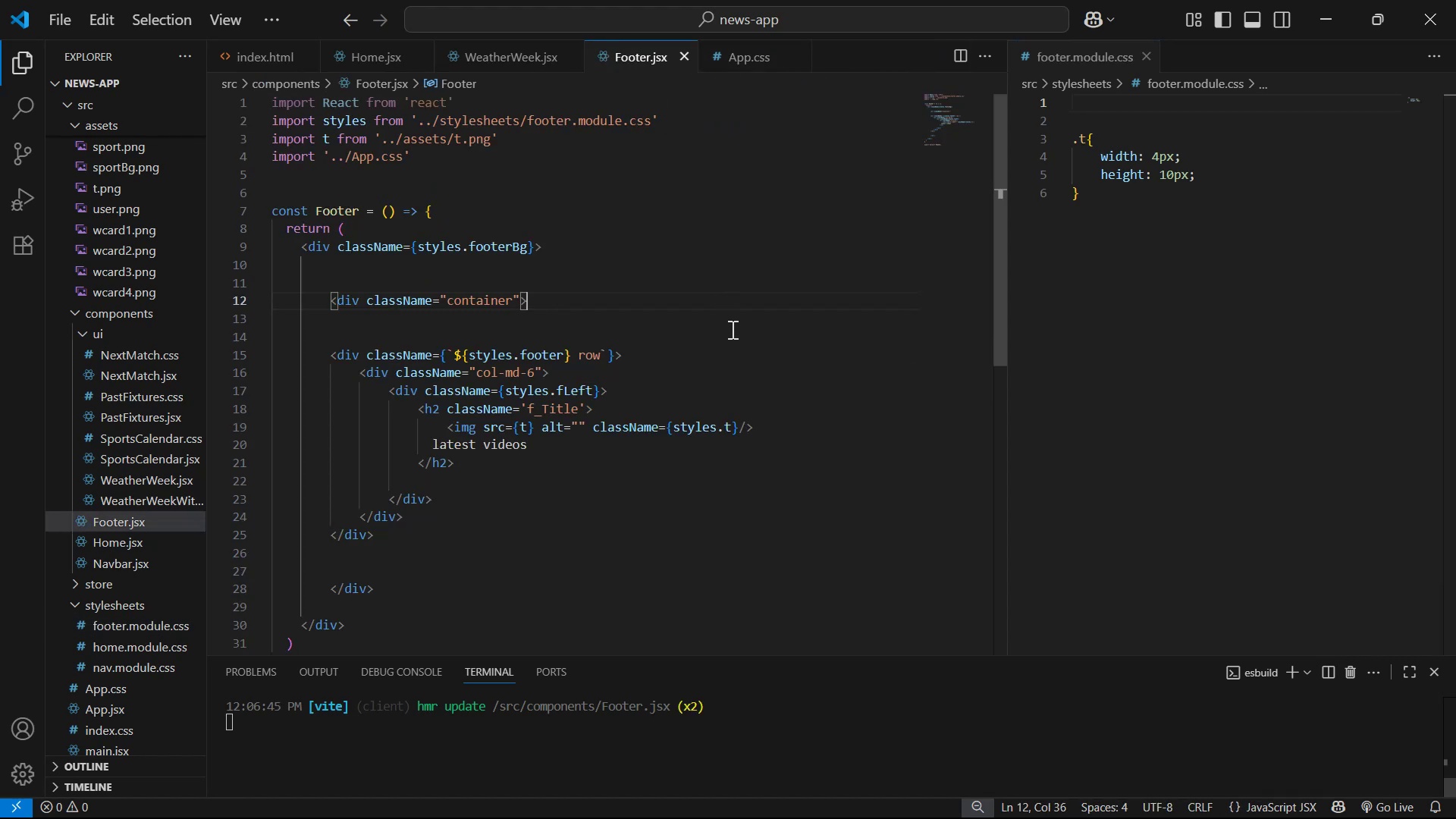 
key(Alt+Tab)
 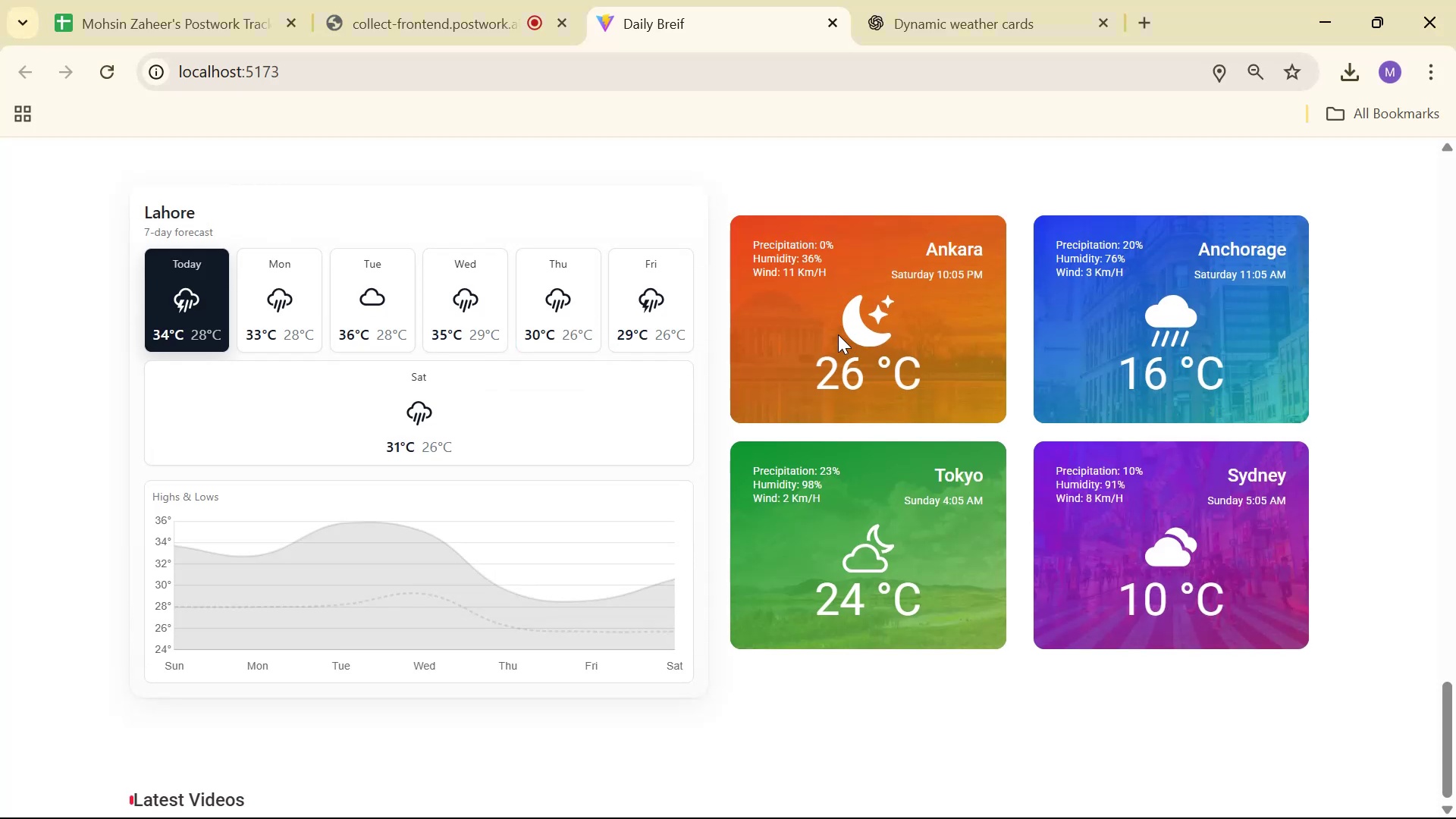 
scroll: coordinate [803, 358], scroll_direction: down, amount: 2.0
 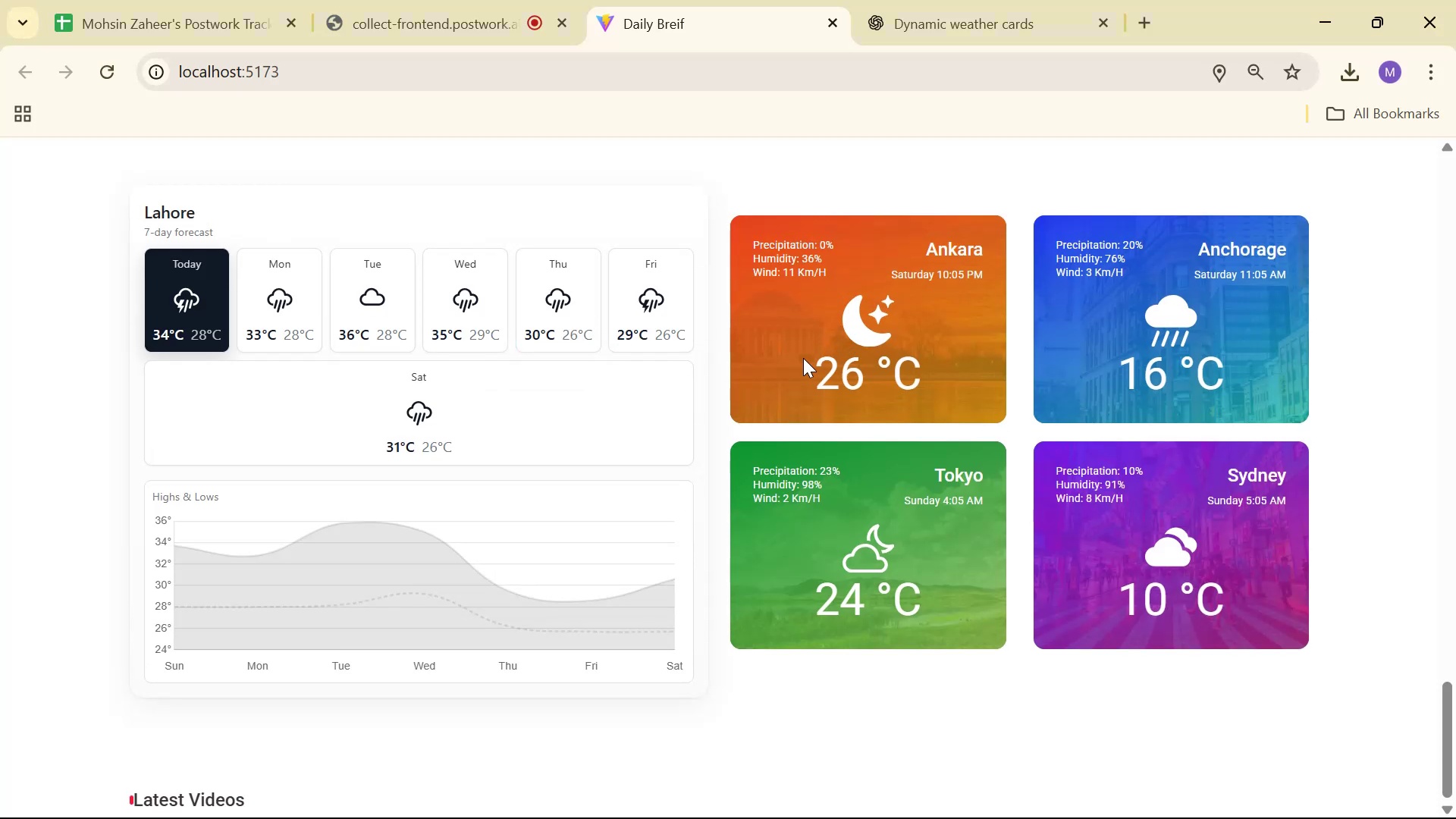 
key(Alt+AltLeft)
 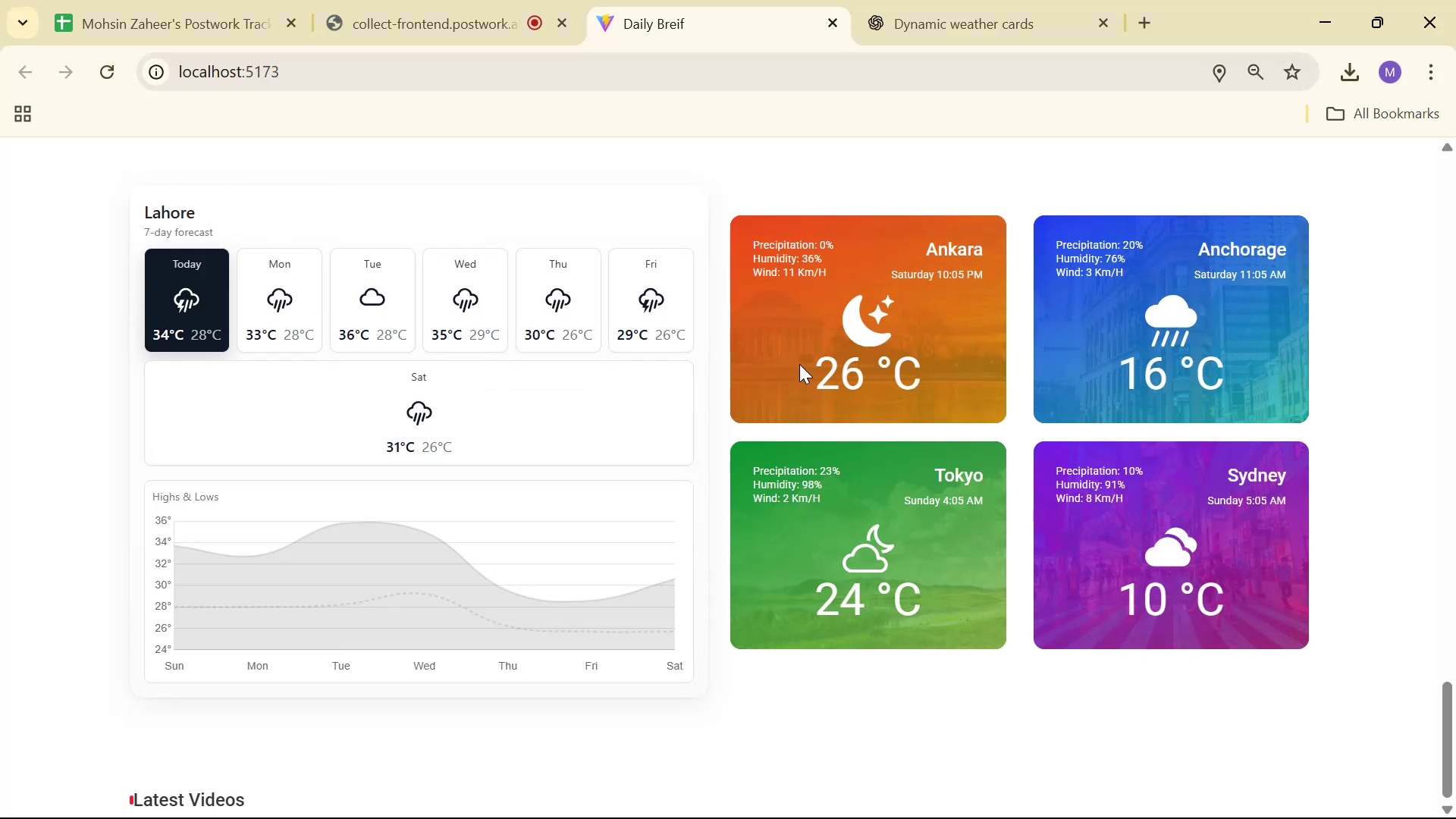 
key(Alt+Tab)
 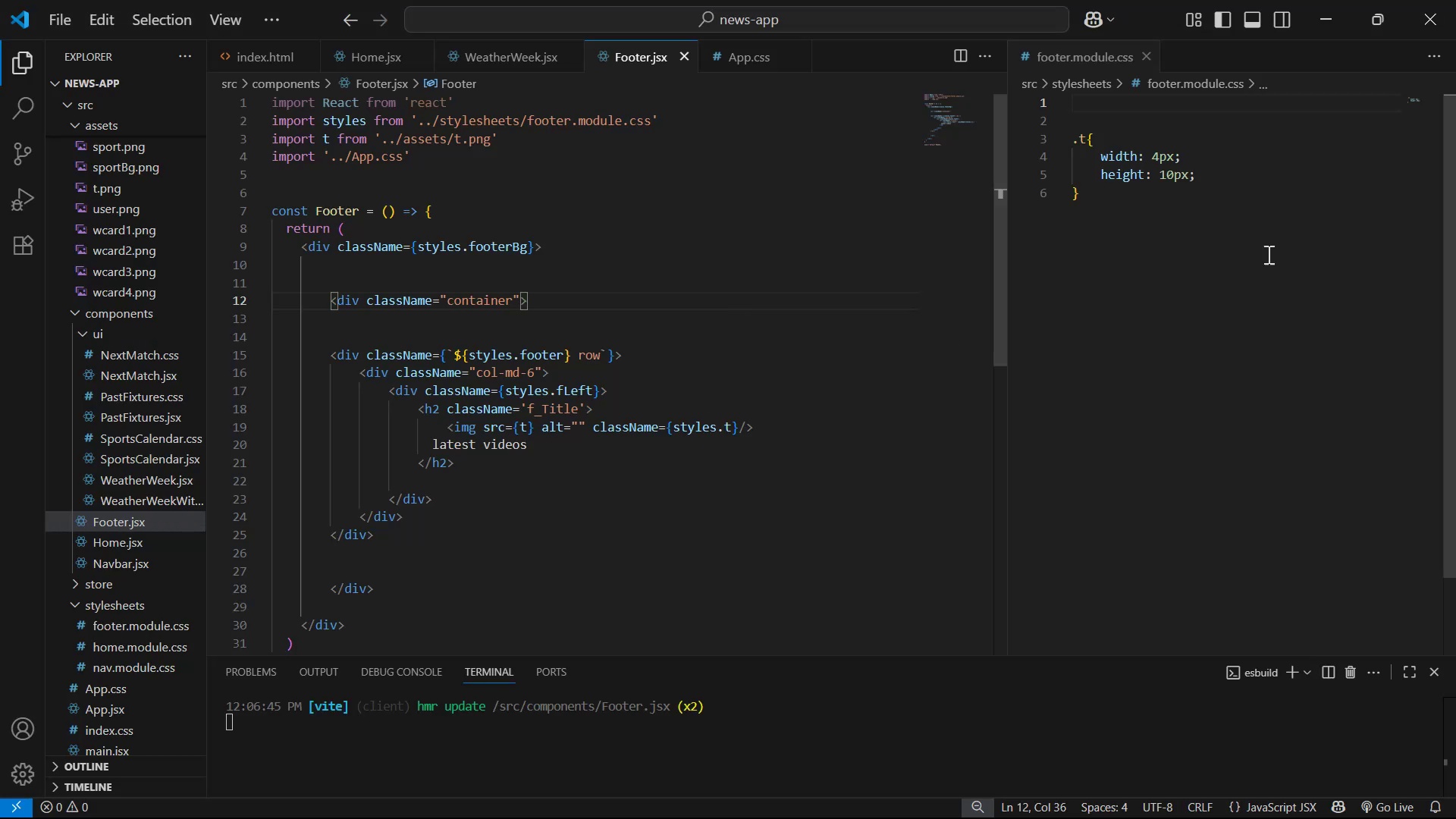 
left_click([1220, 171])
 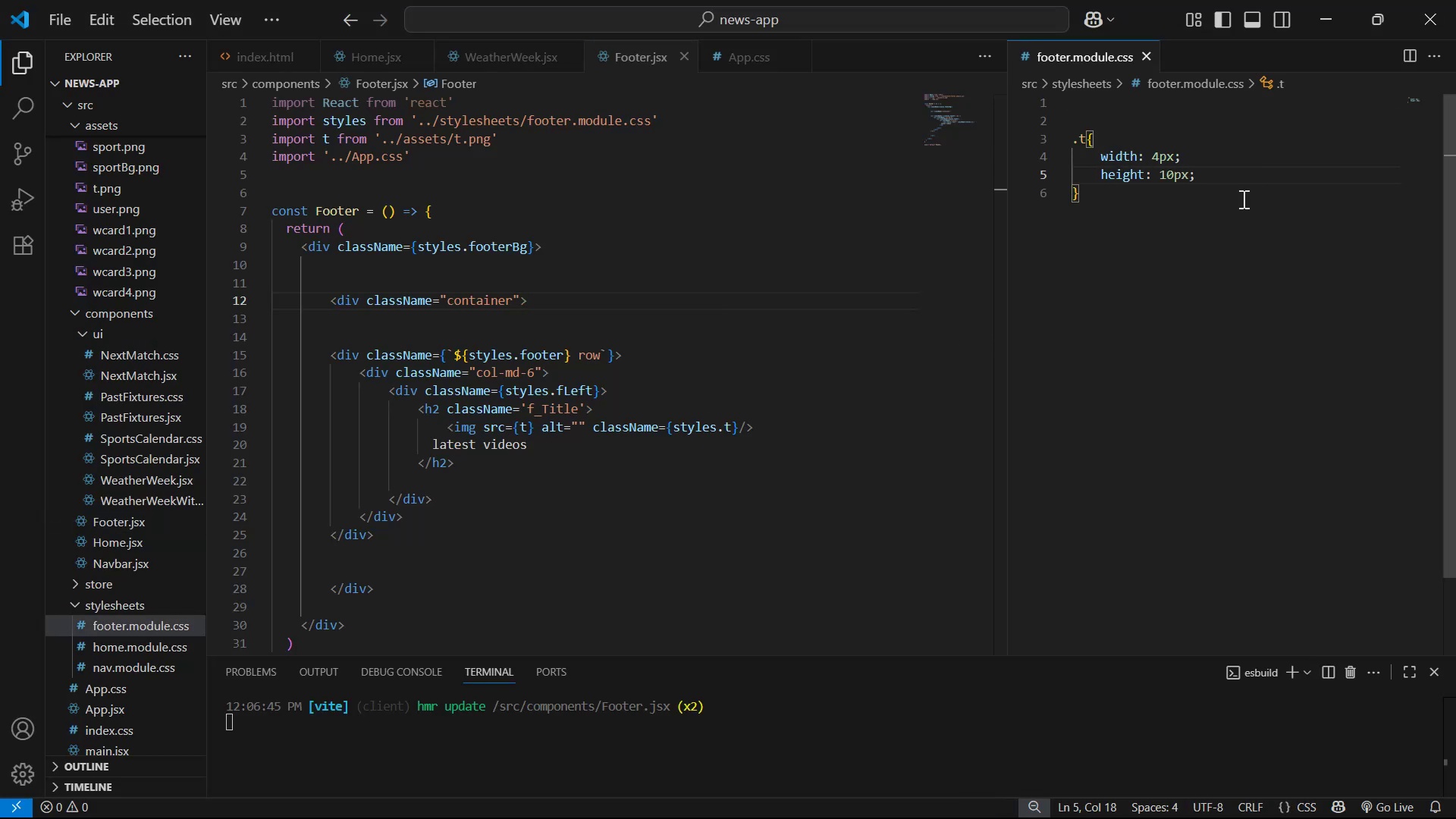 
key(Enter)
 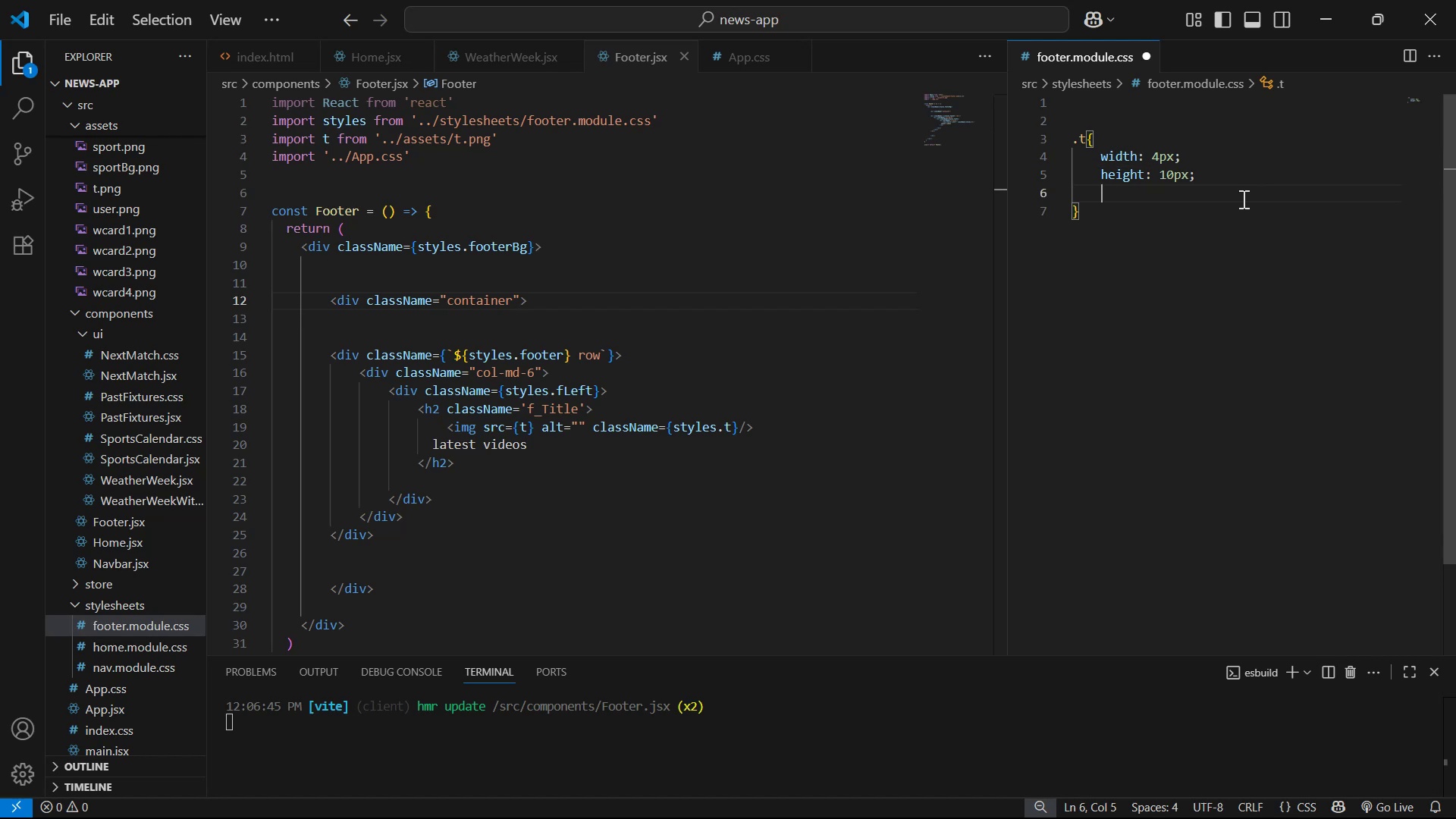 
type(ma)
 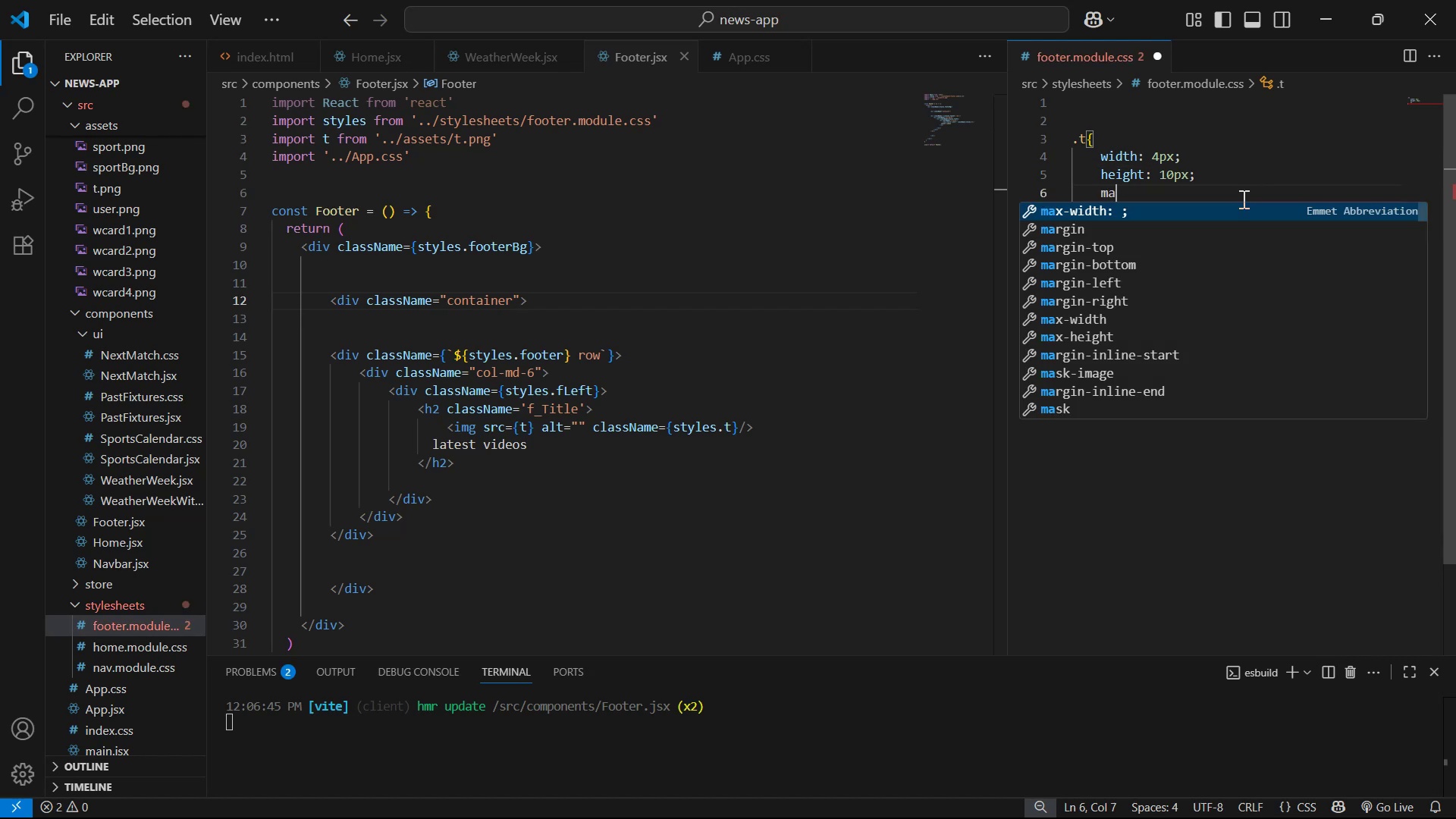 
key(ArrowDown)
 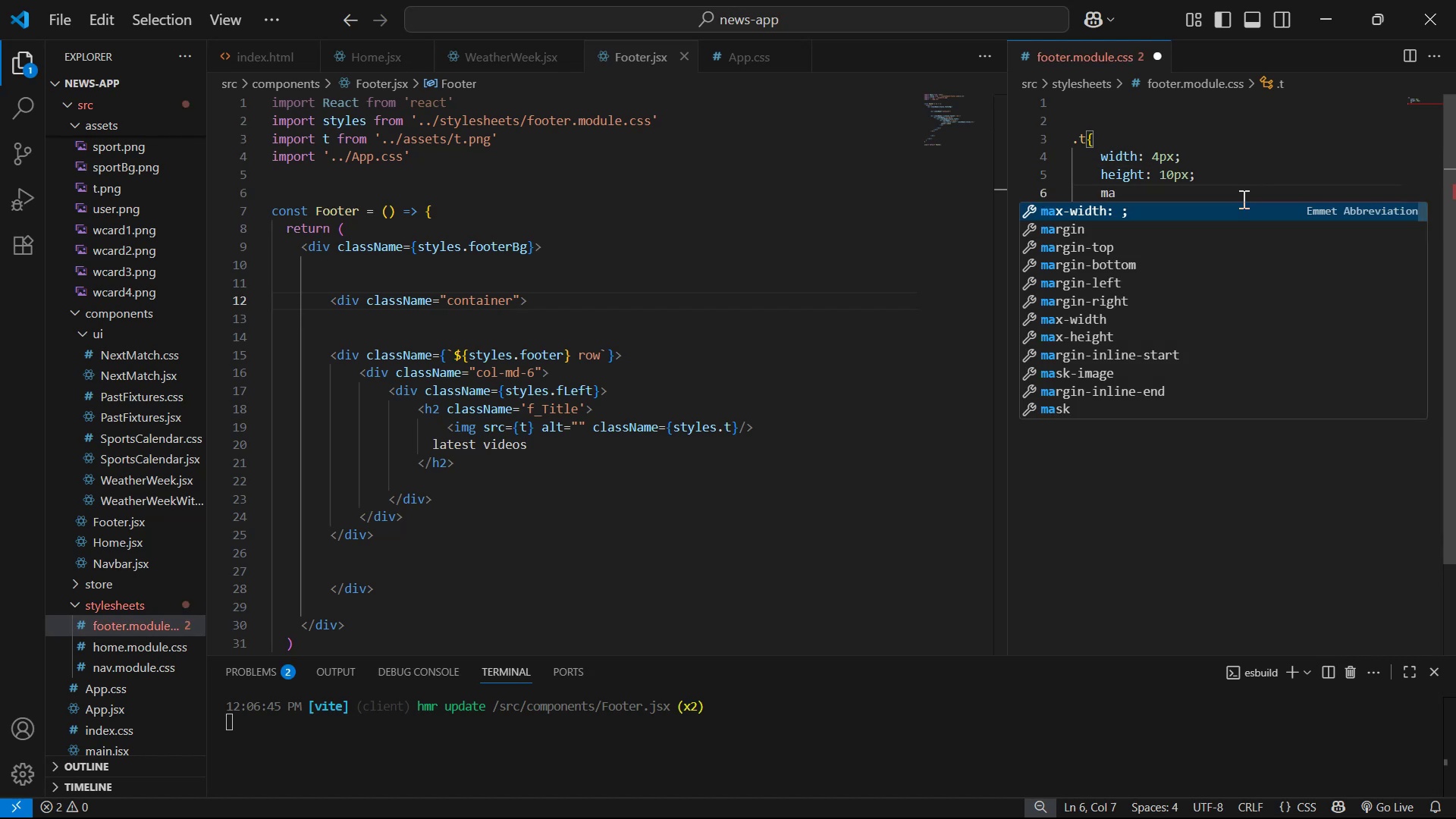 
key(ArrowDown)
 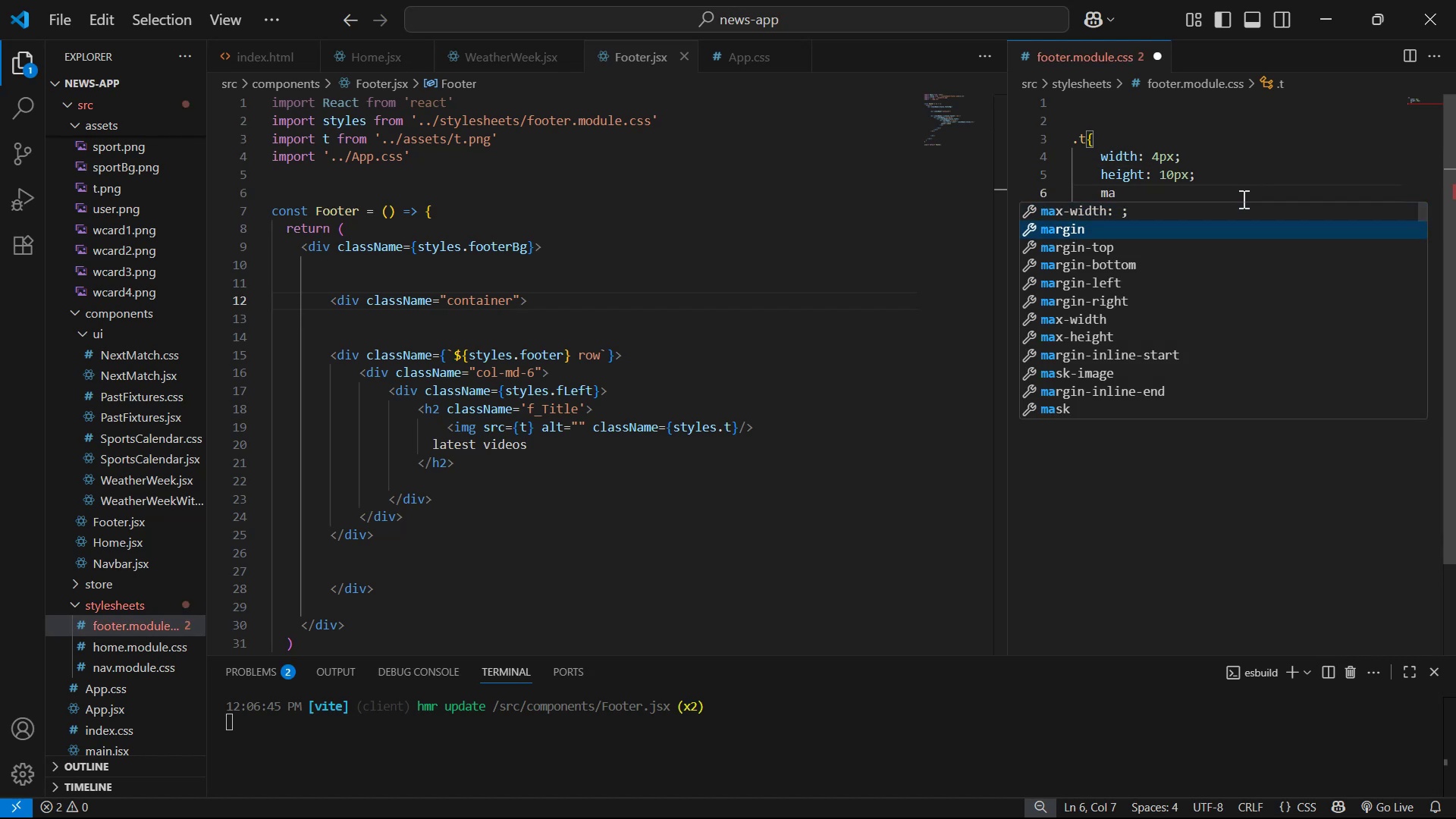 
key(ArrowDown)
 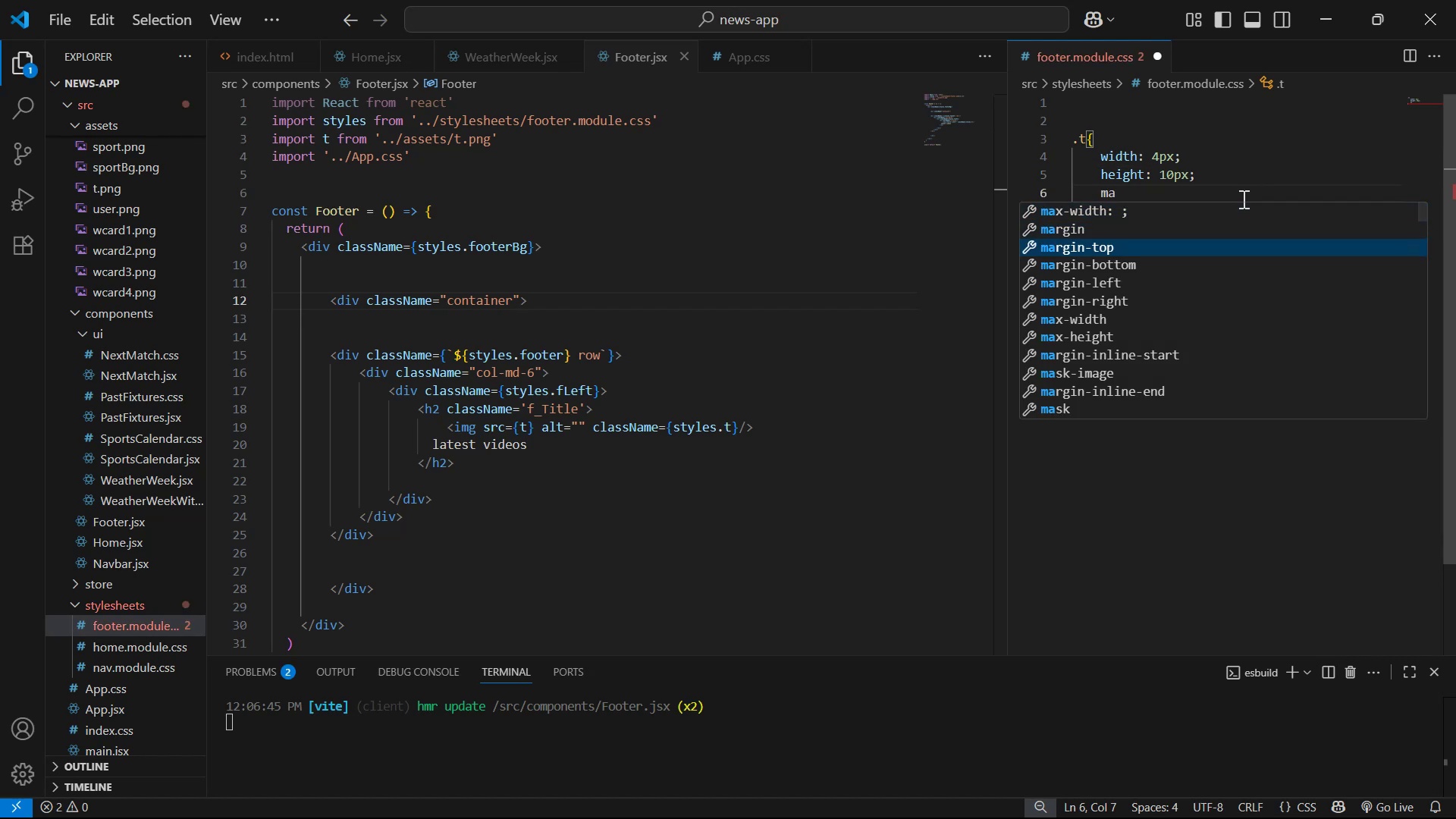 
key(ArrowDown)
 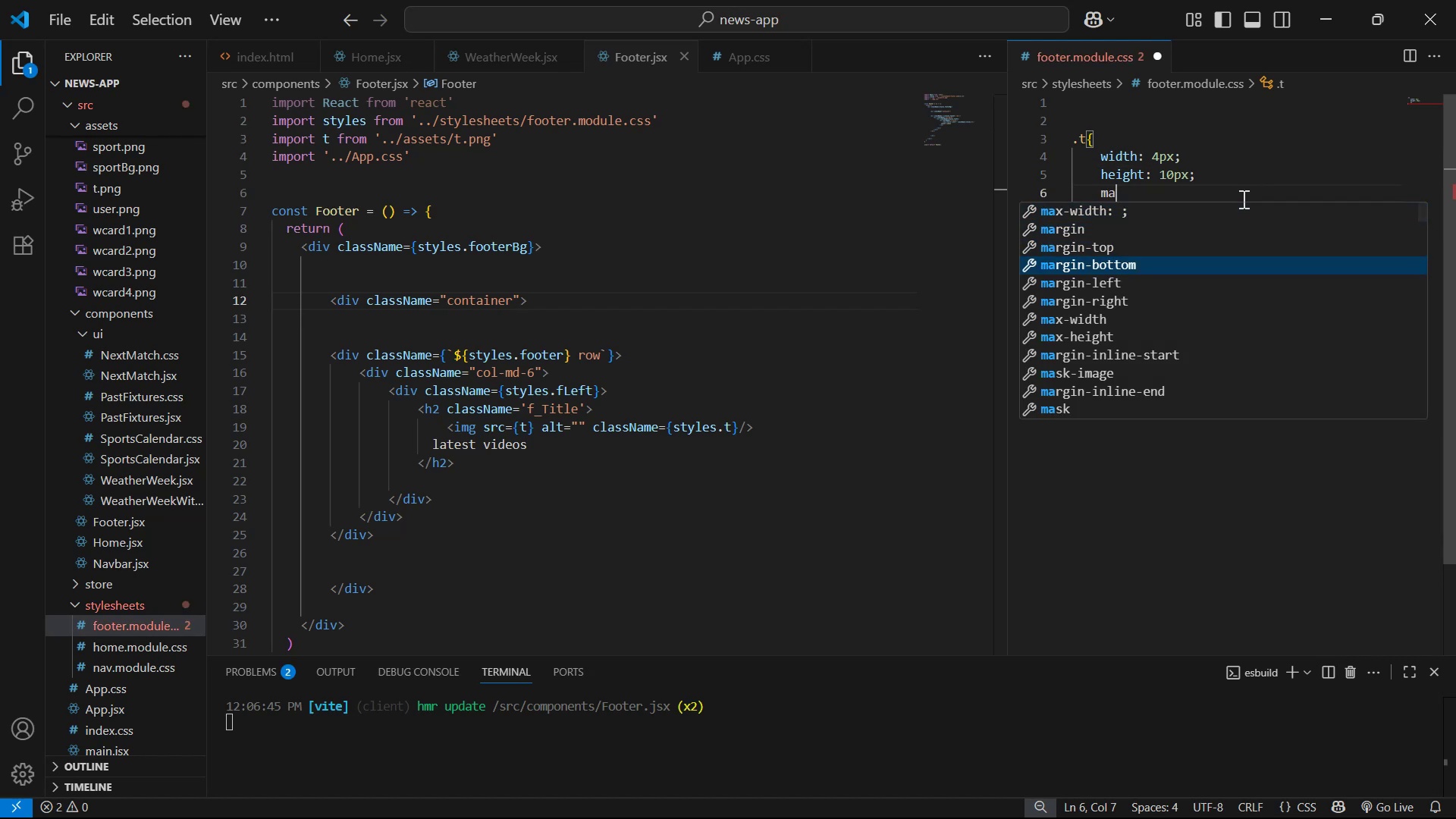 
key(ArrowDown)
 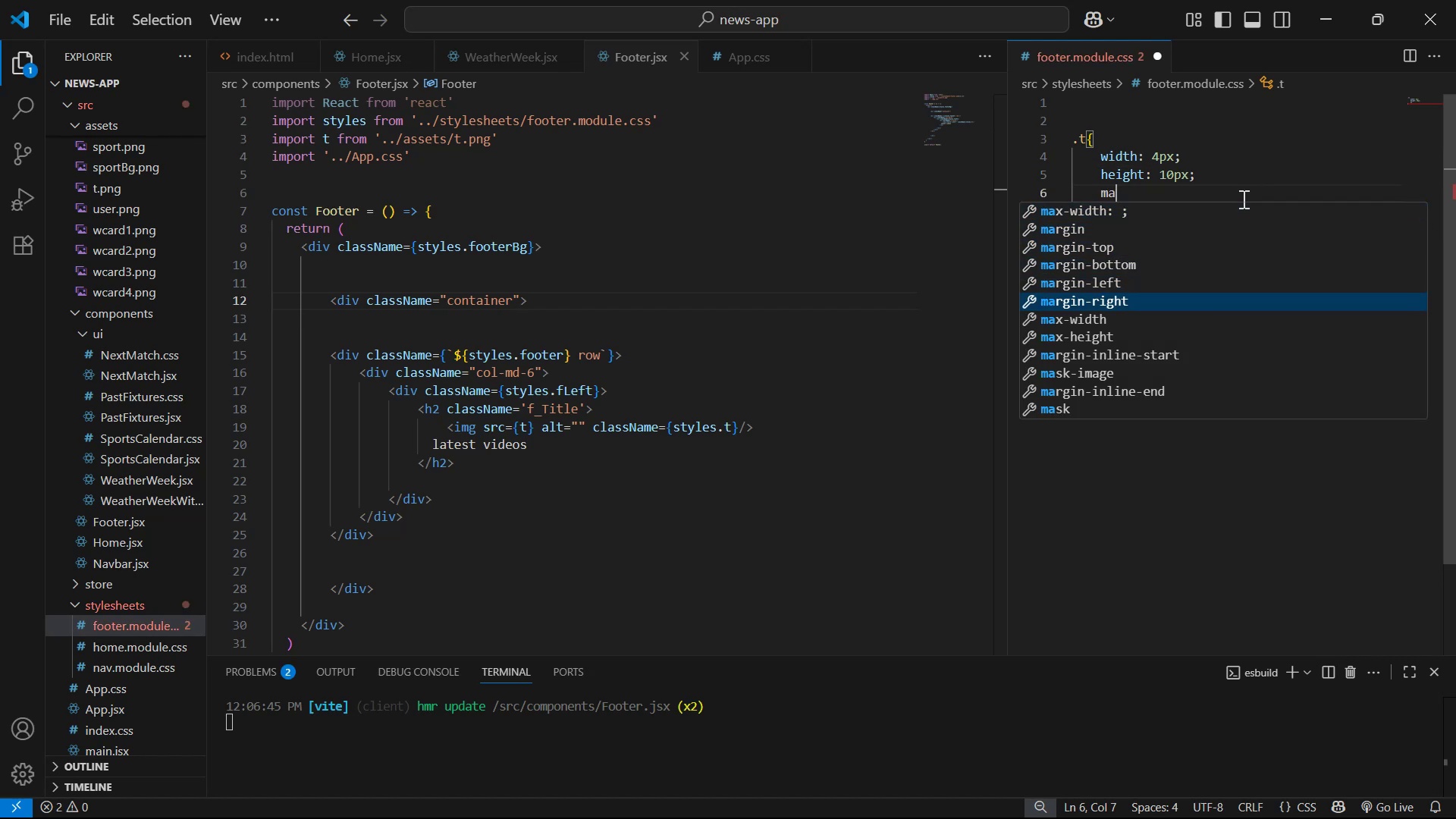 
key(Enter)
 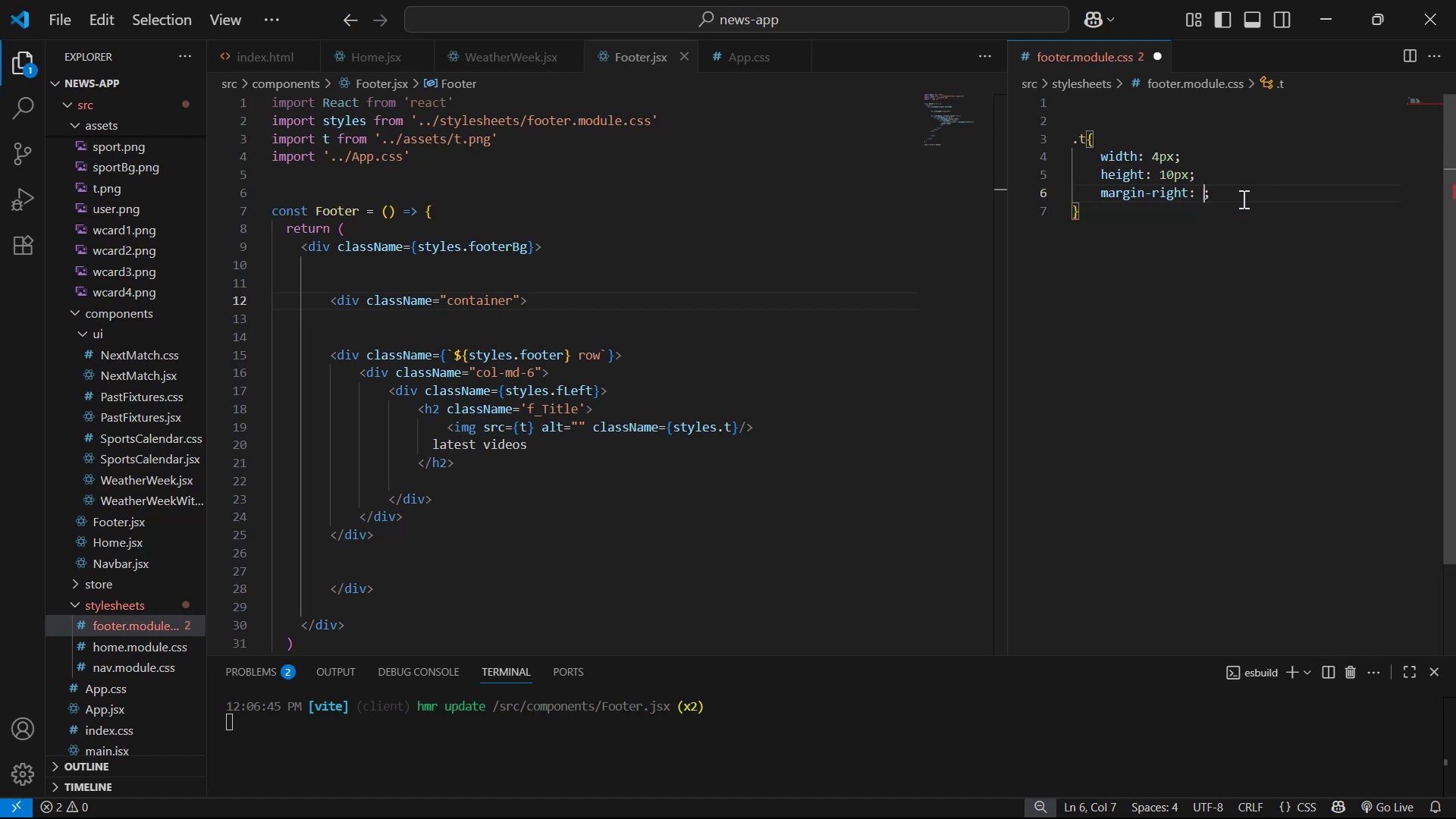 
type(10px)
 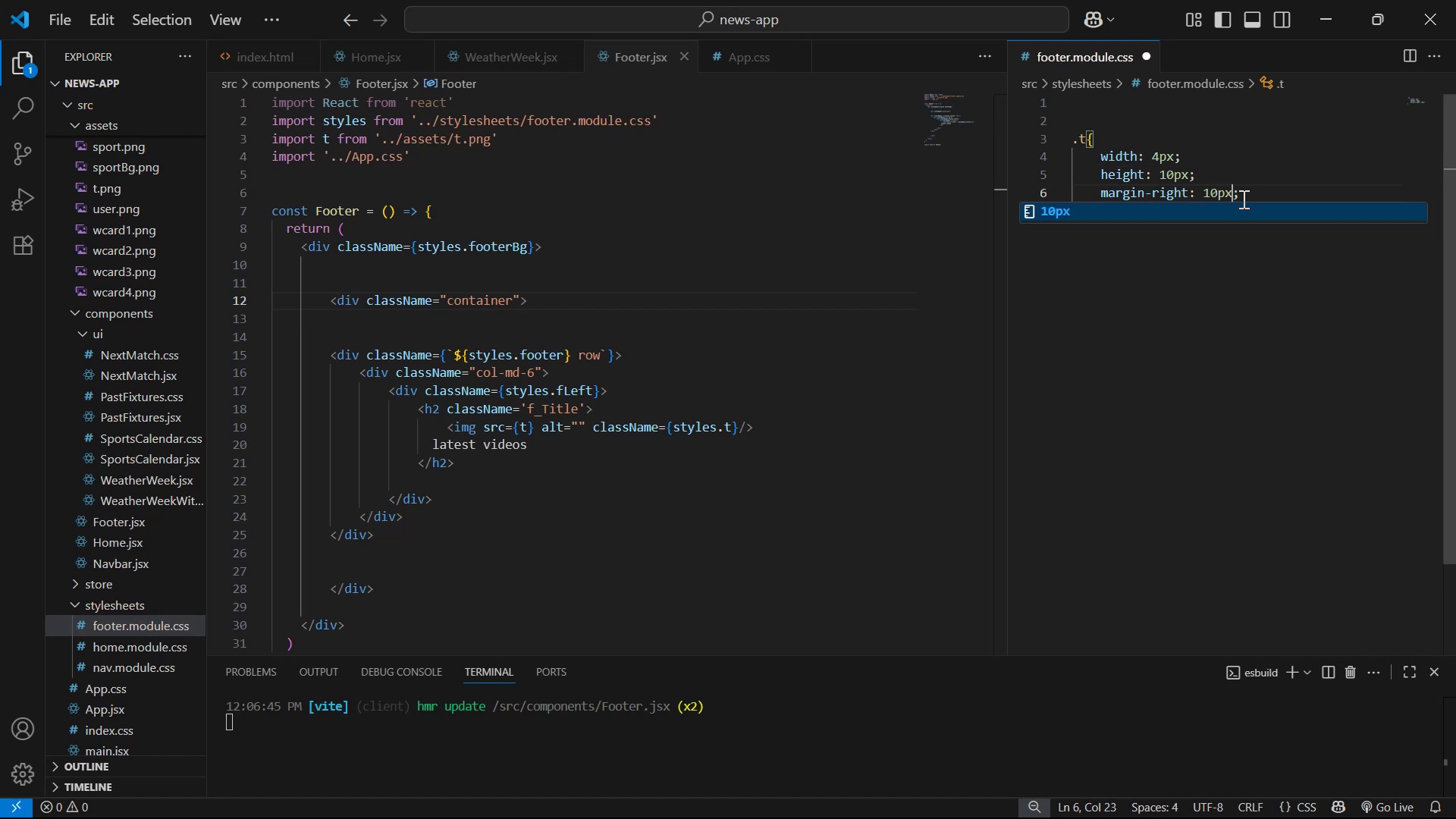 
key(Control+S)
 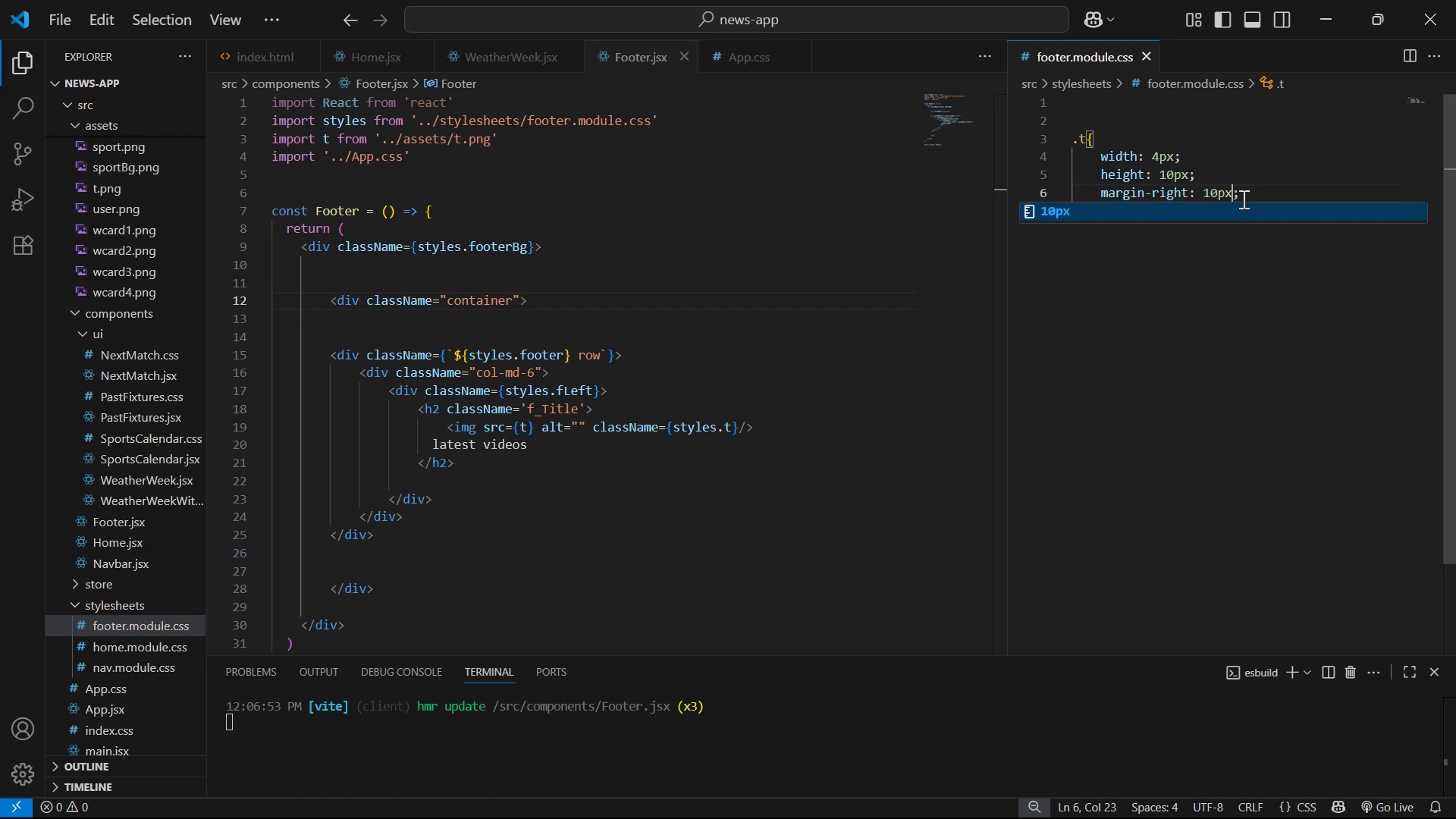 
key(Alt+AltLeft)
 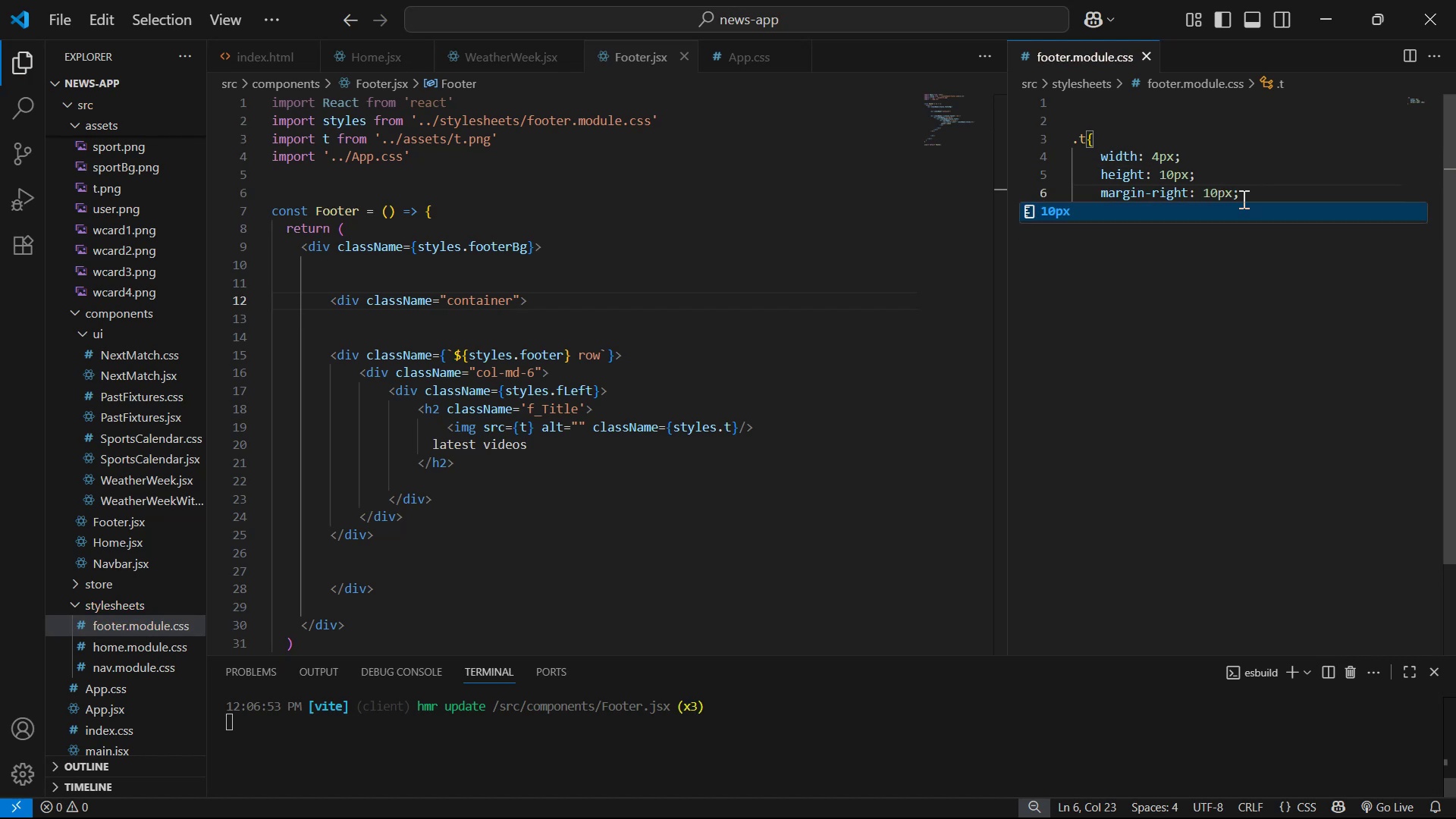 
key(Alt+Tab)
 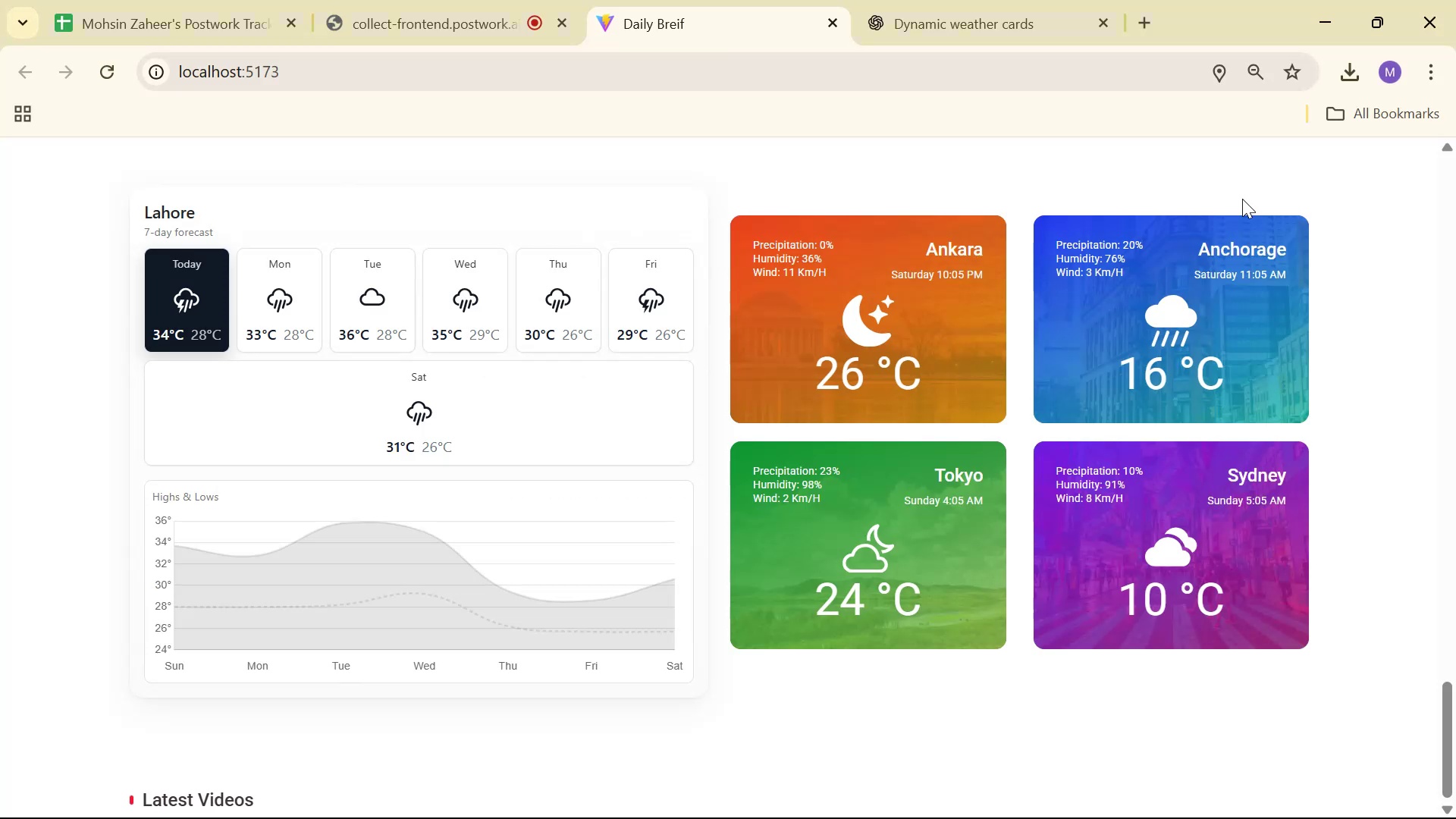 
key(Alt+AltLeft)
 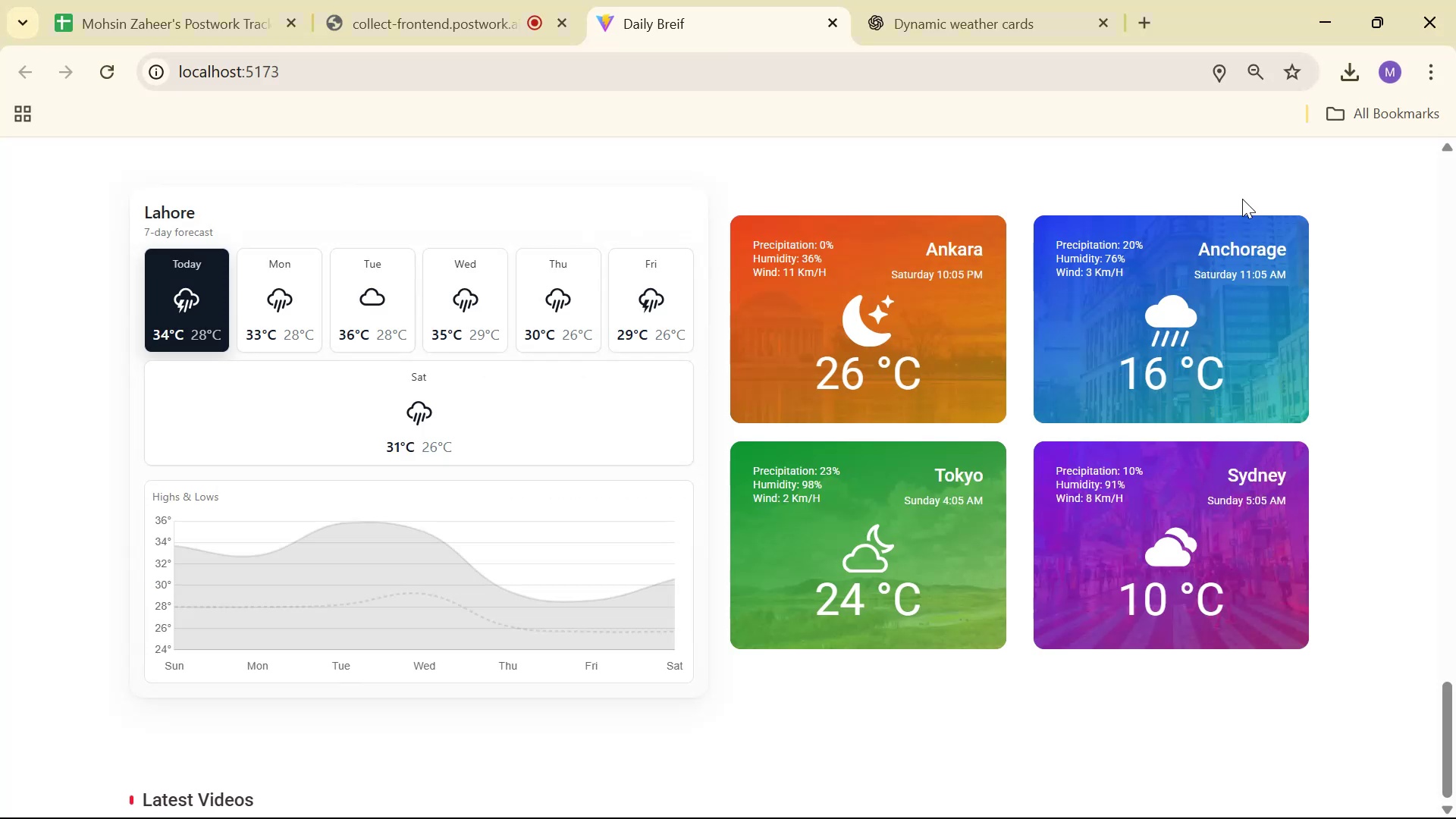 
key(Alt+Tab)
 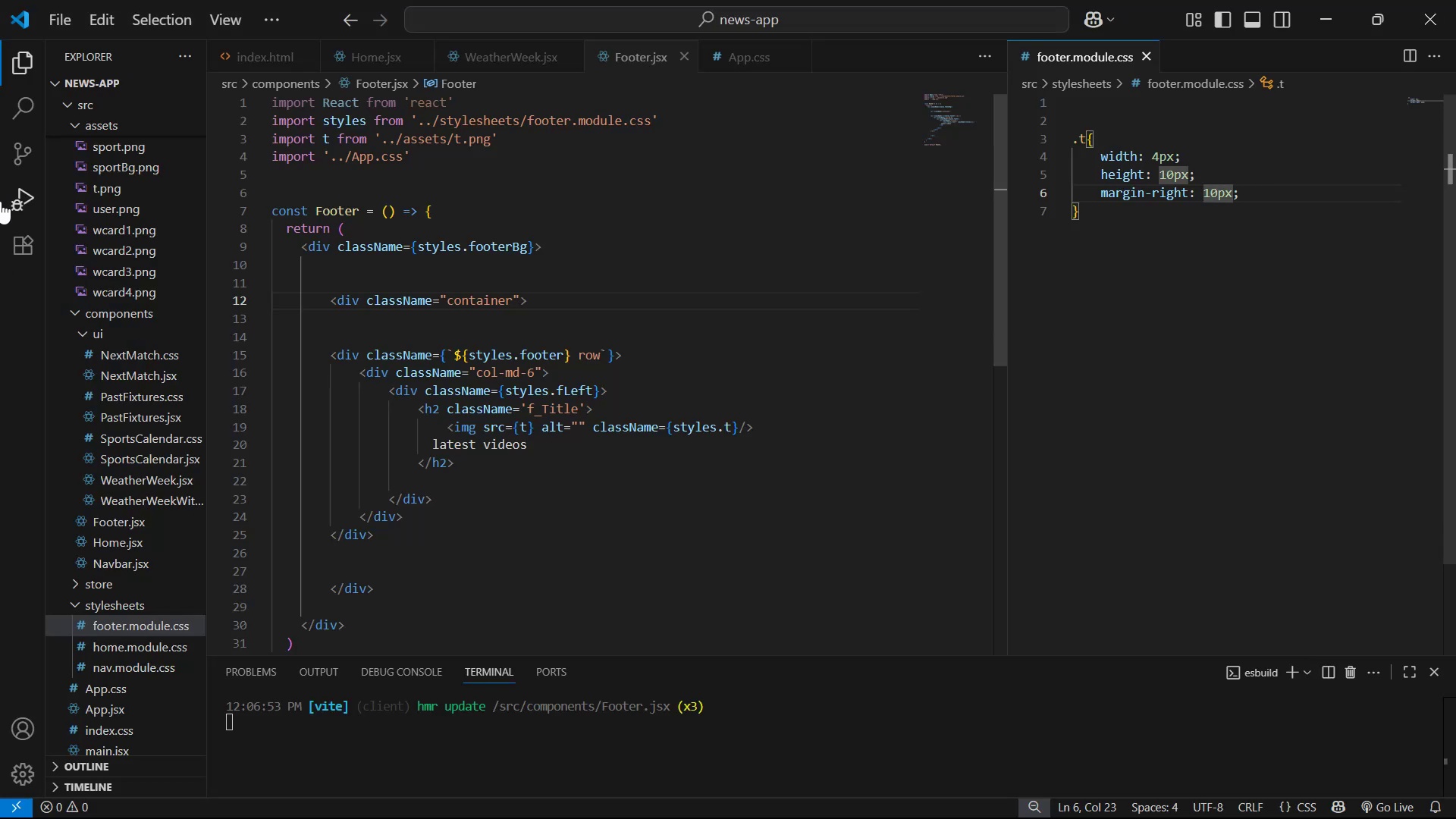 
key(Alt+Tab)
 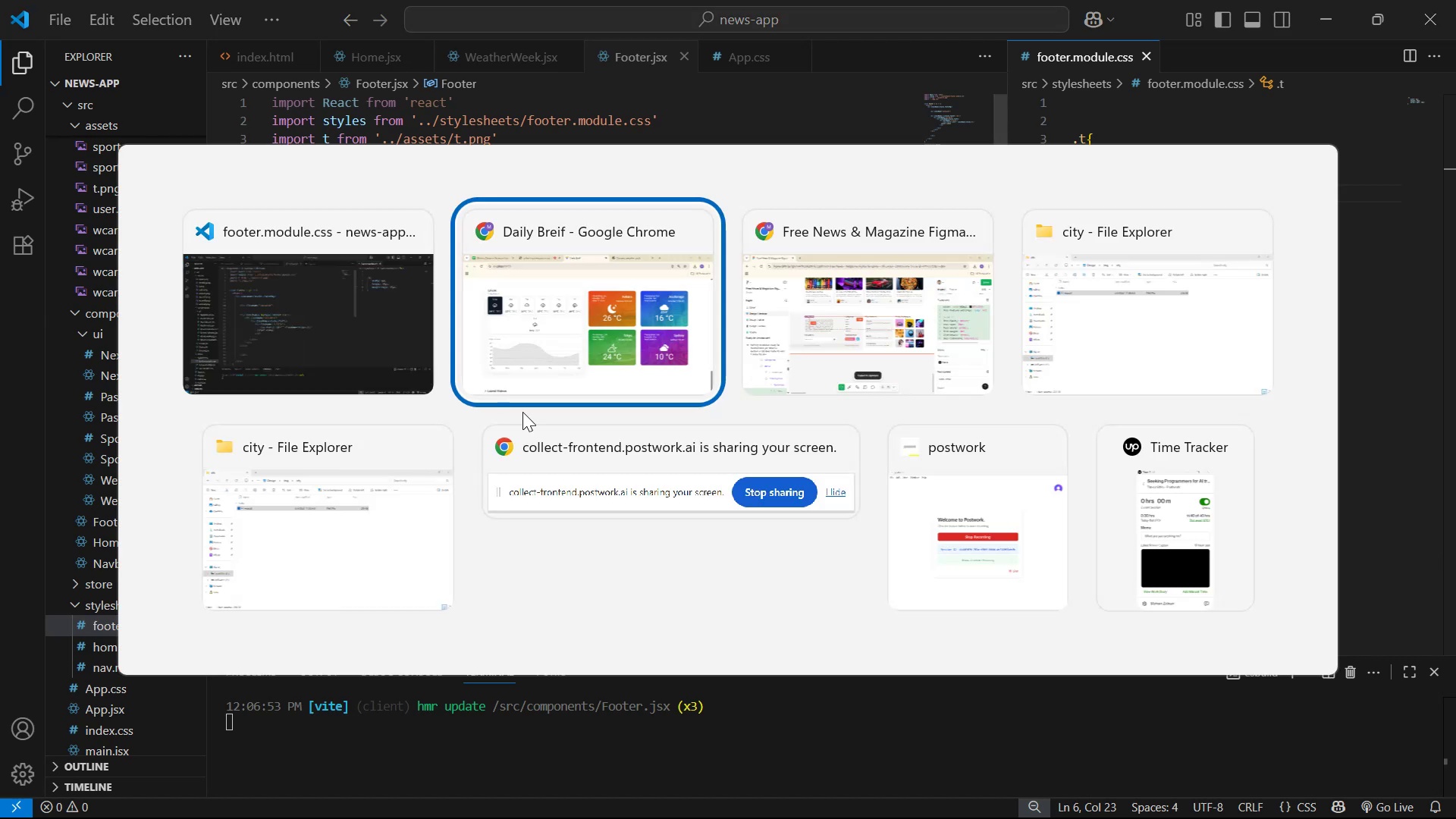 
key(Alt+Tab)
 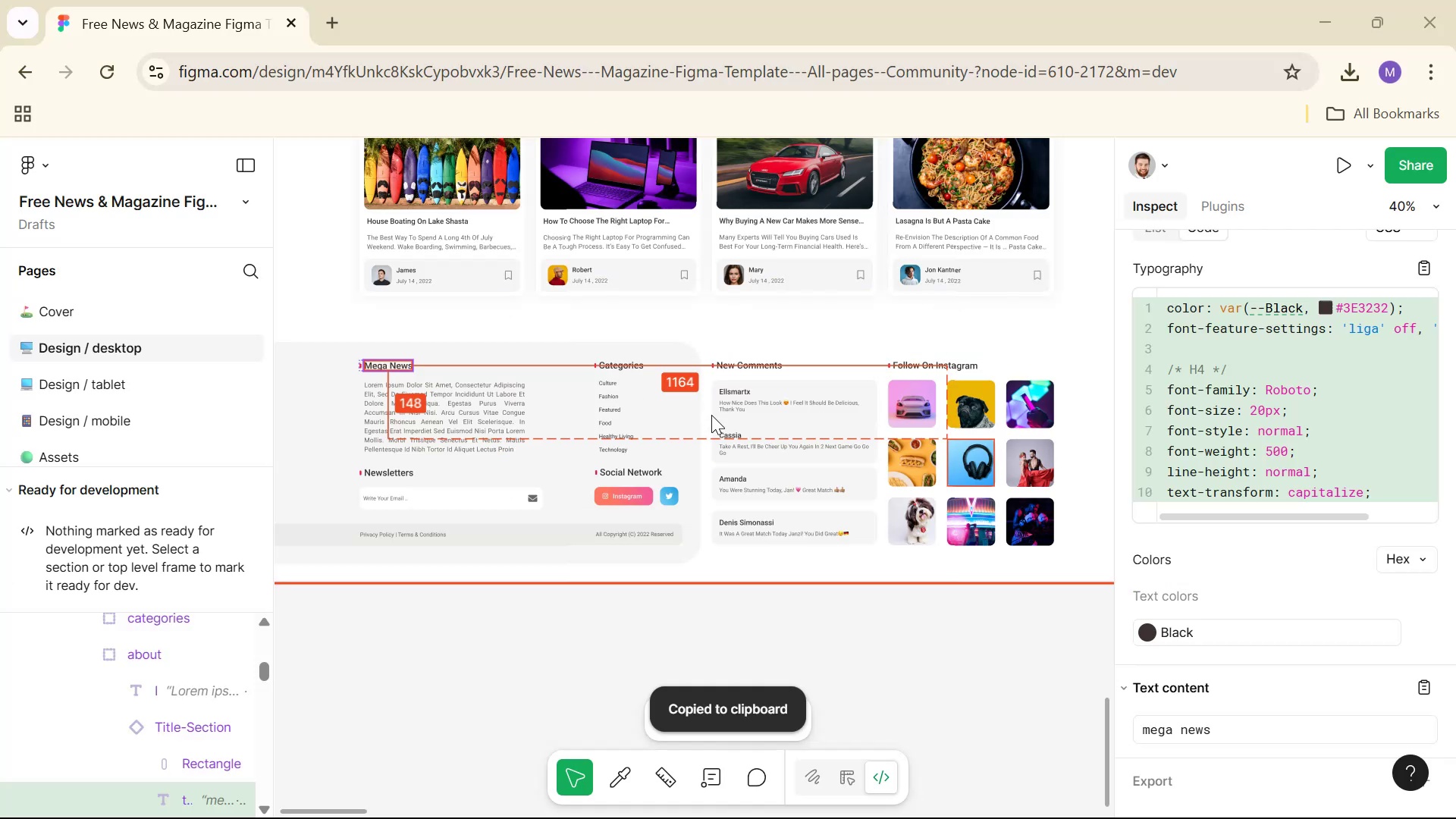 
hold_key(key=ControlLeft, duration=1.03)
scroll: coordinate [472, 489], scroll_direction: none, amount: 0.0
 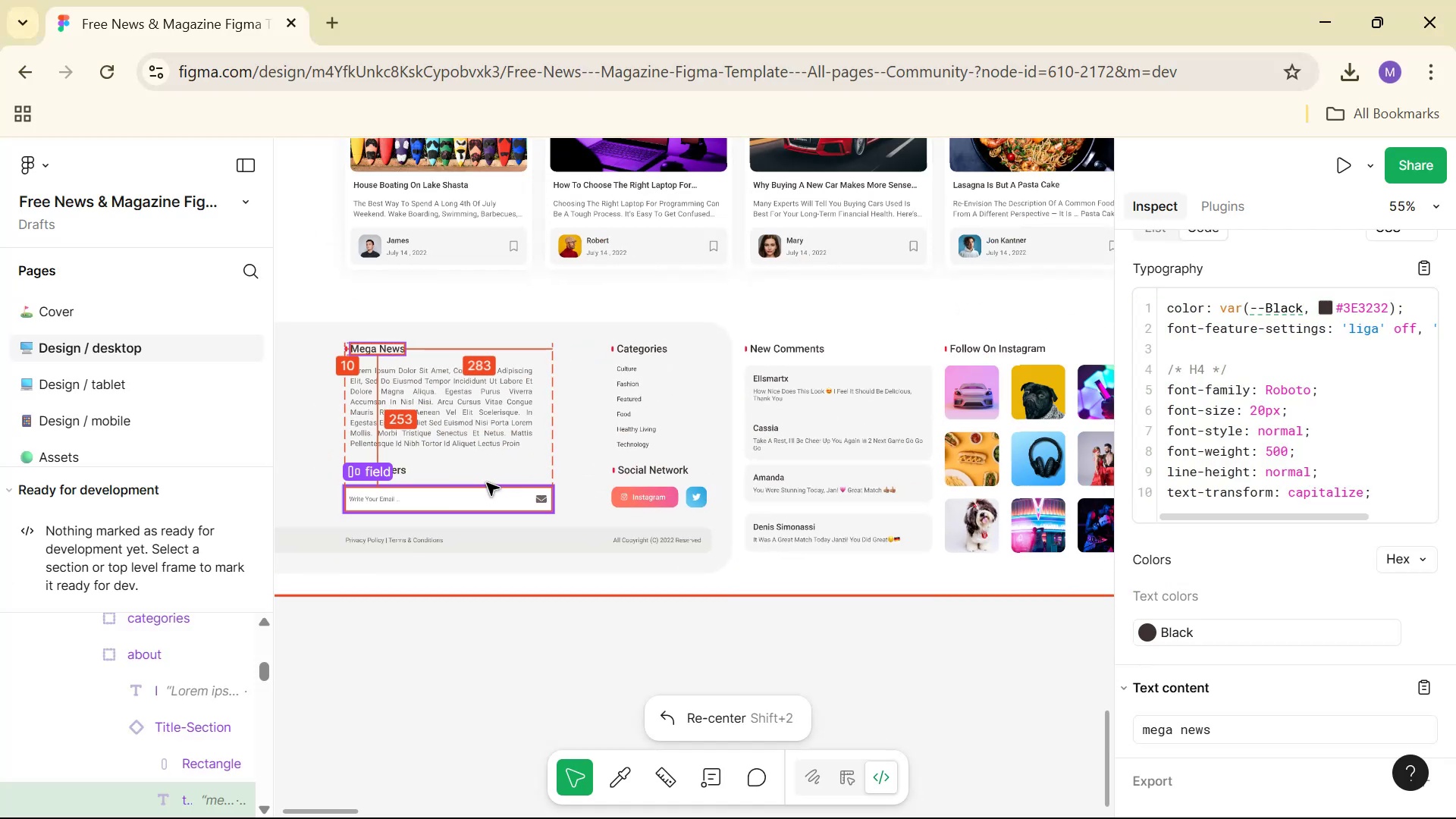 
hold_key(key=Space, duration=1.06)
 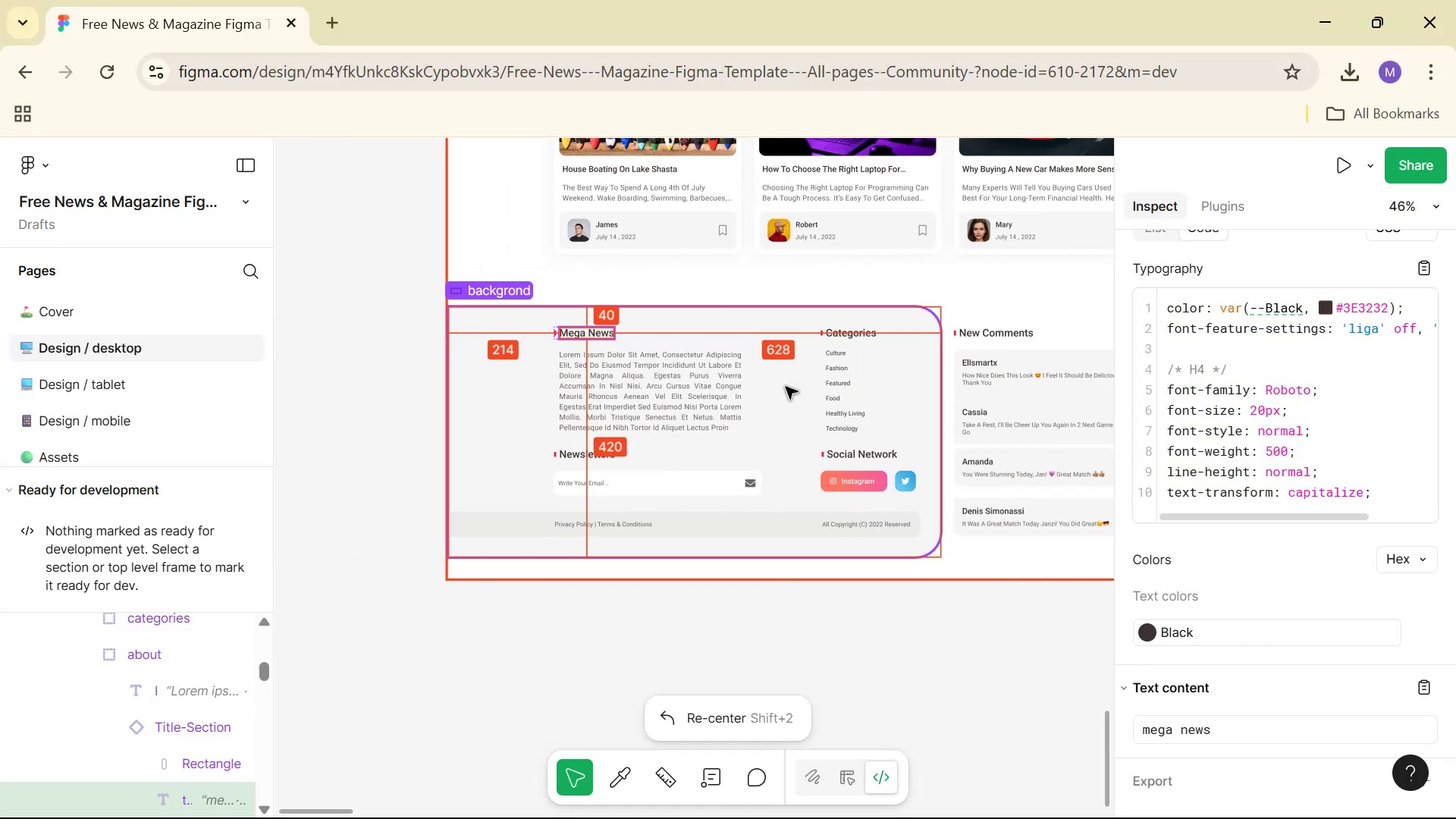 
key(Alt+AltLeft)
 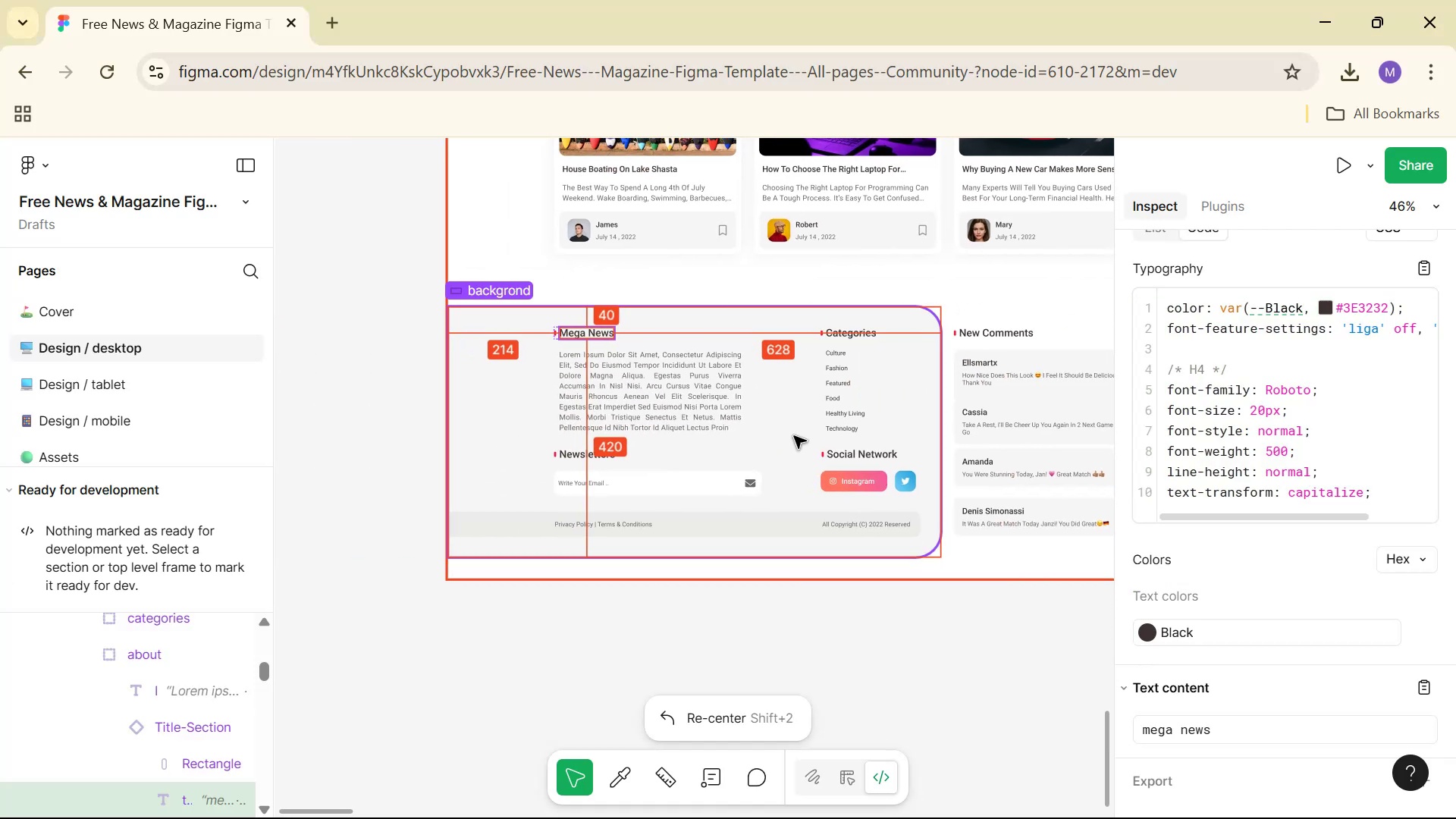 
key(Alt+Tab)
 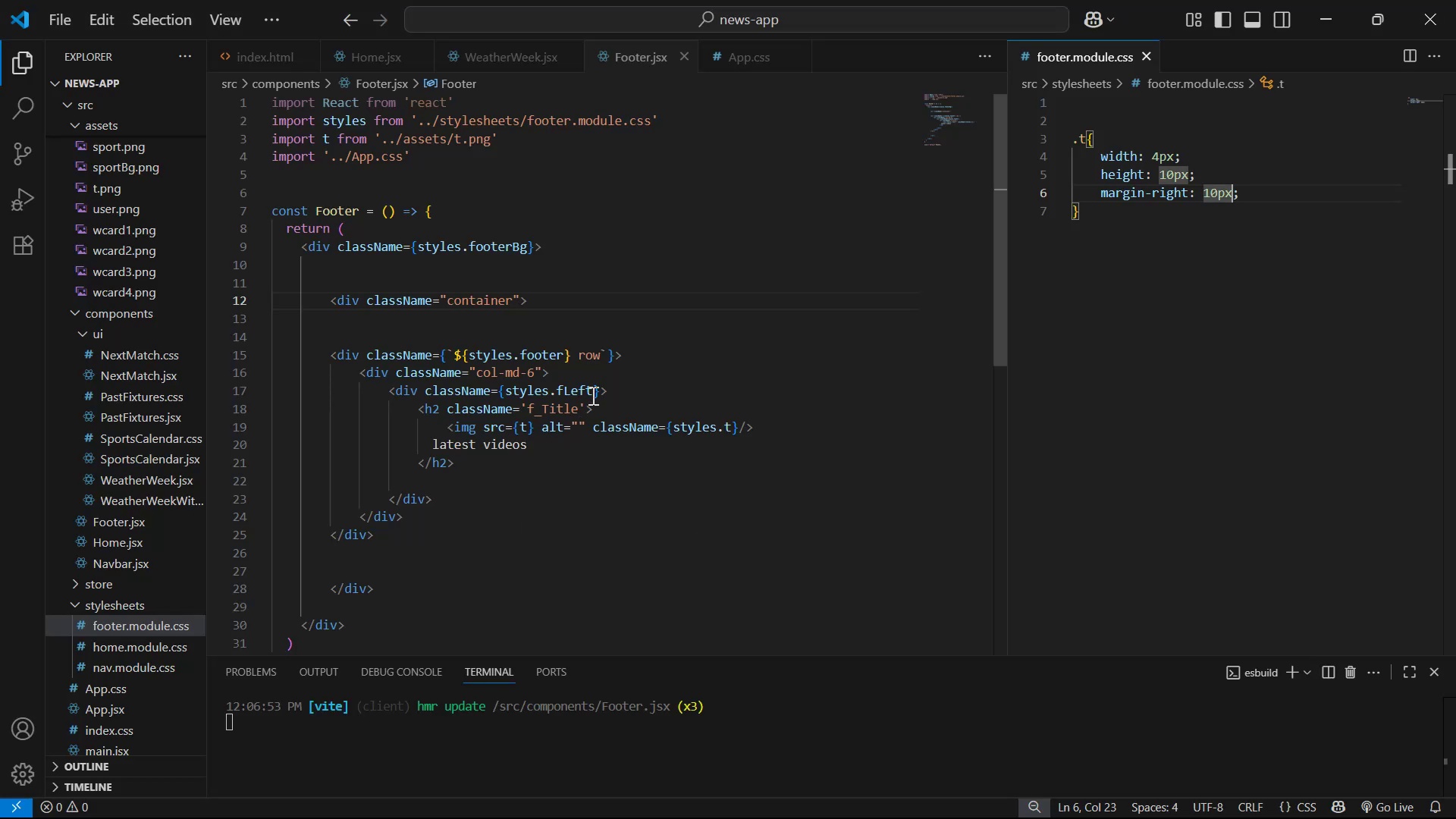 
left_click([651, 396])
 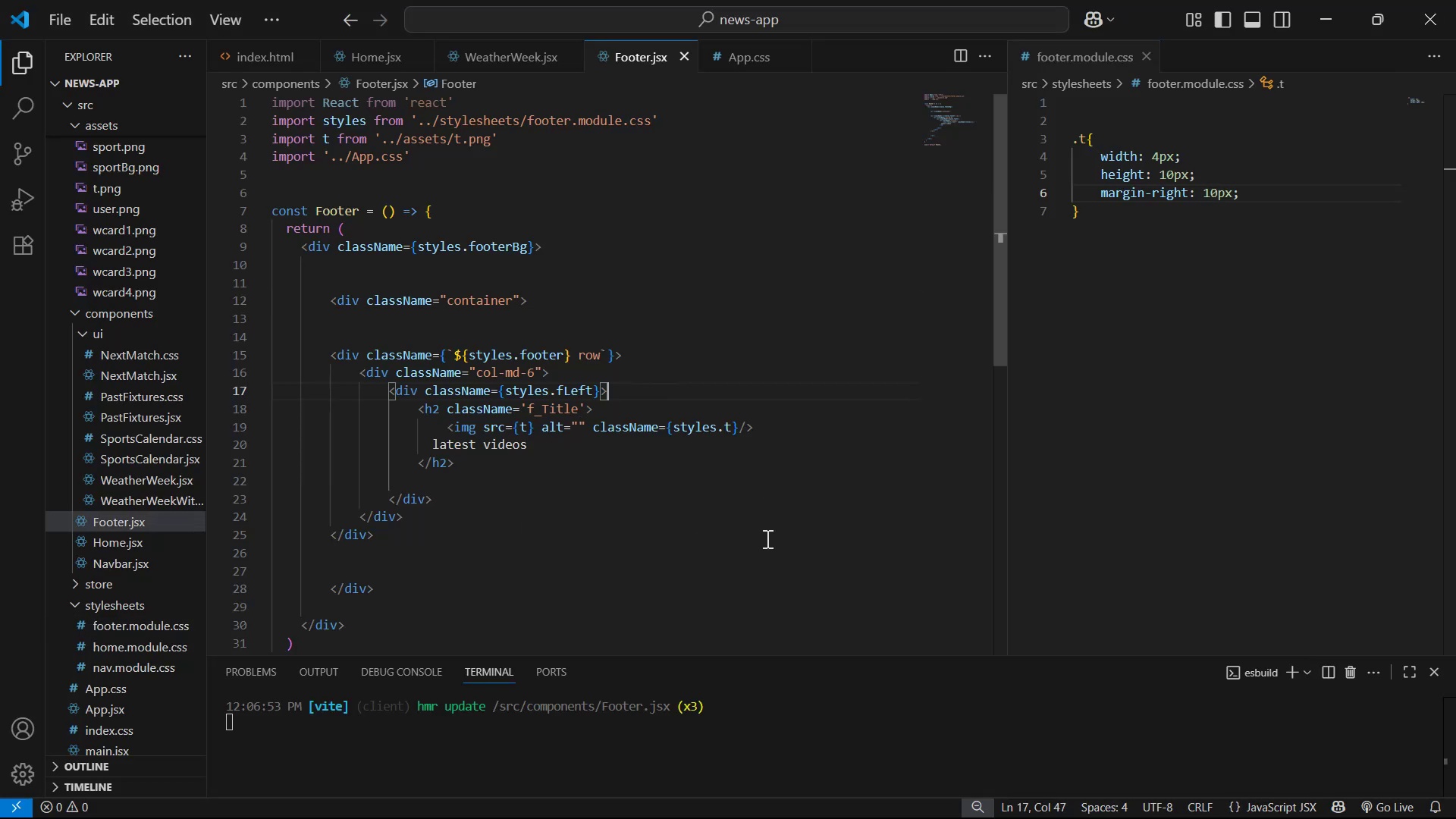 
key(Enter)
 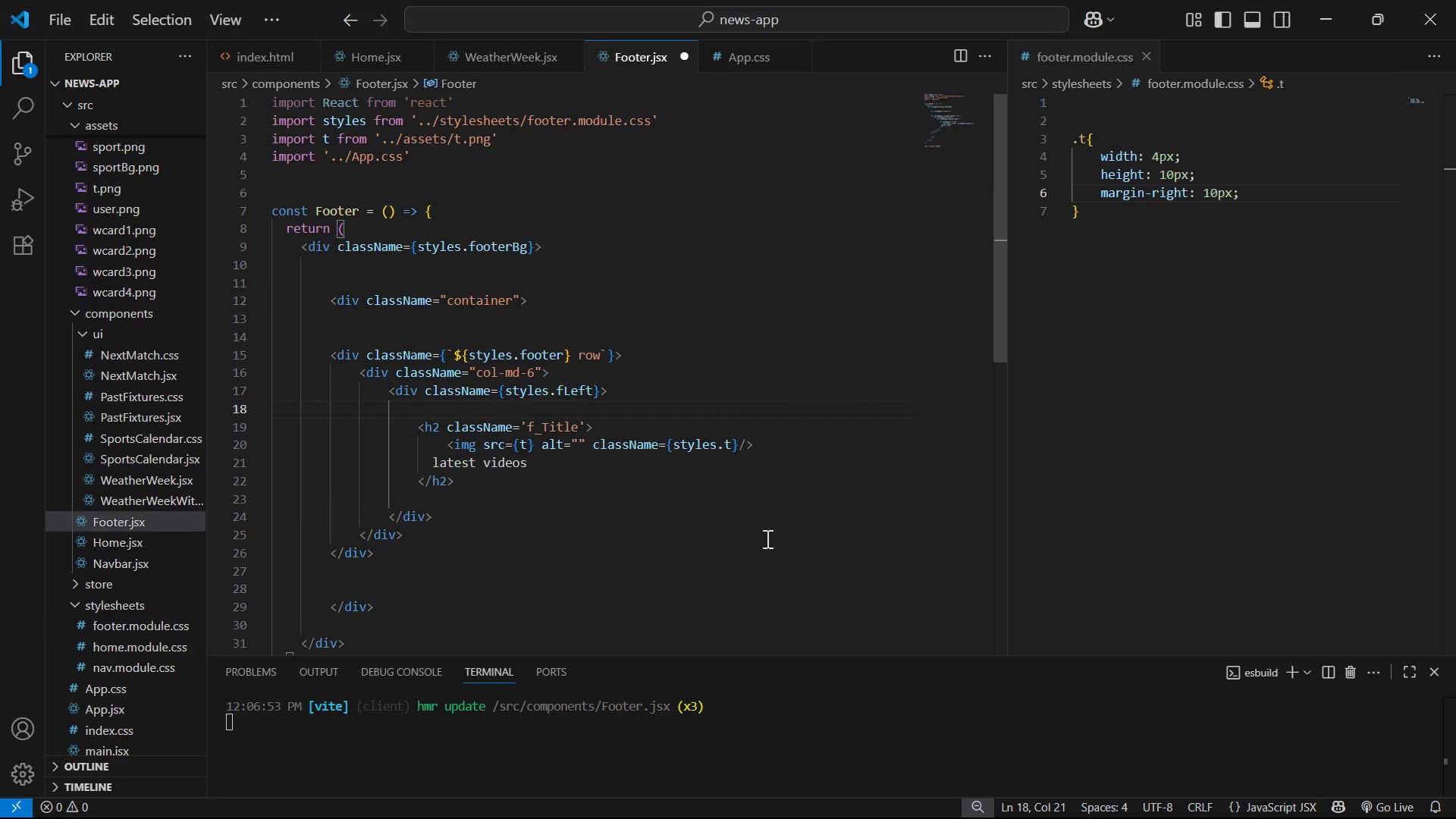 
type(div.row)
 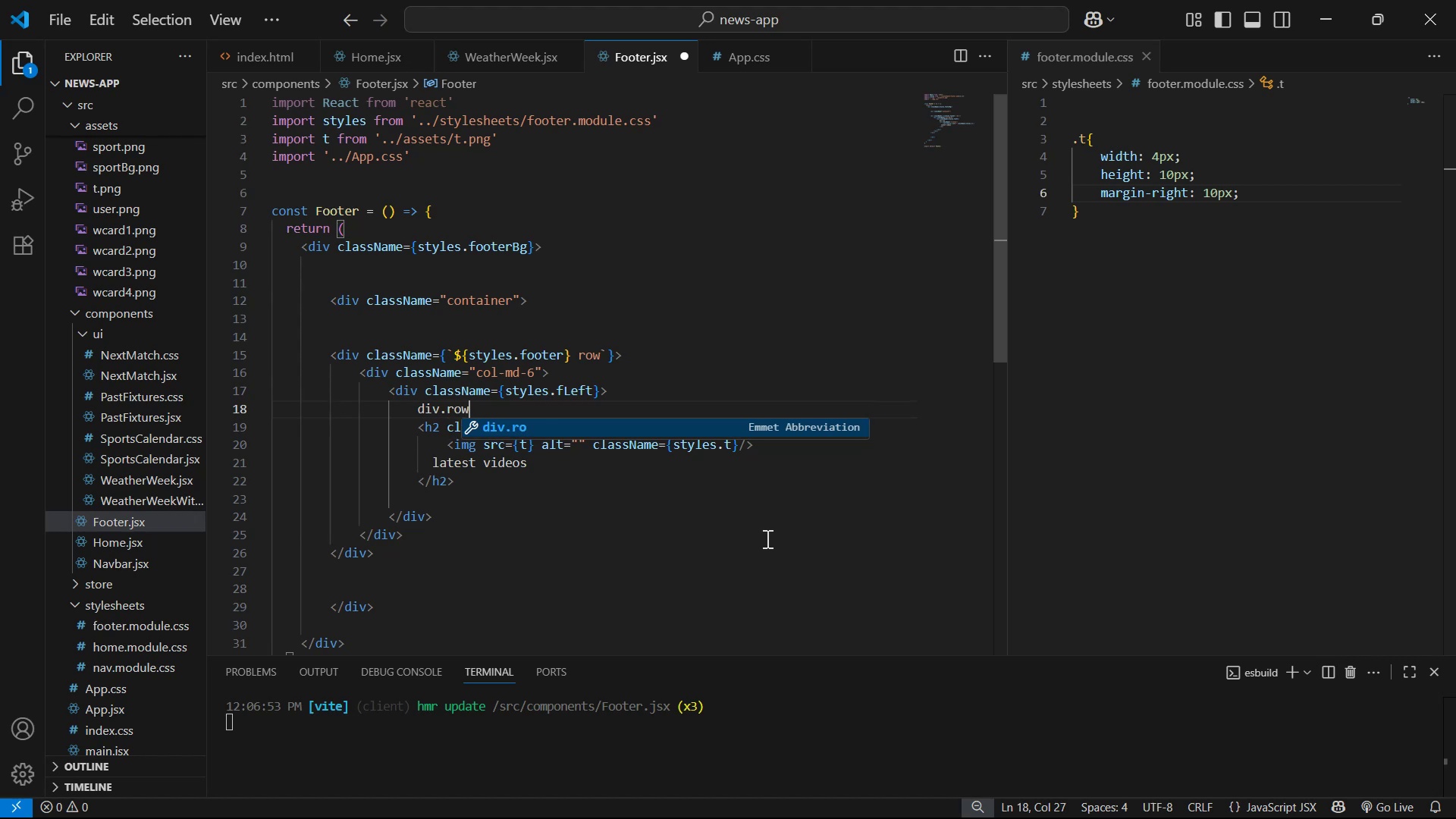 
key(Enter)
 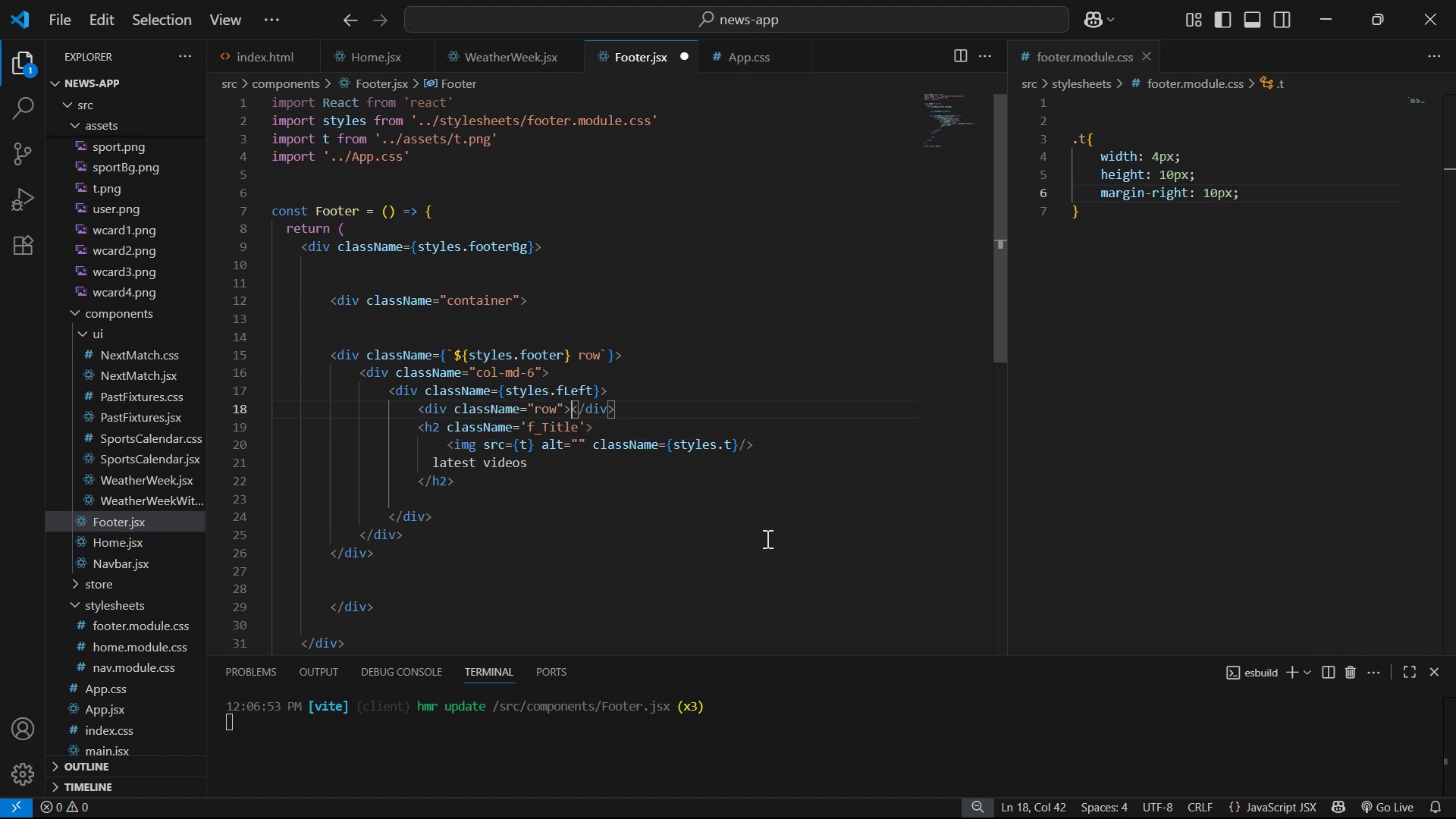 
key(Enter)
 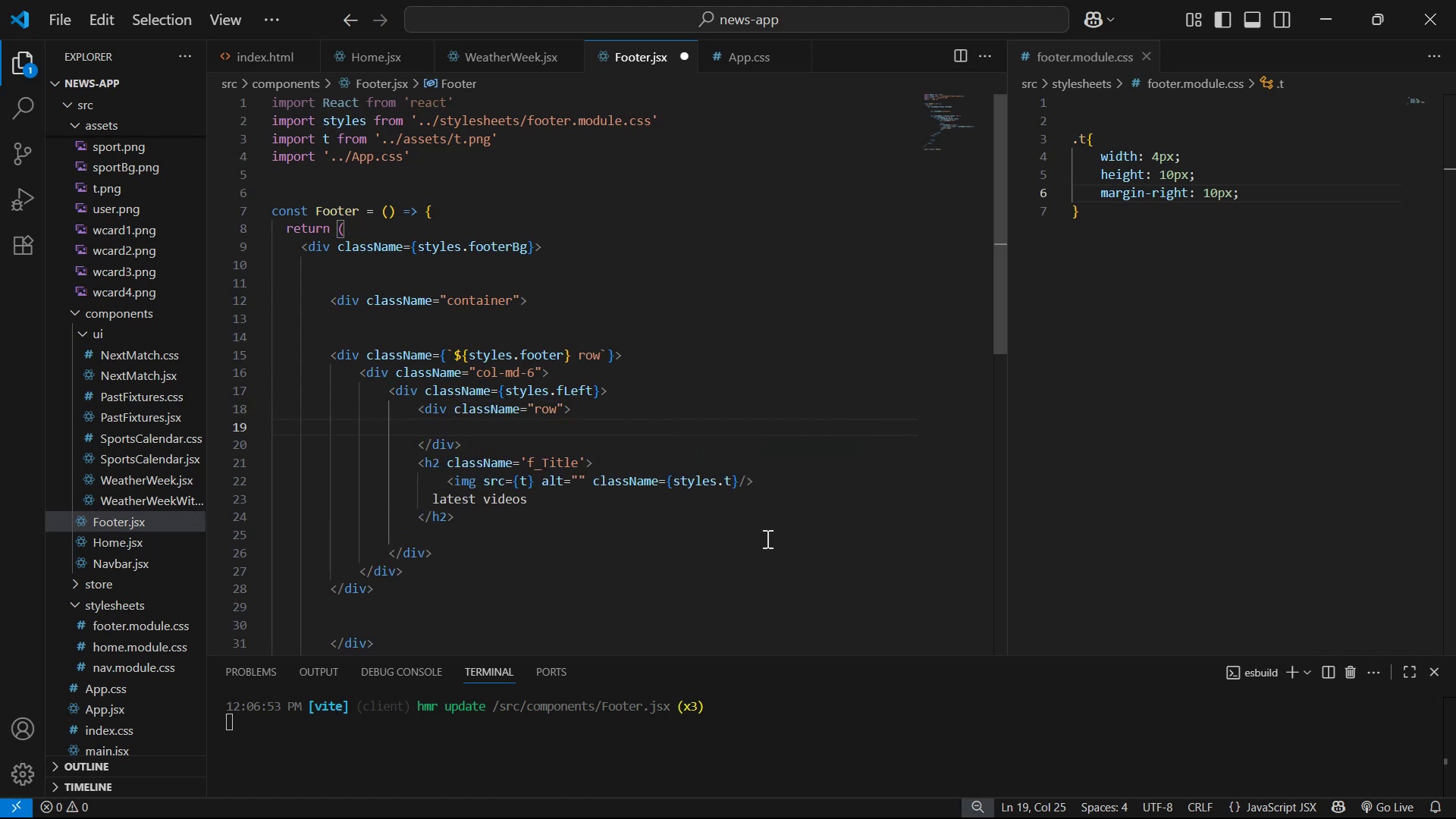 
key(ArrowDown)
 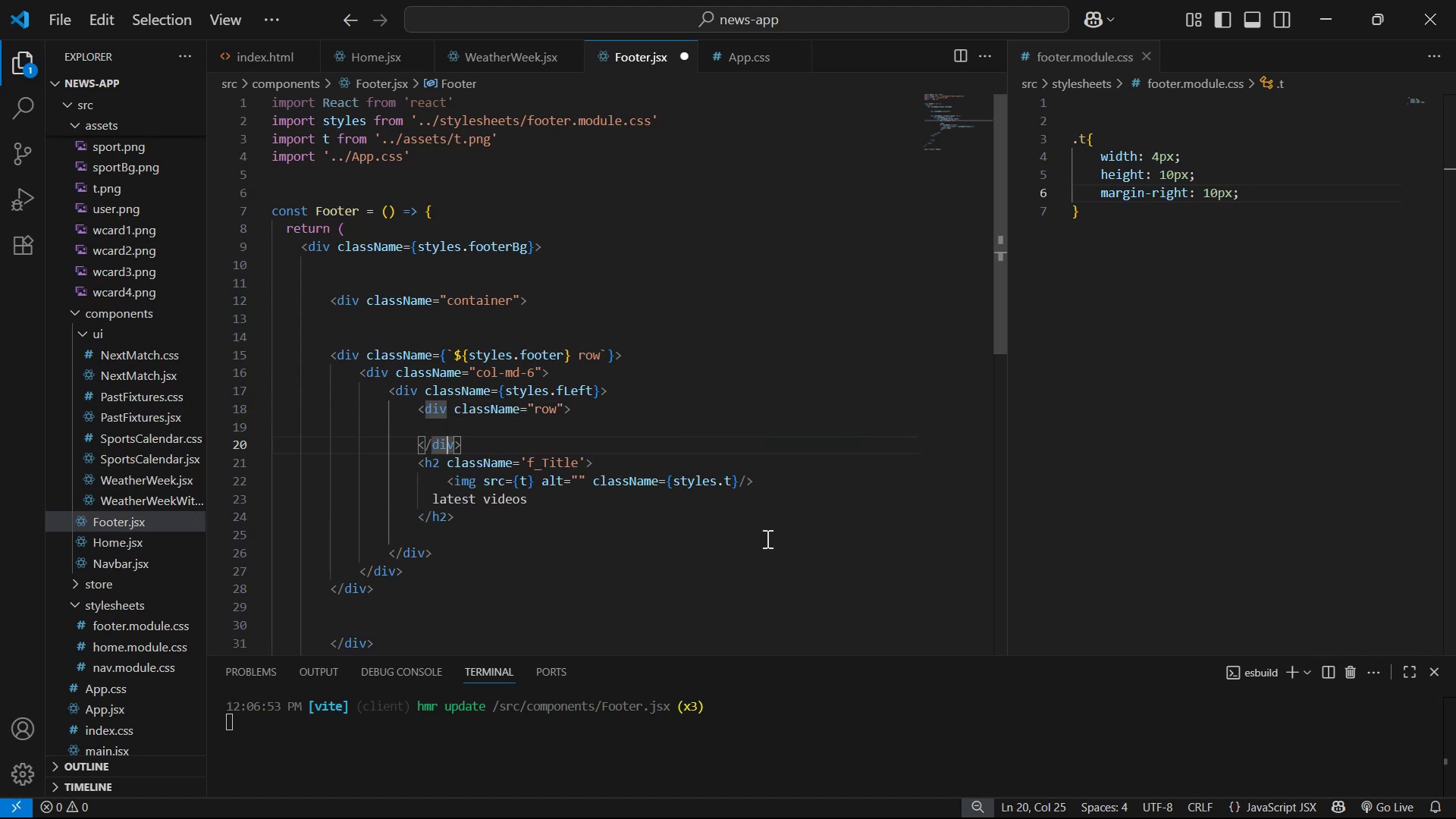 
key(ArrowDown)
 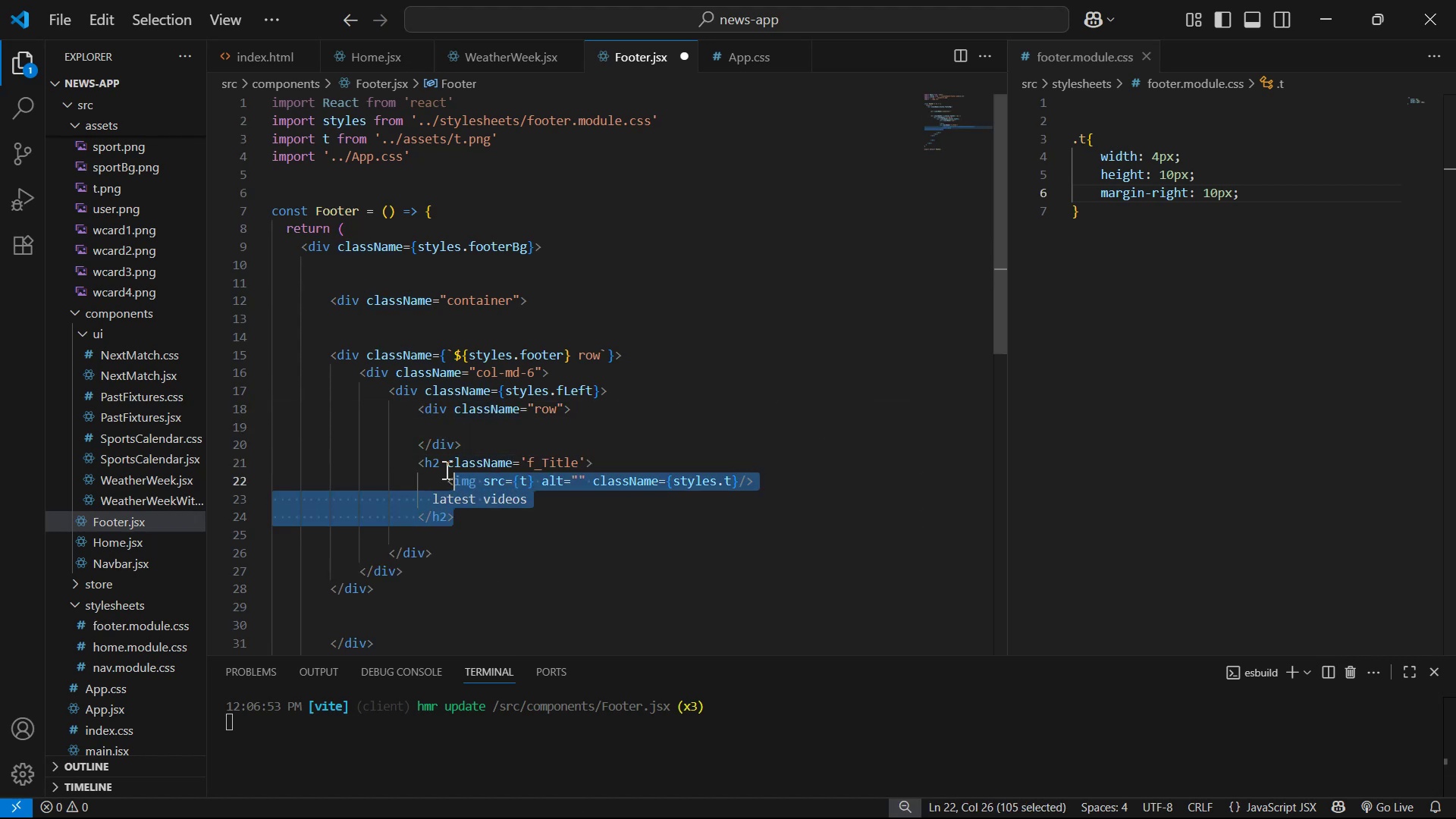 
key(Alt+ArrowUp)
 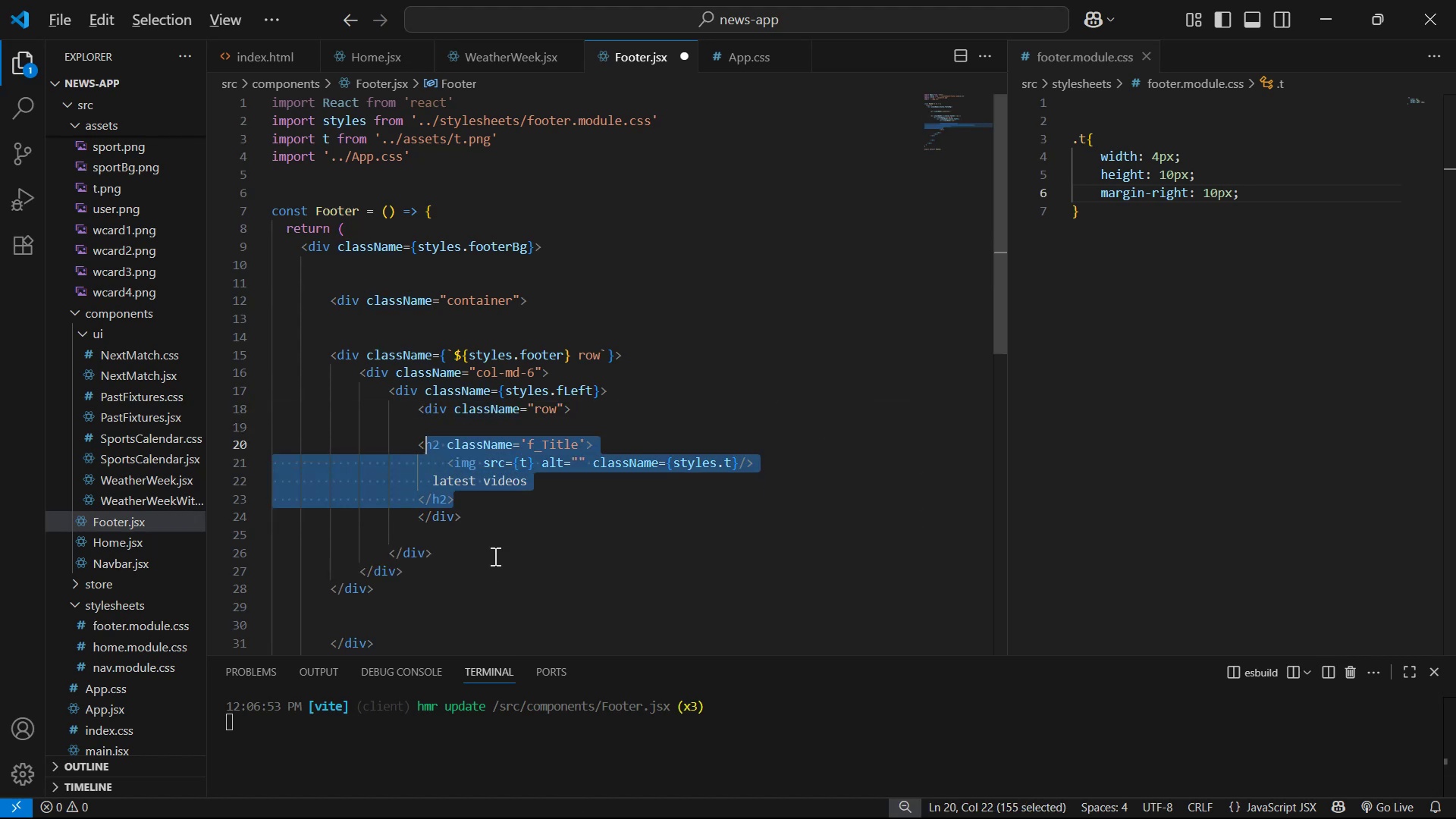 
key(Alt+ArrowUp)
 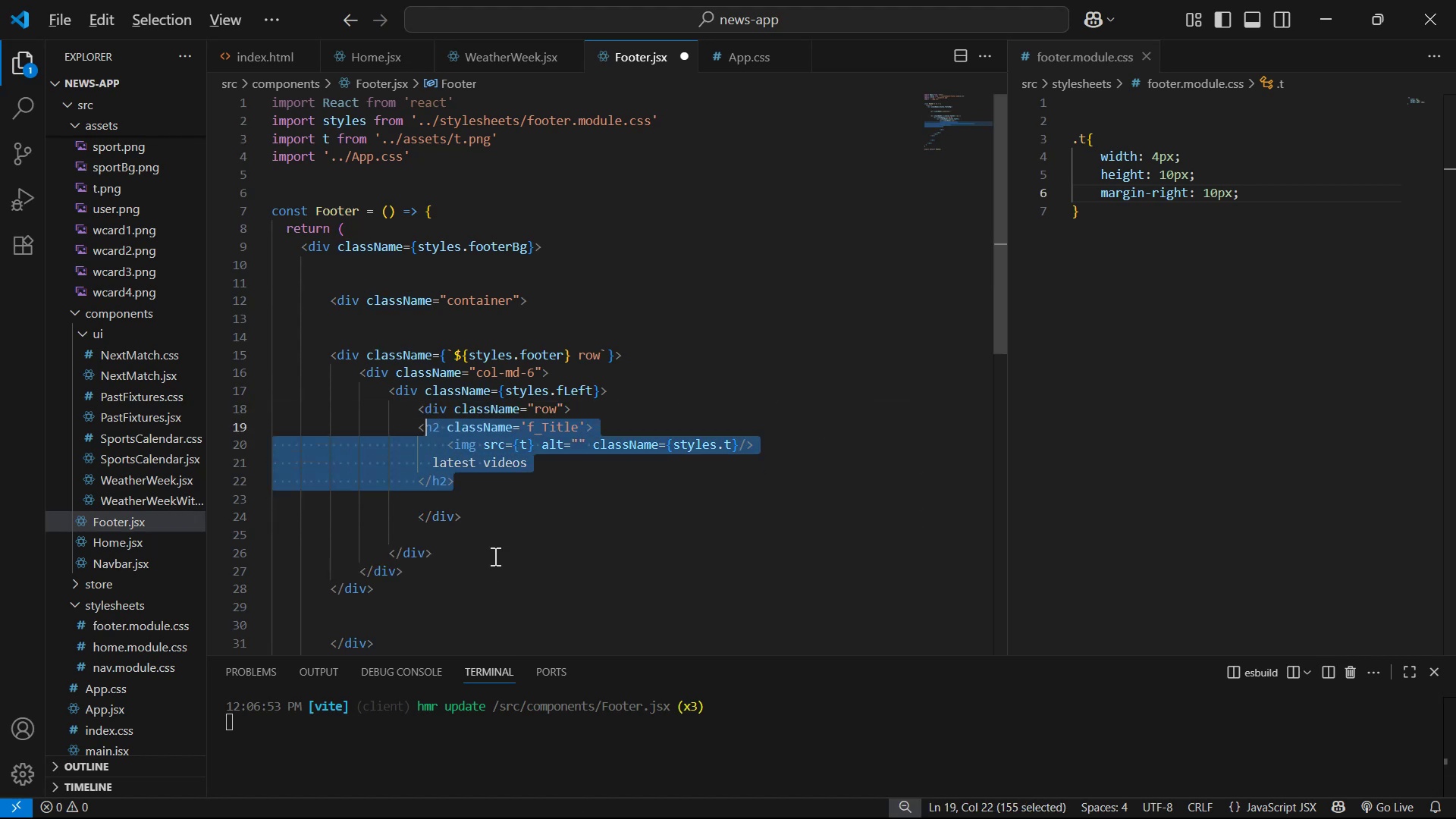 
key(Tab)
 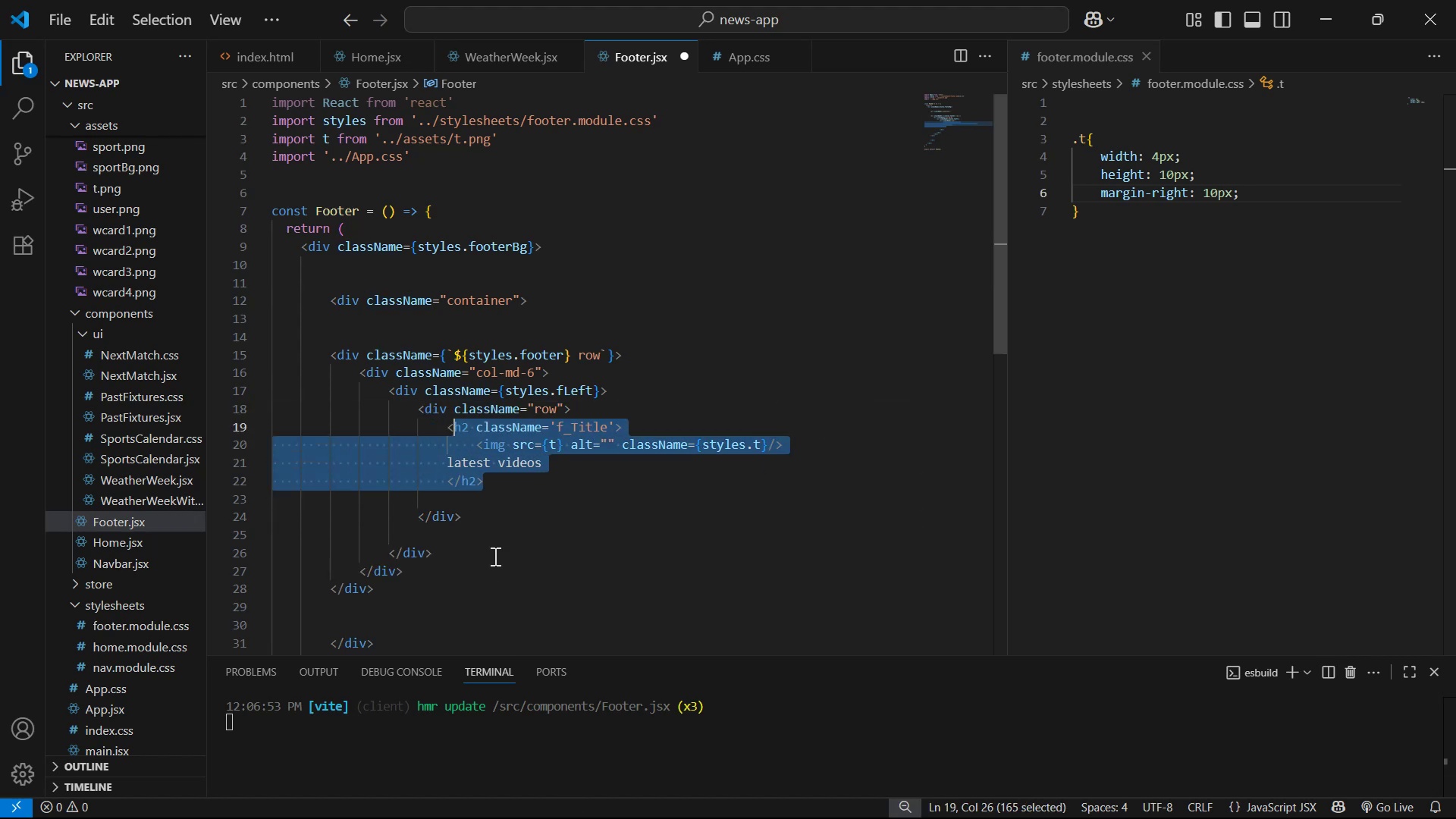 
key(ArrowDown)
 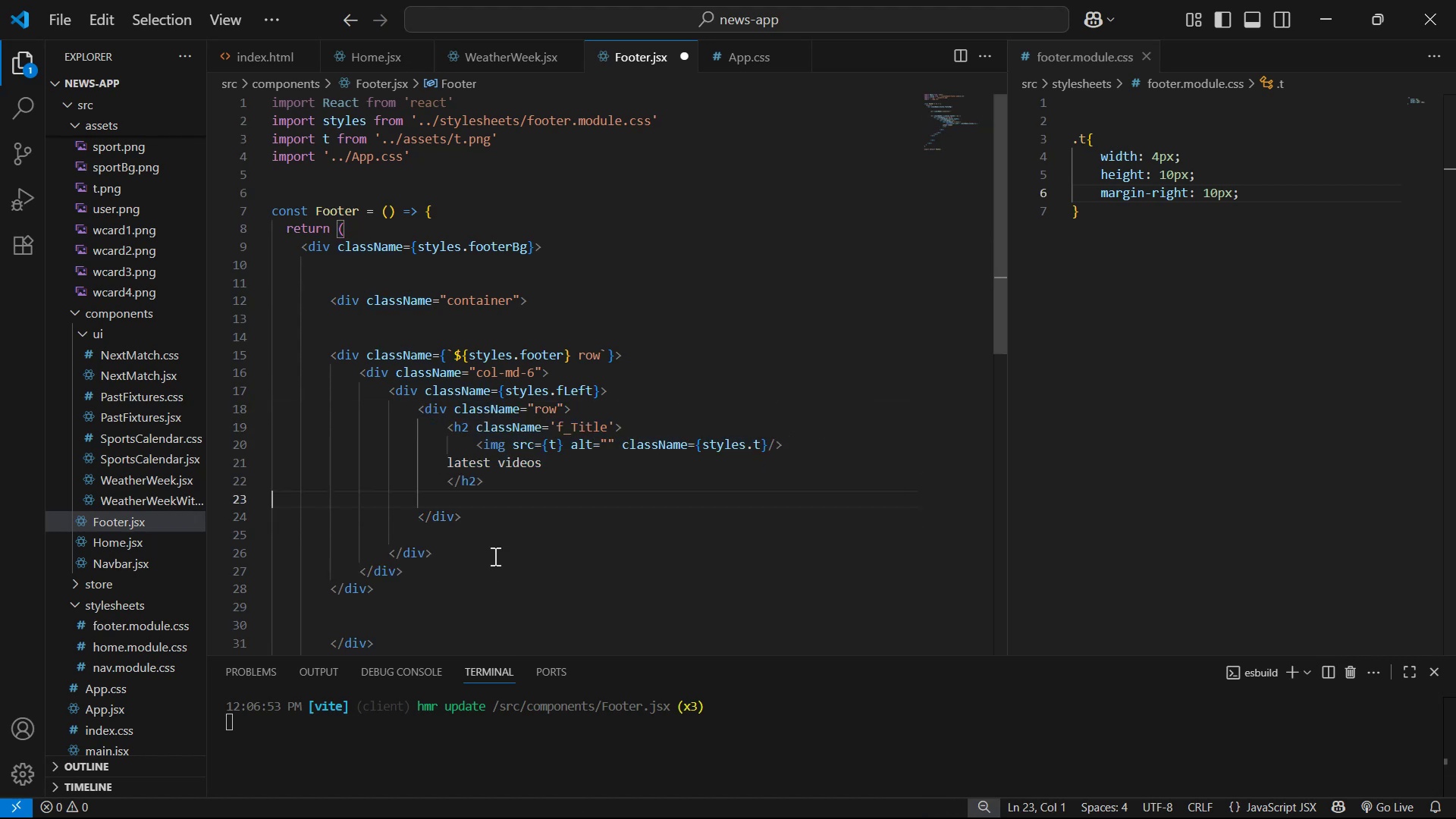 
key(ArrowRight)
 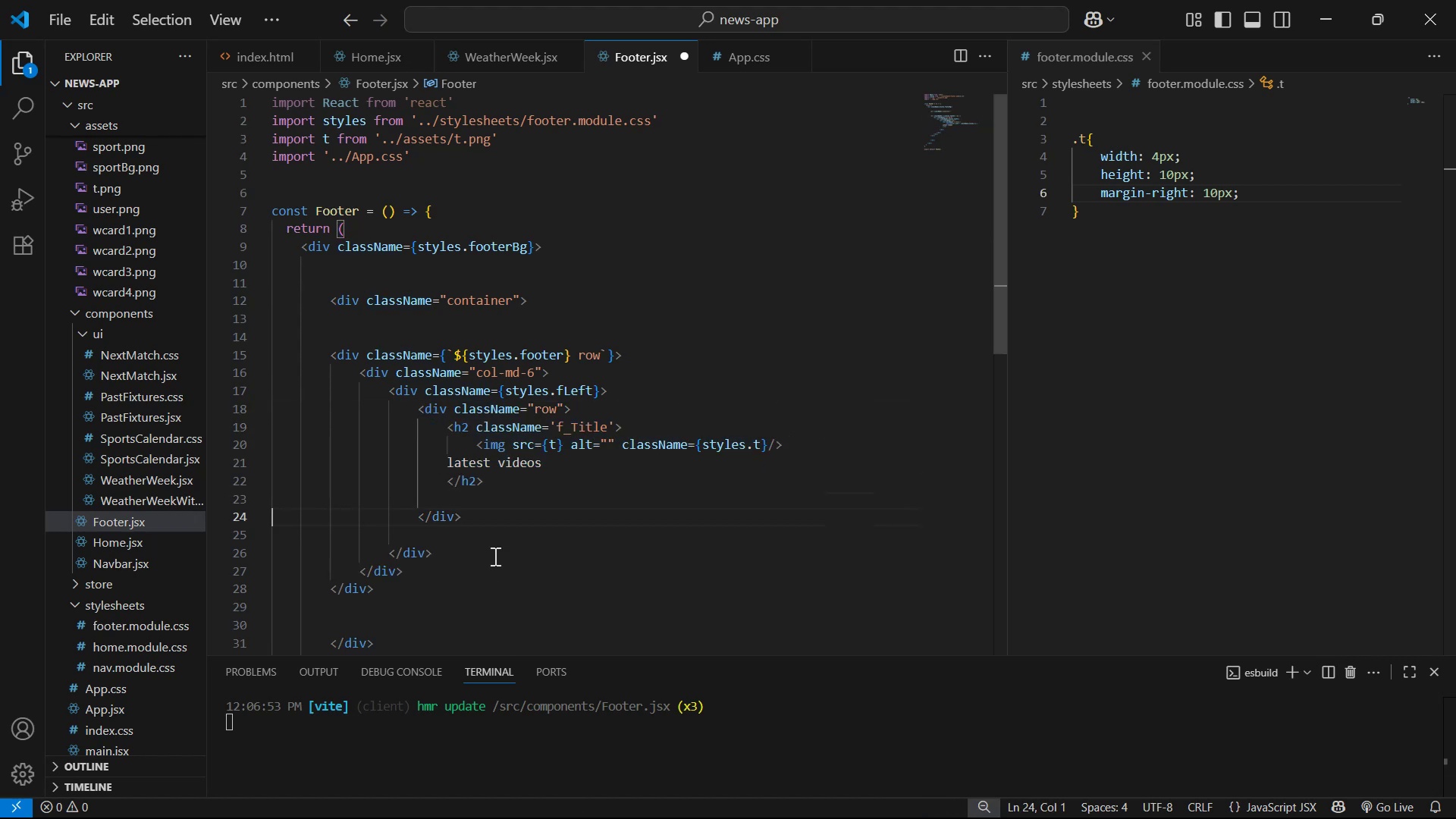 
key(ArrowUp)
 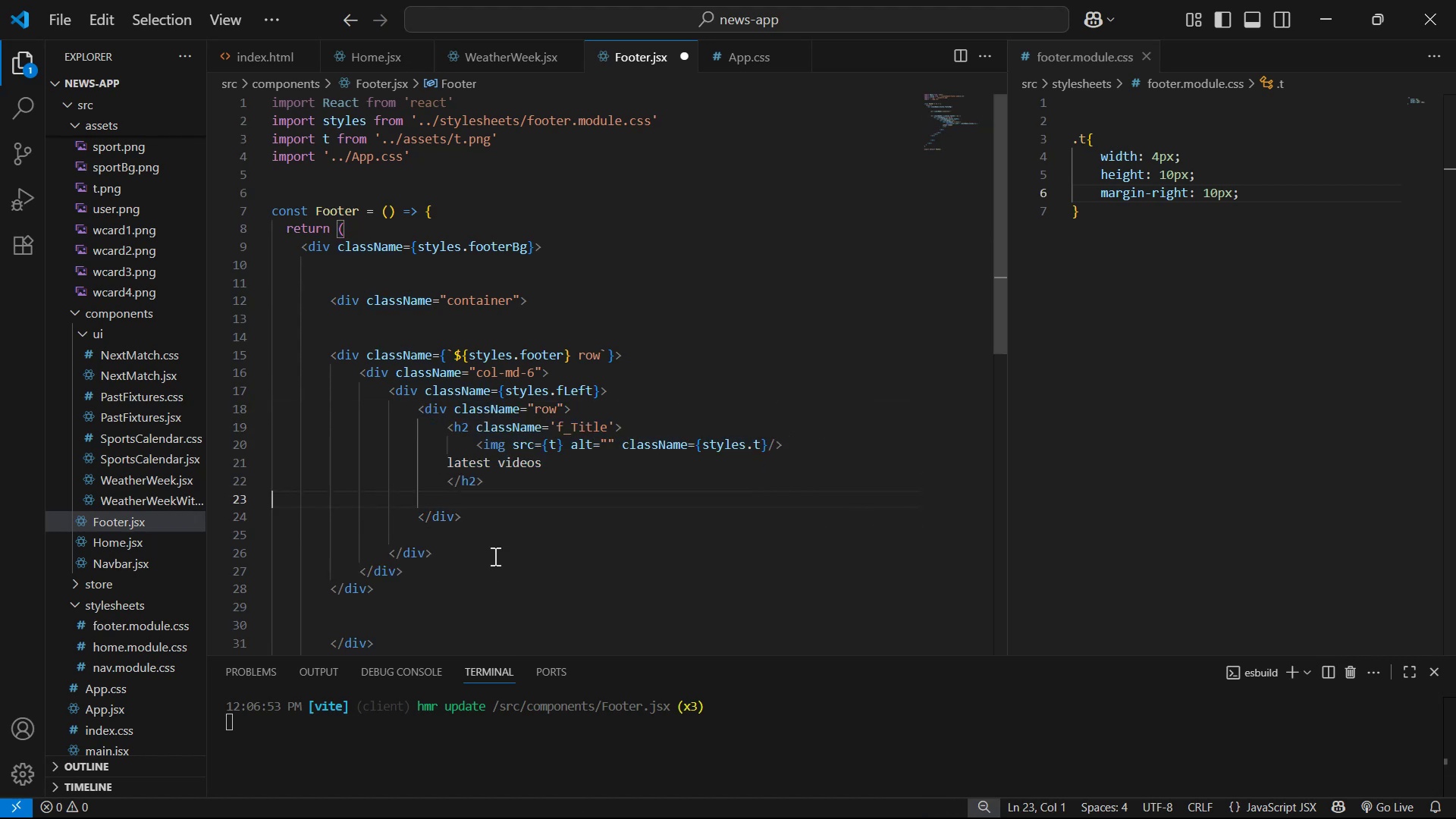 
key(Backspace)
 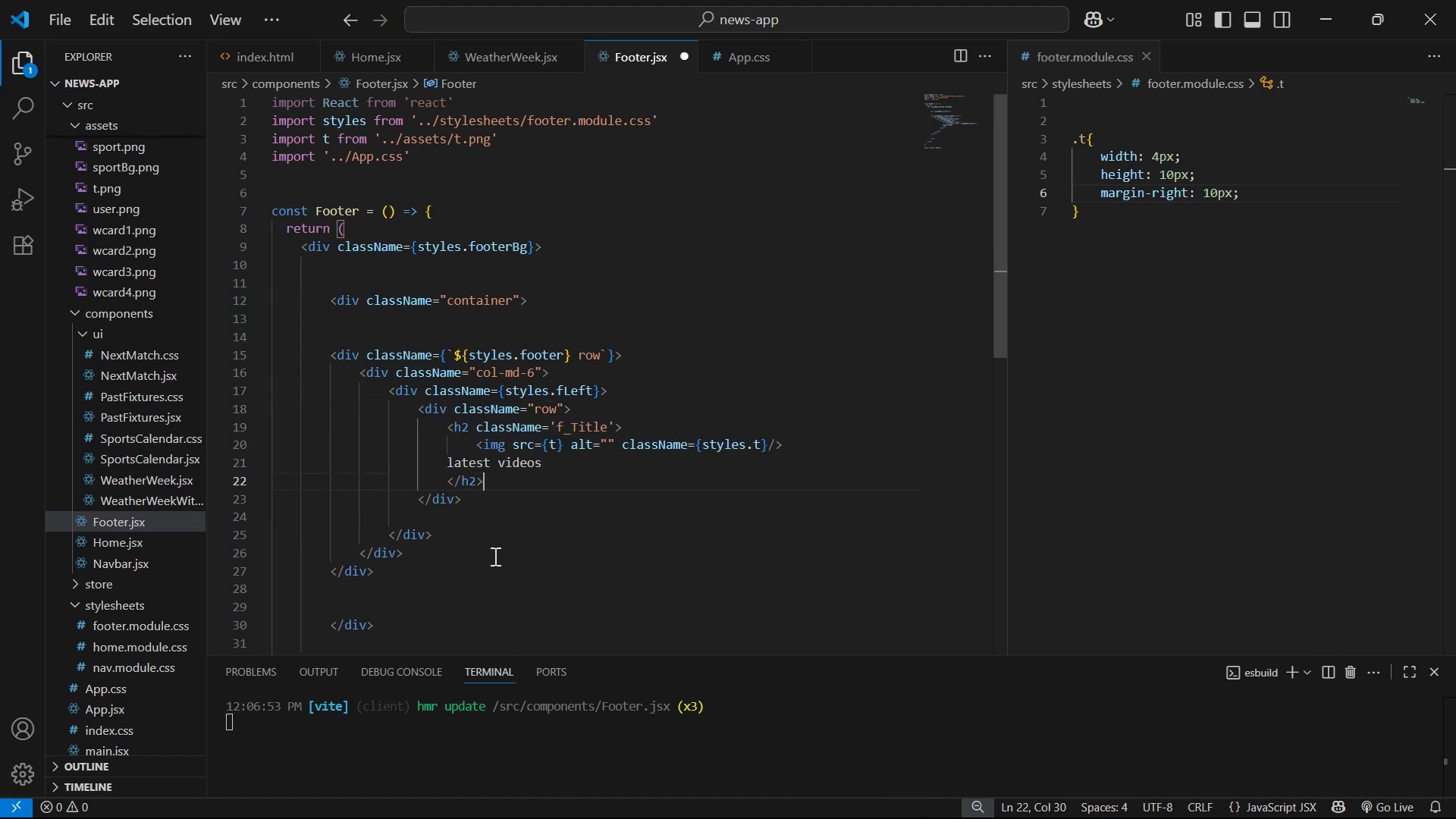 
key(Enter)
 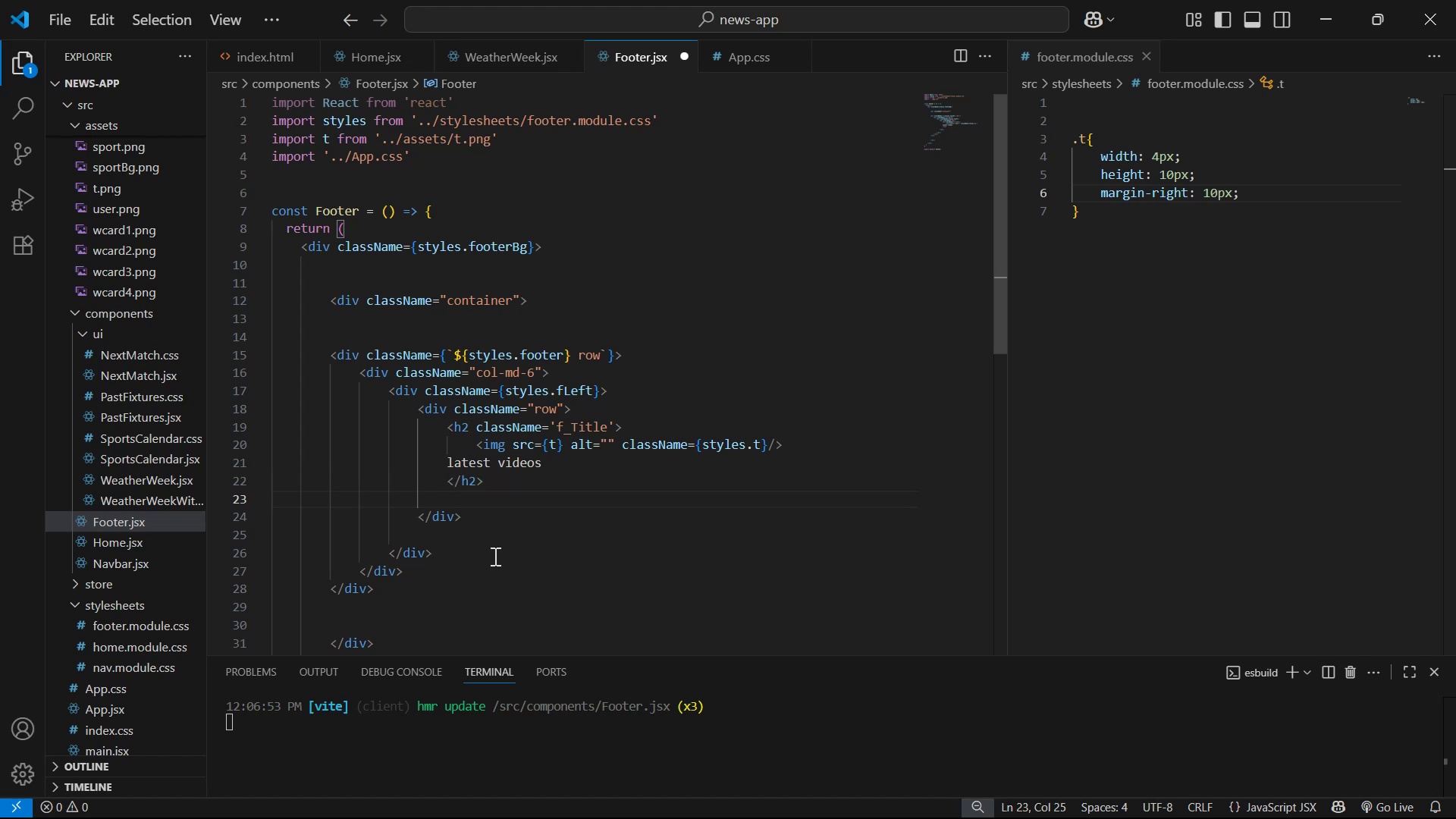 
key(ArrowUp)
 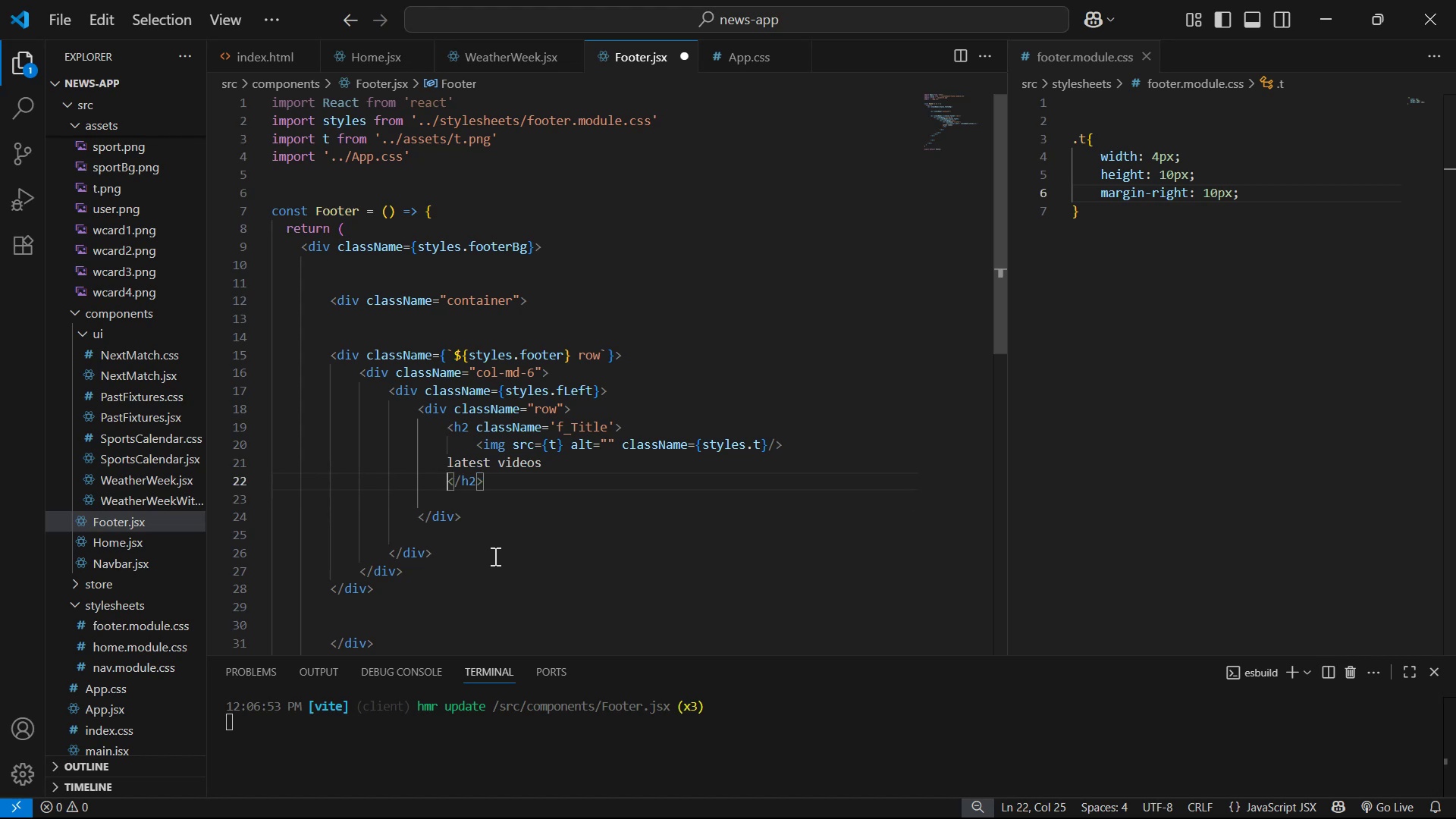 
key(ArrowUp)
 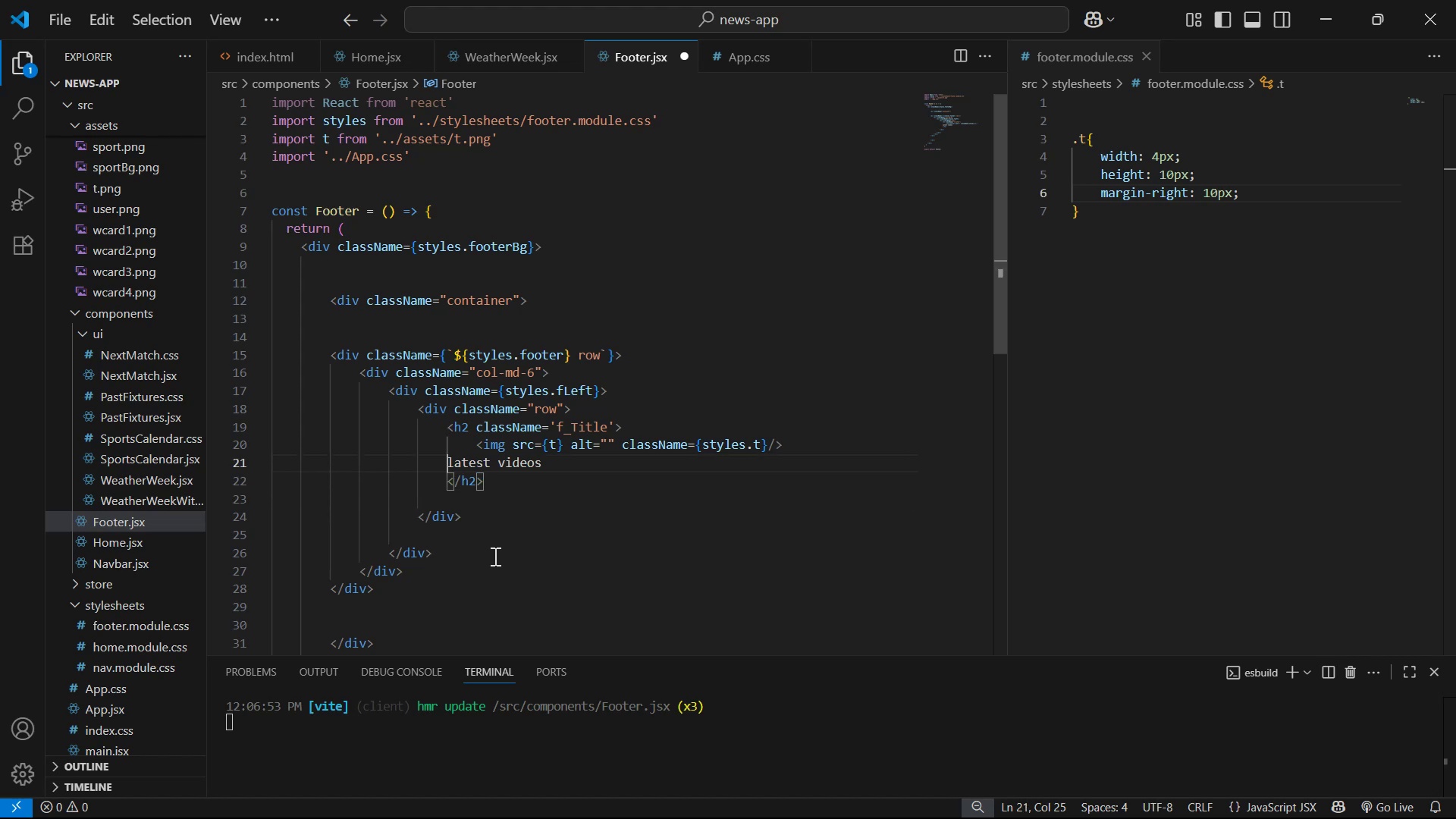 
key(ArrowUp)
 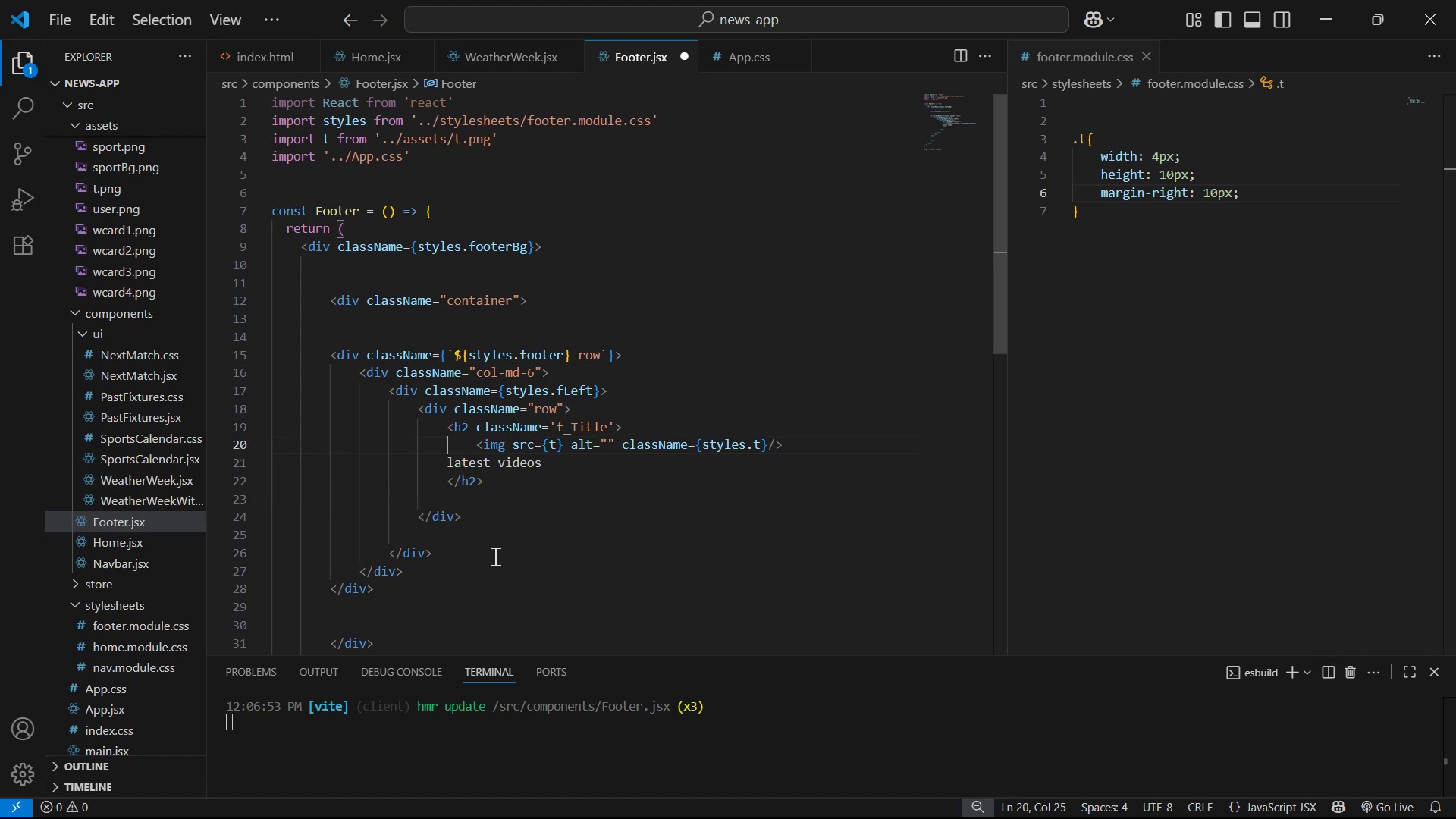 
key(ArrowUp)
 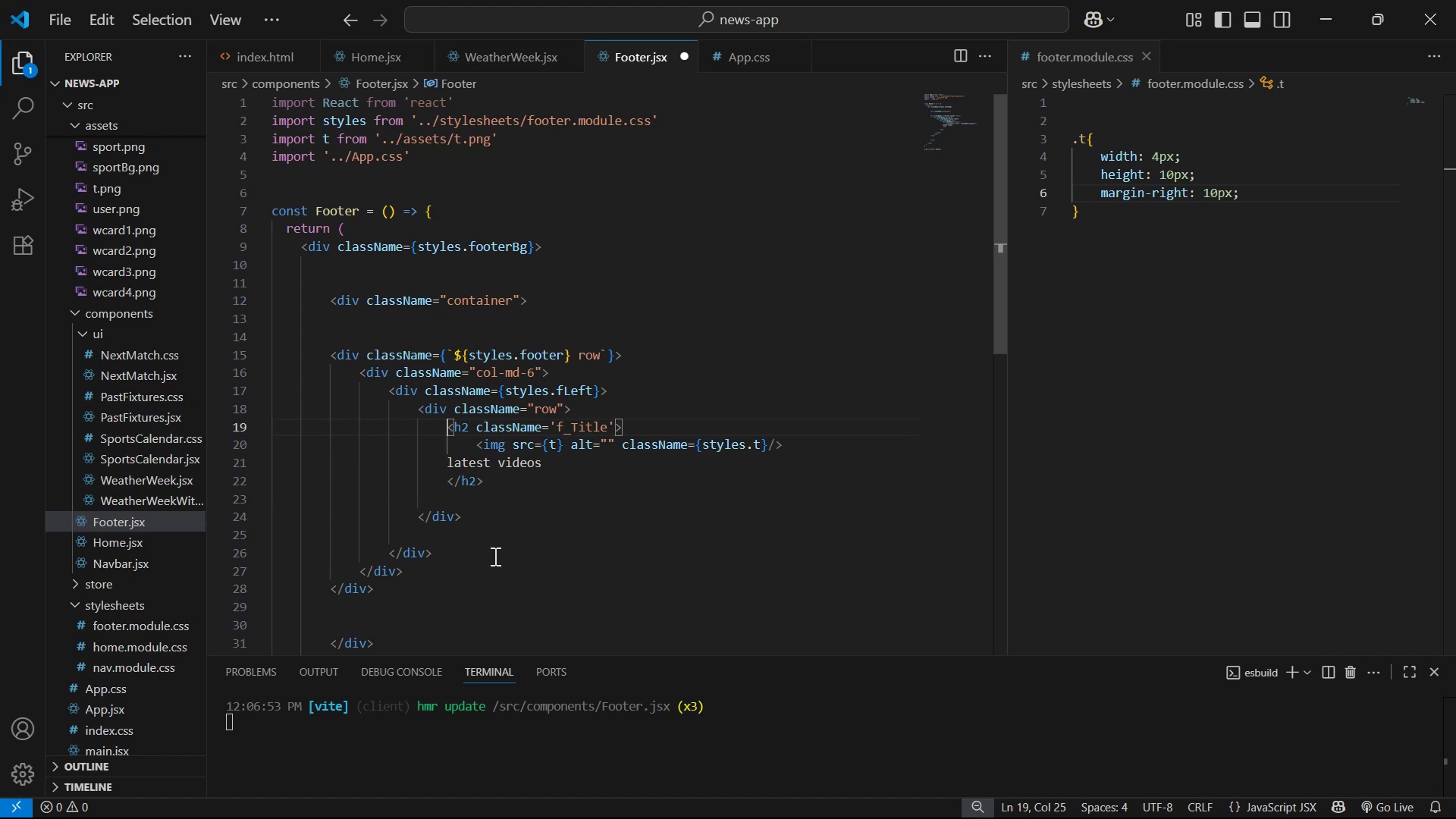 
key(ArrowRight)
 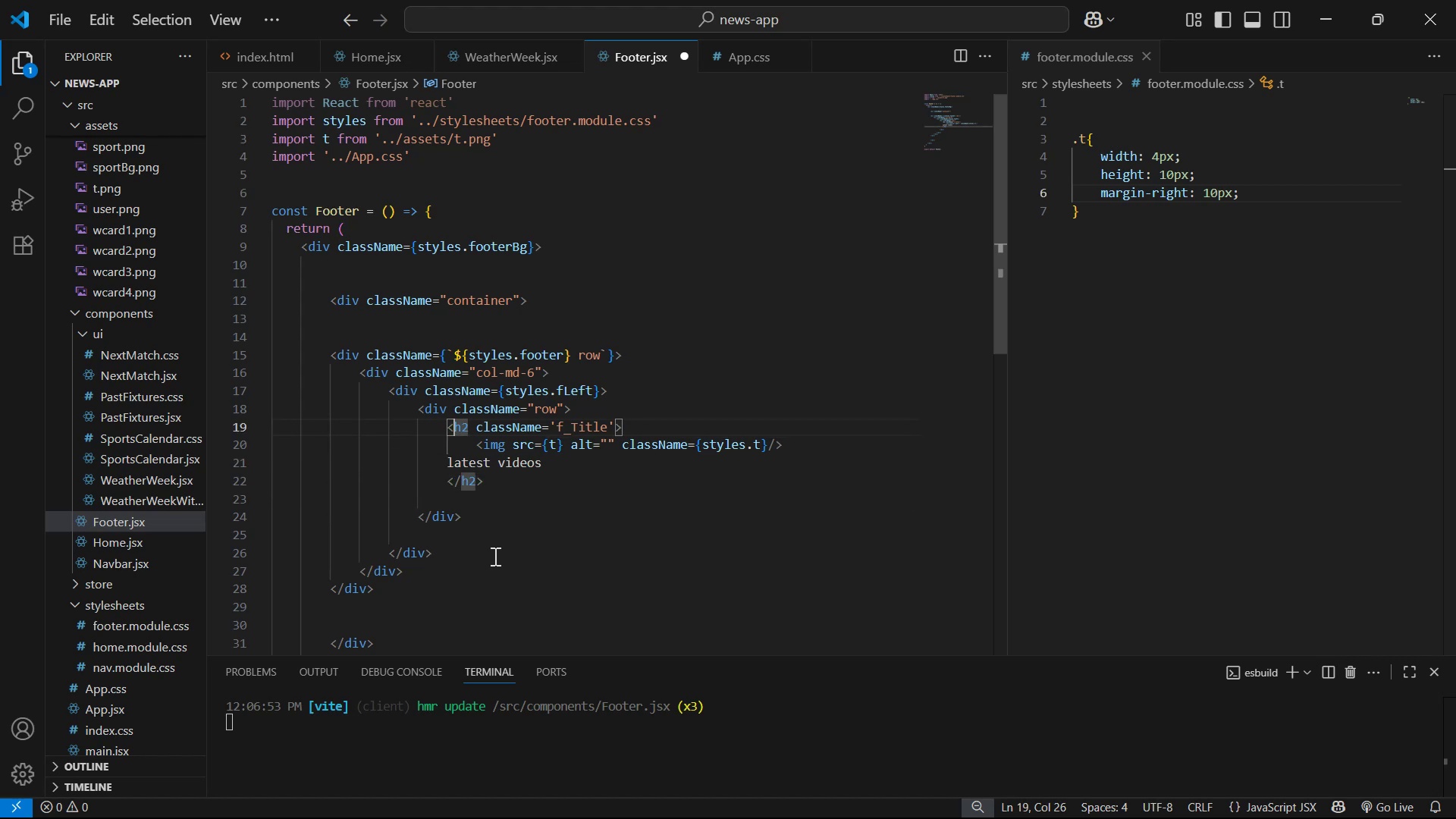 
key(ArrowUp)
 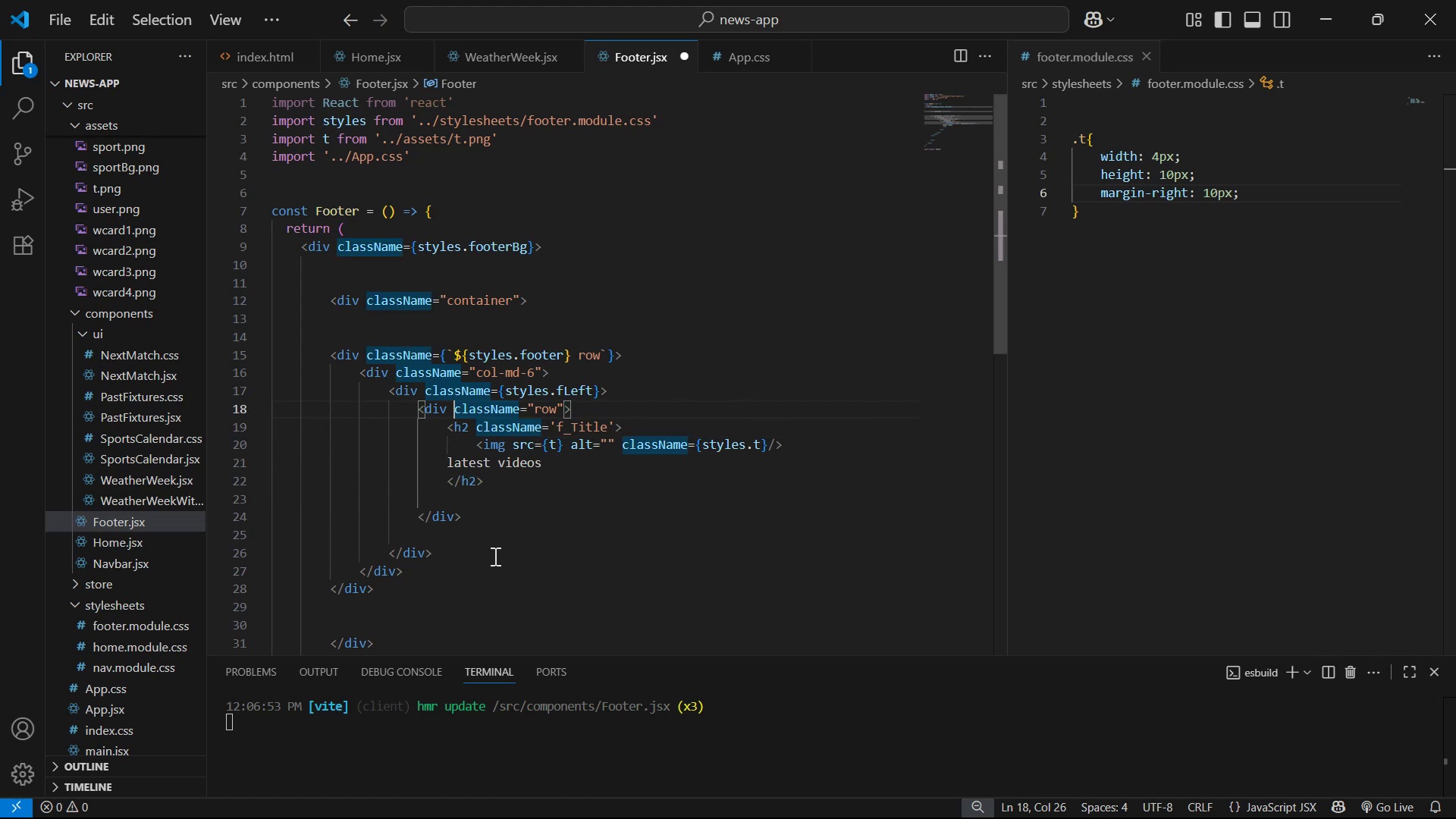 
key(Alt+AltLeft)
 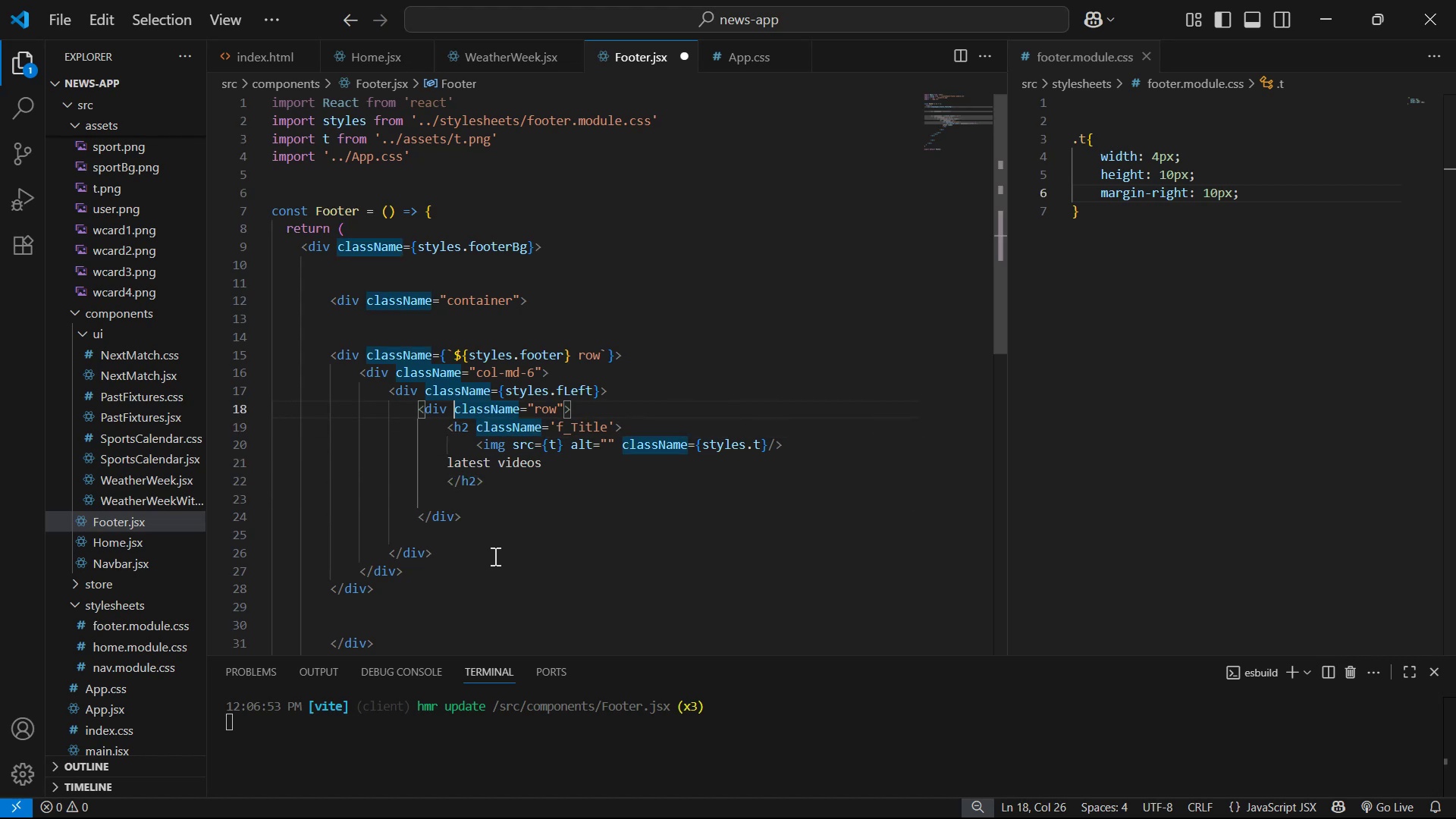 
key(Alt+Tab)
 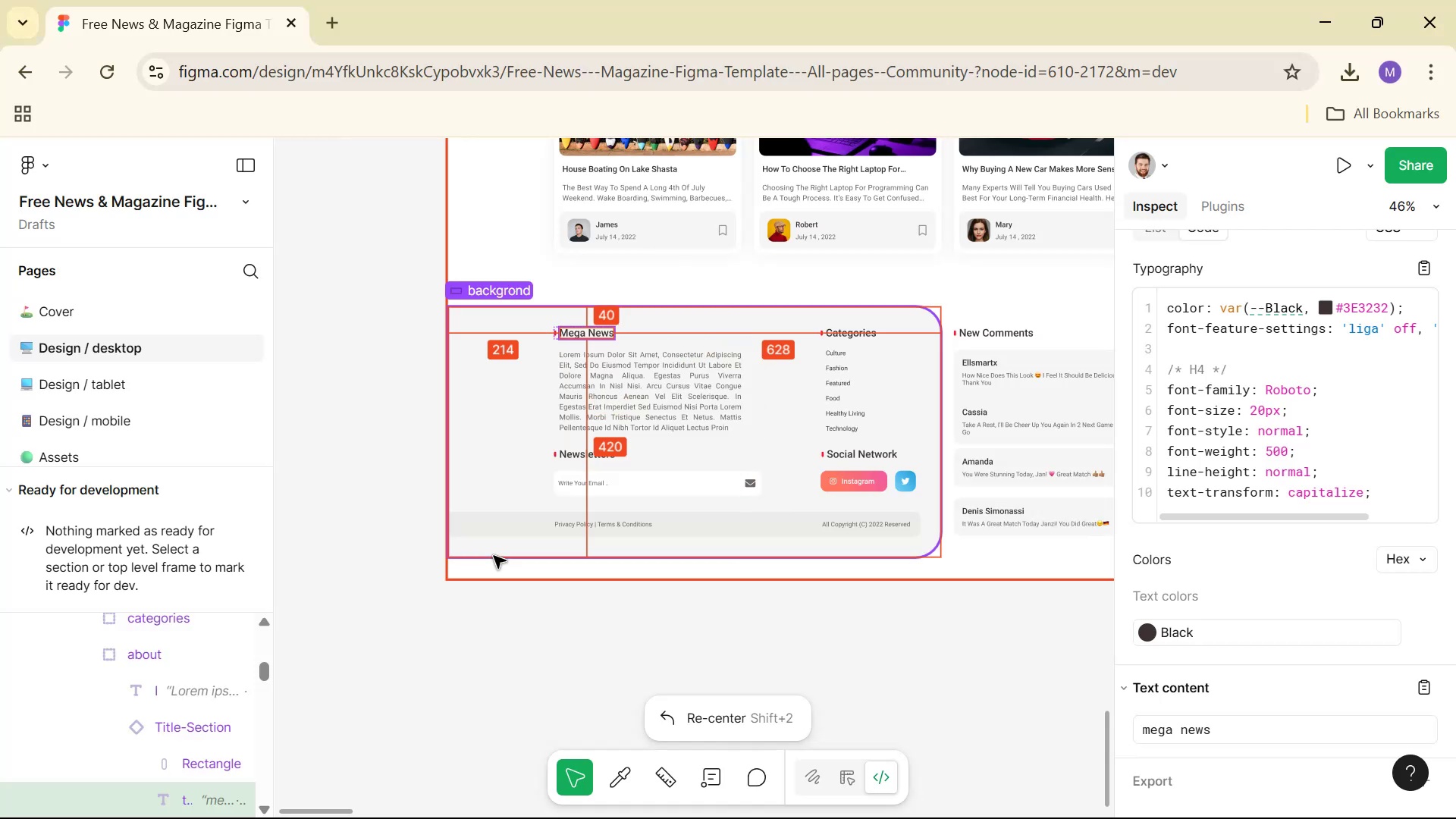 
key(Alt+AltLeft)
 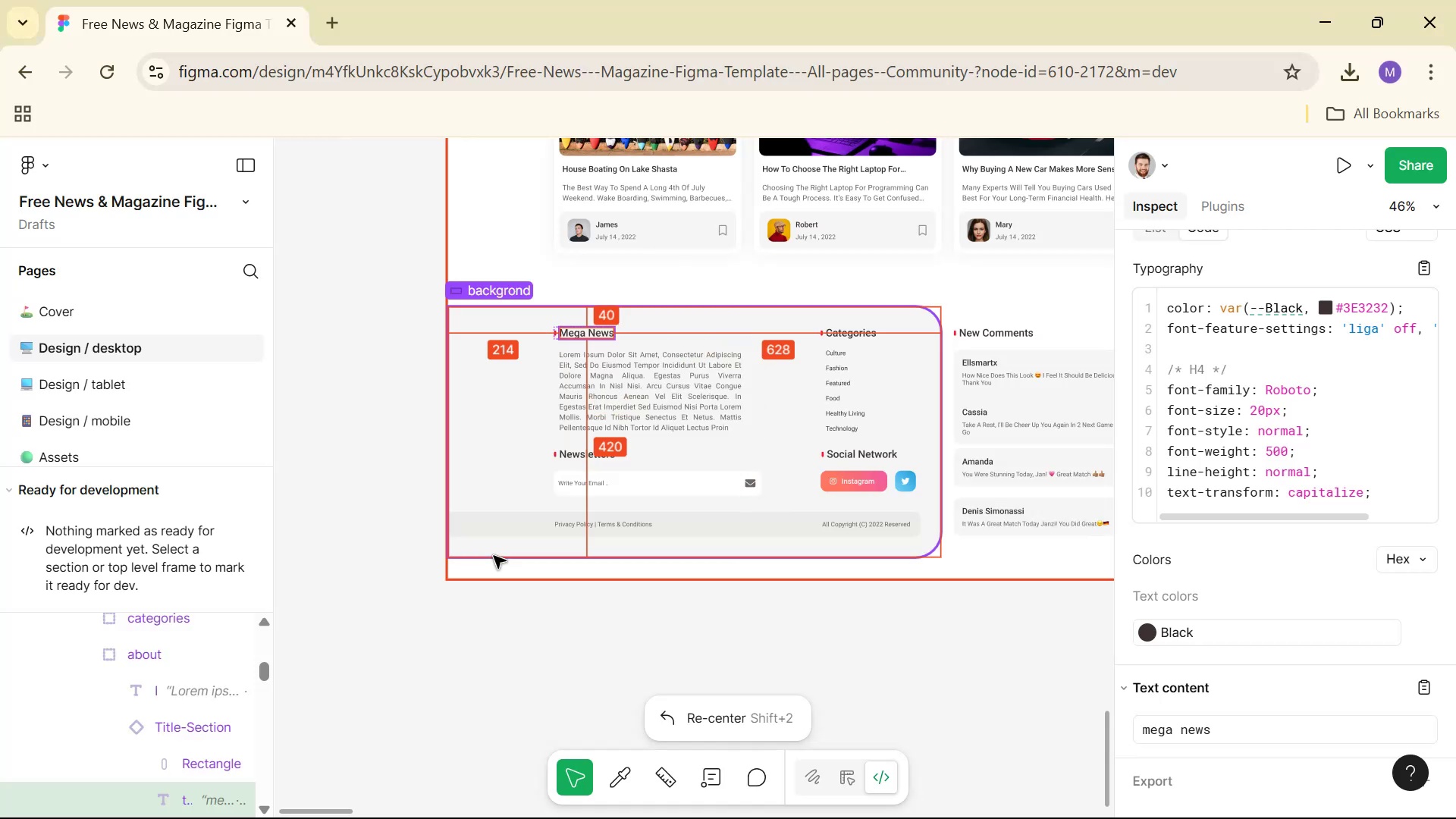 
key(Alt+Tab)
 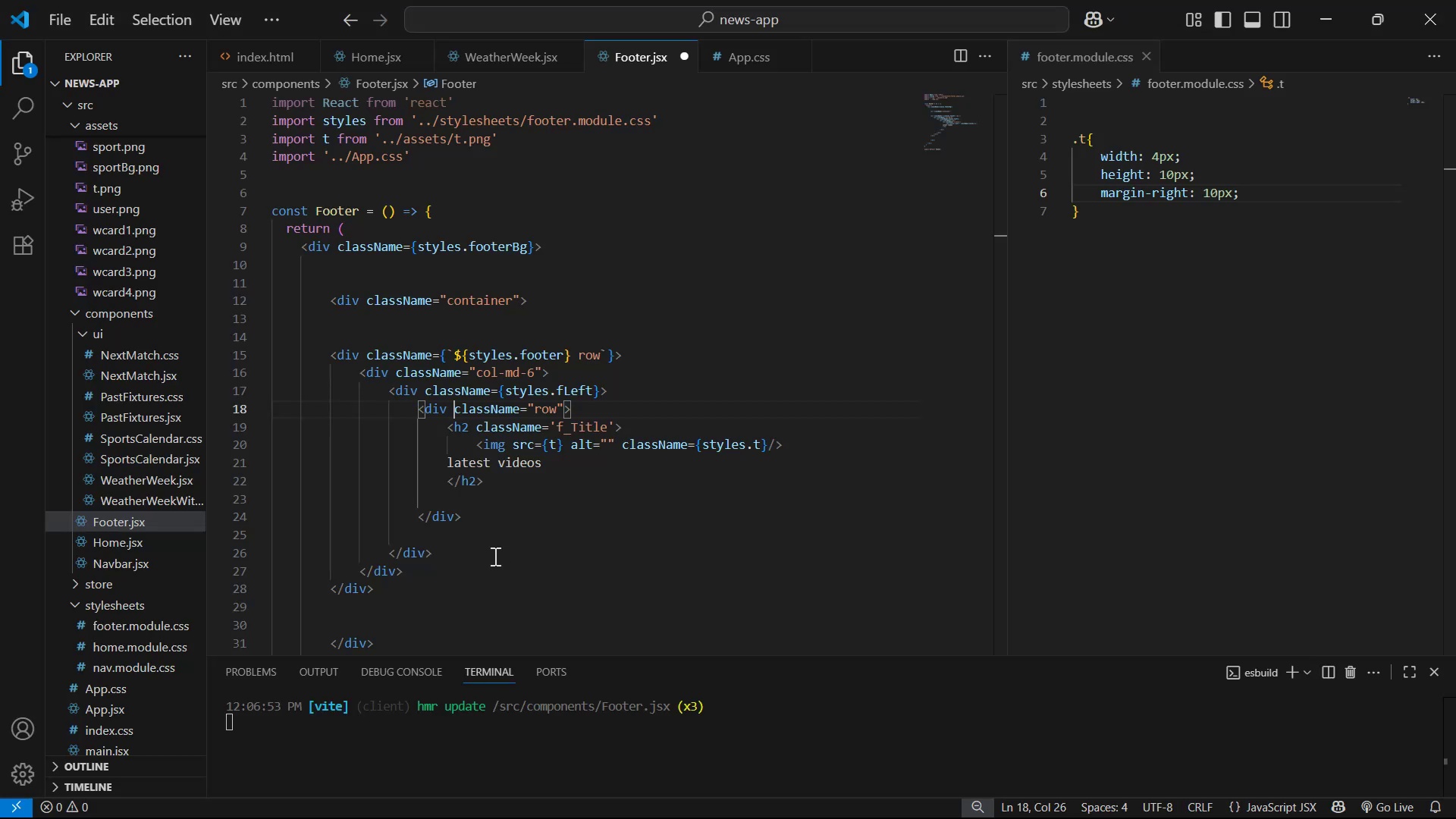 
key(ArrowUp)
 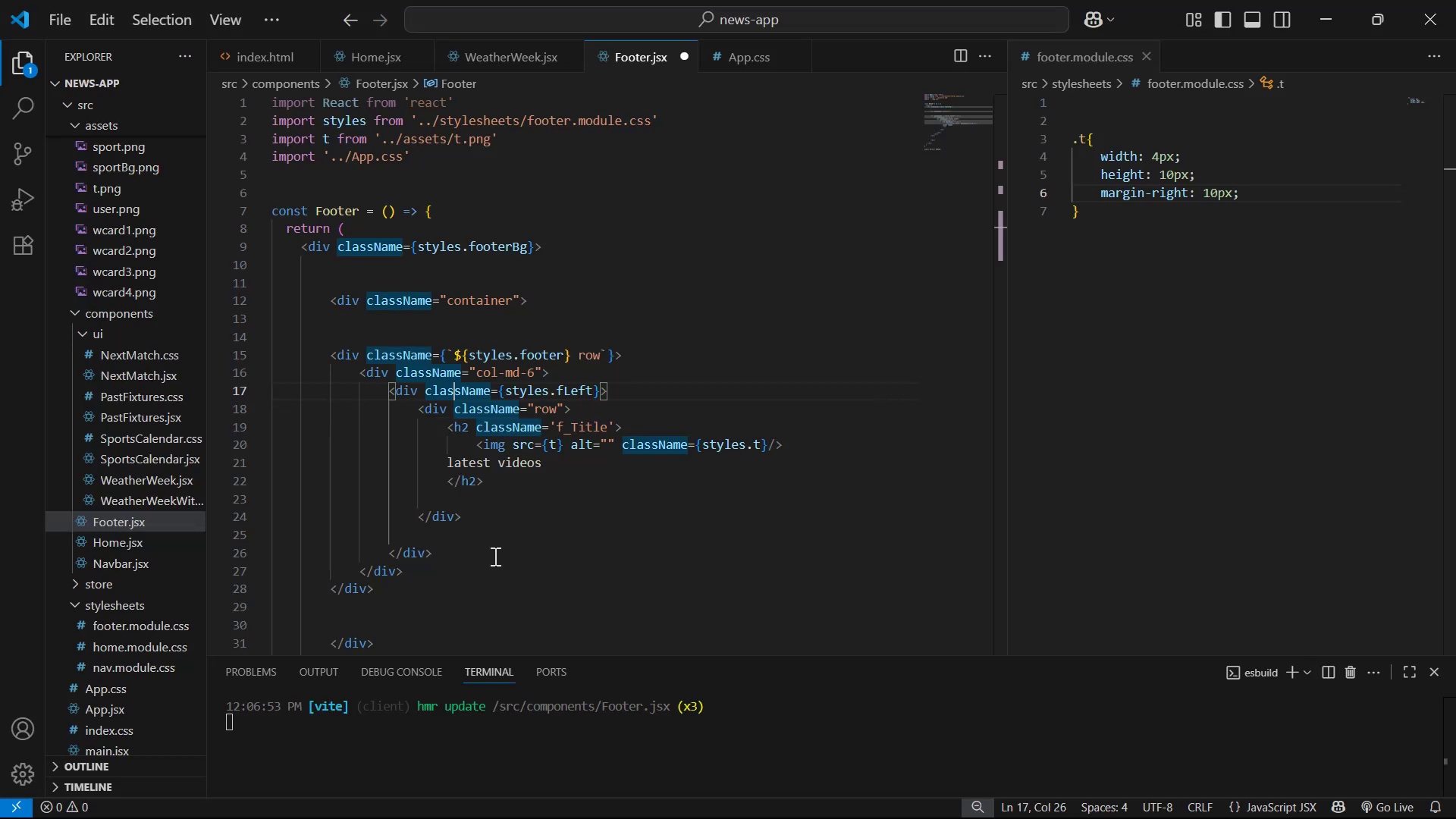 
hold_key(key=ArrowRight, duration=0.86)
 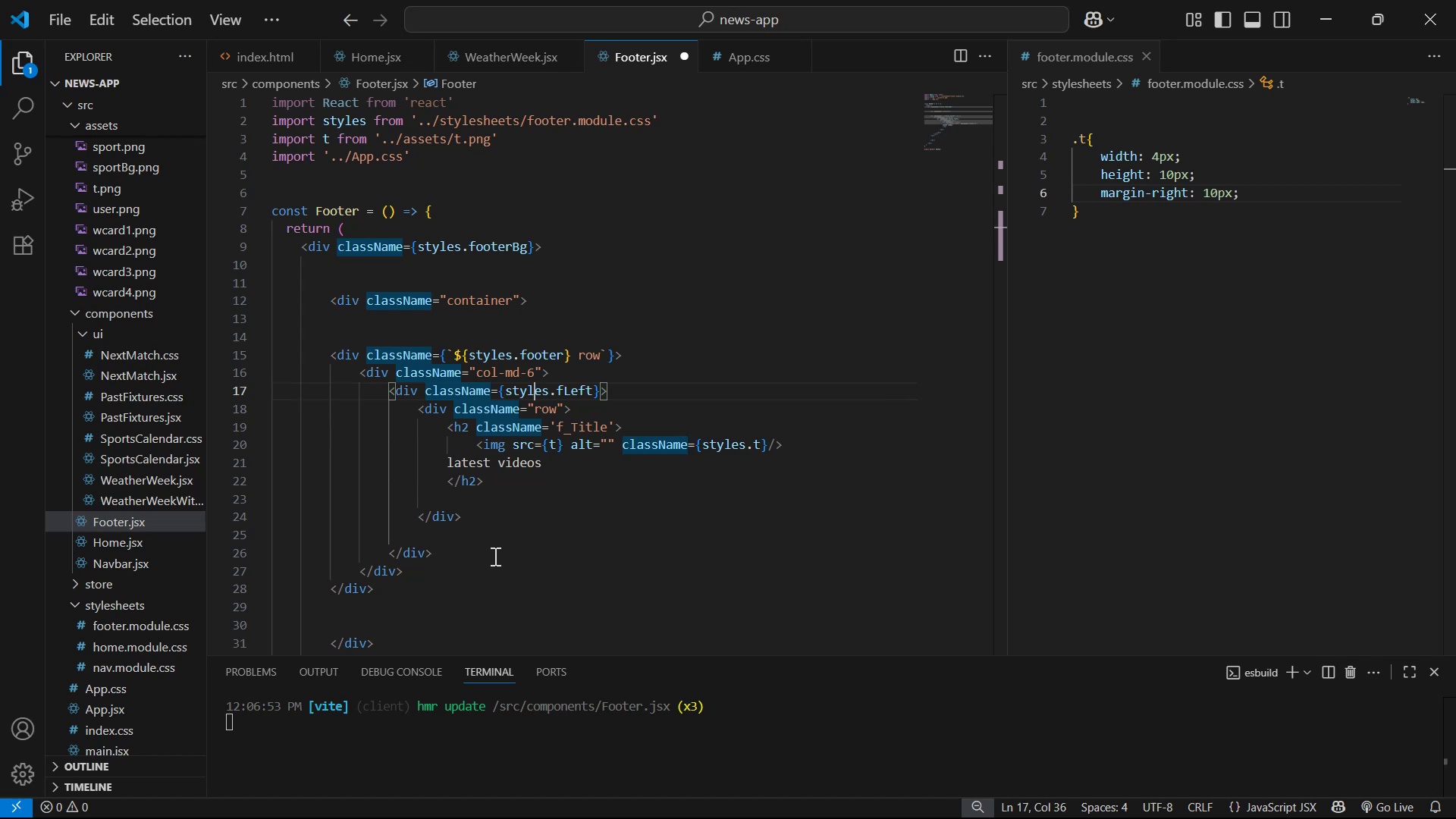 
key(ArrowDown)
 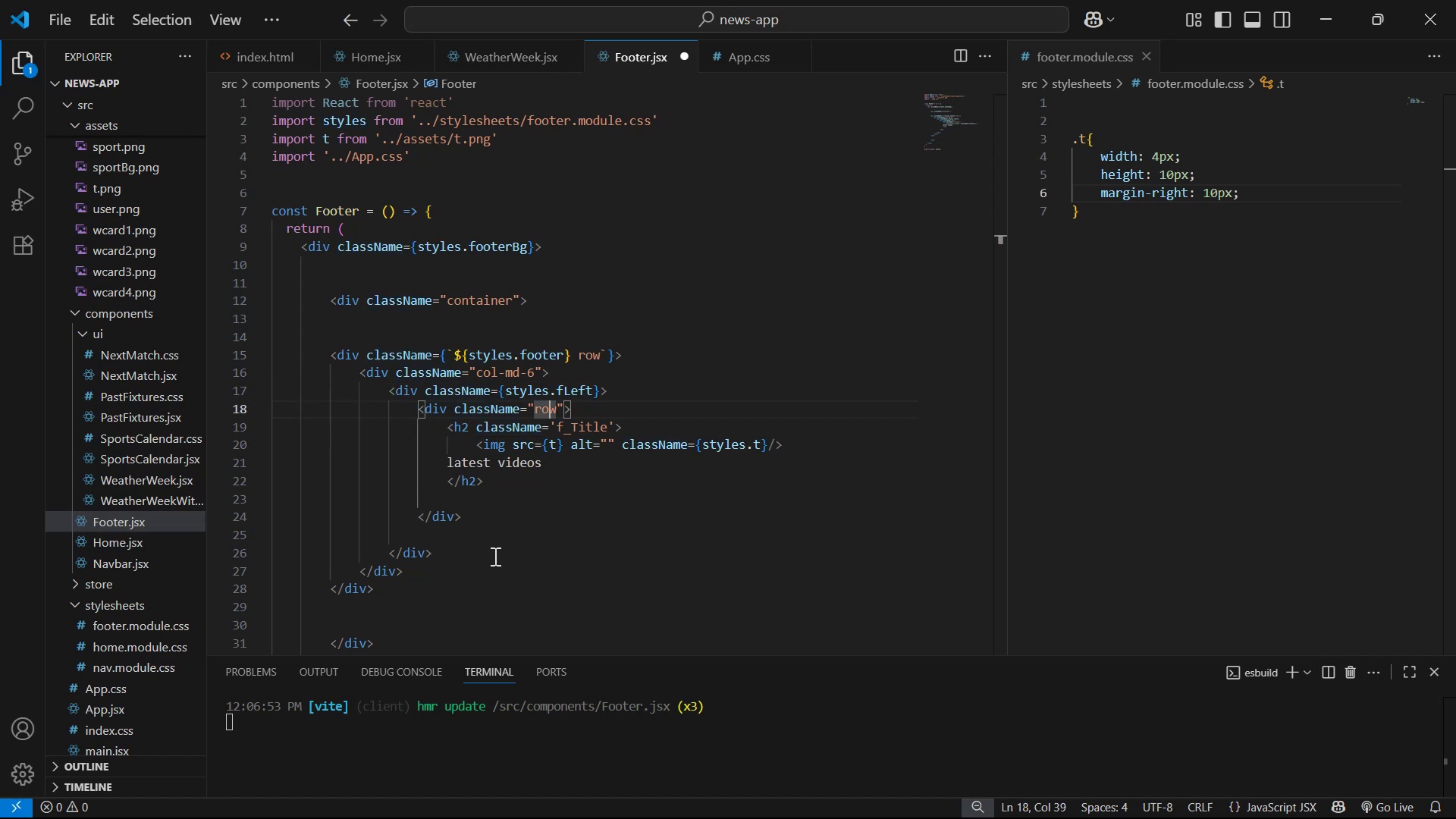 
key(ArrowRight)
 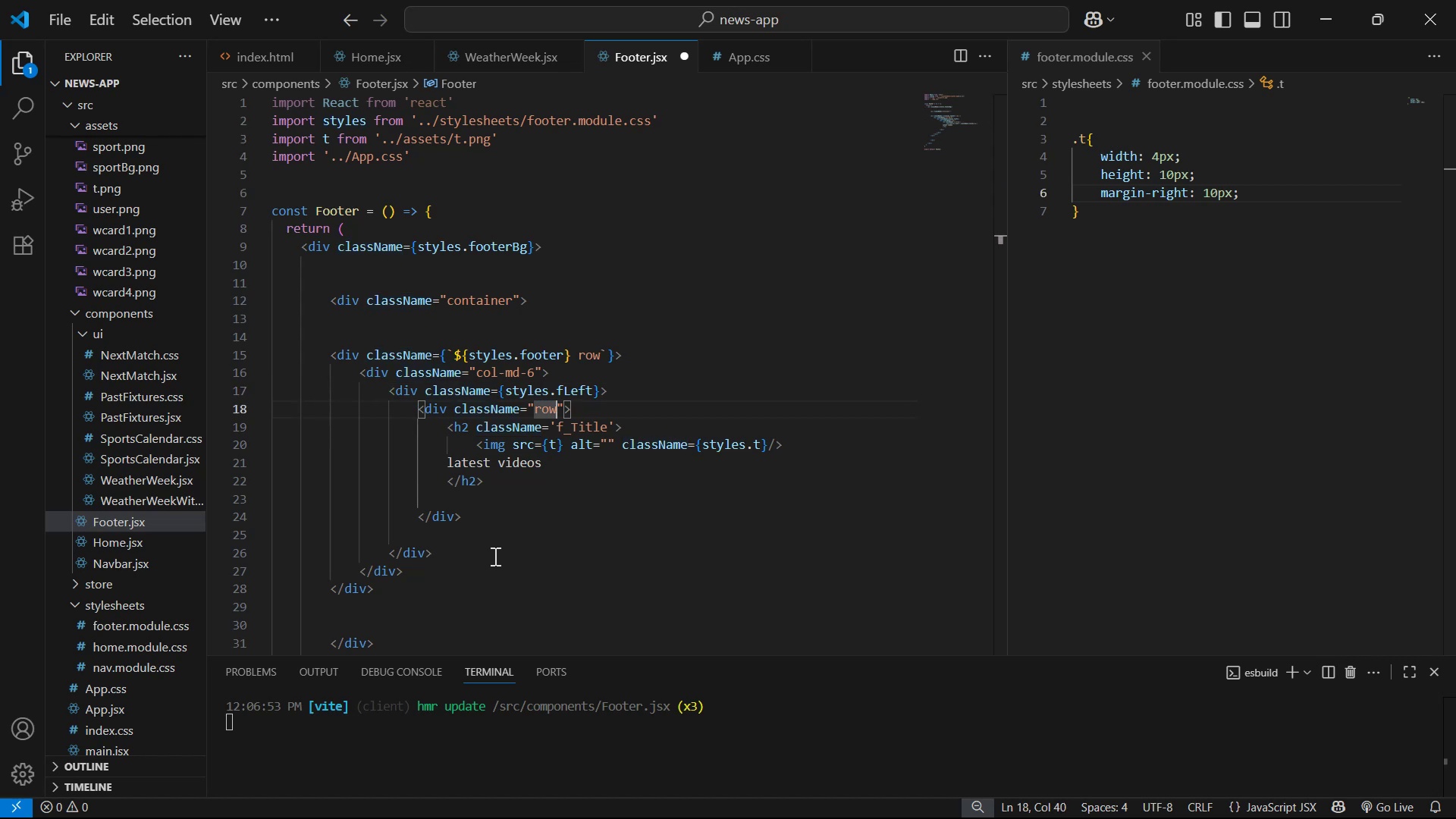 
key(ArrowRight)
 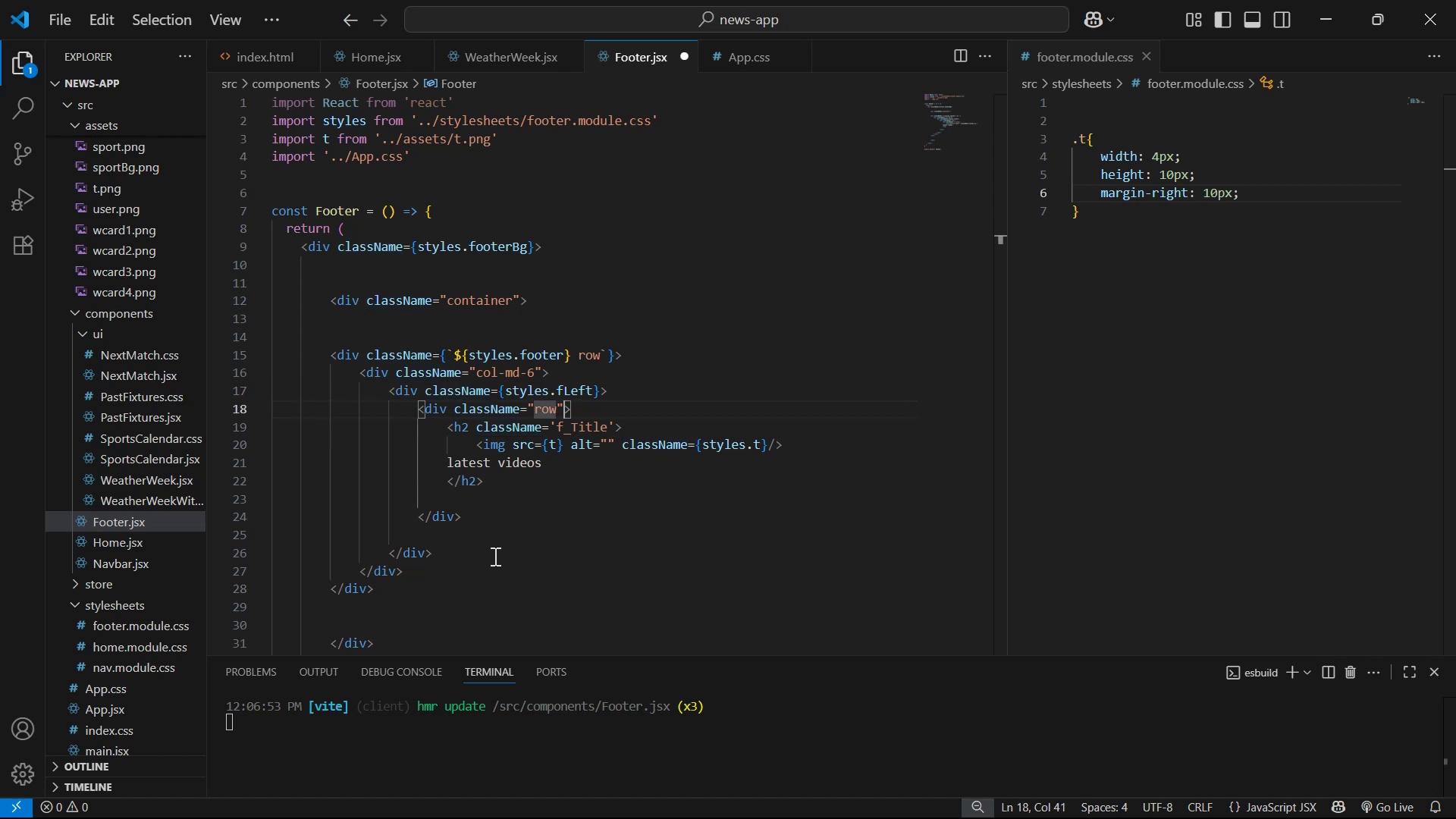 
key(ArrowRight)
 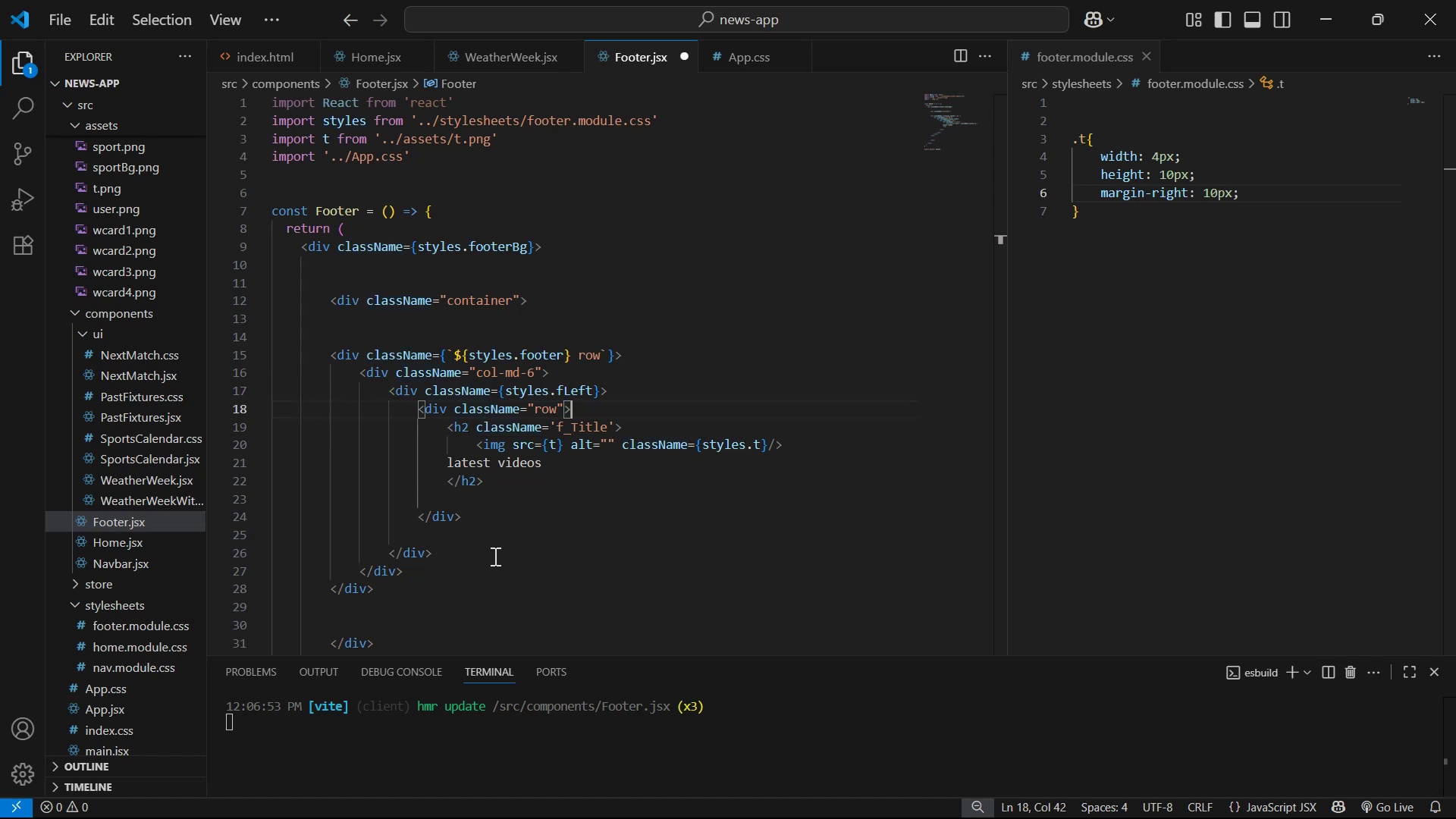 
key(Enter)
 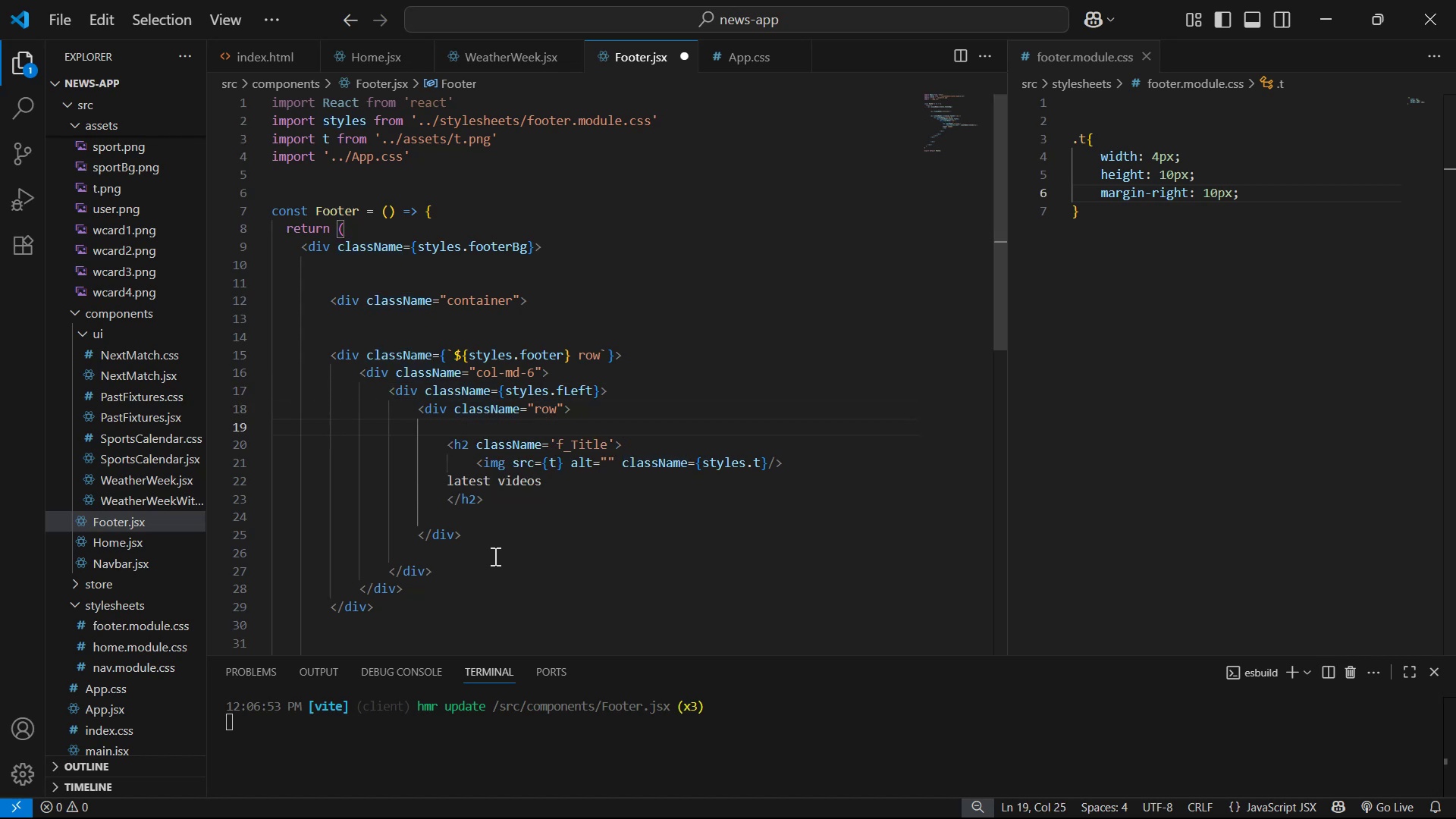 
type(dv)
key(Backspace)
type(iv.col-8)
 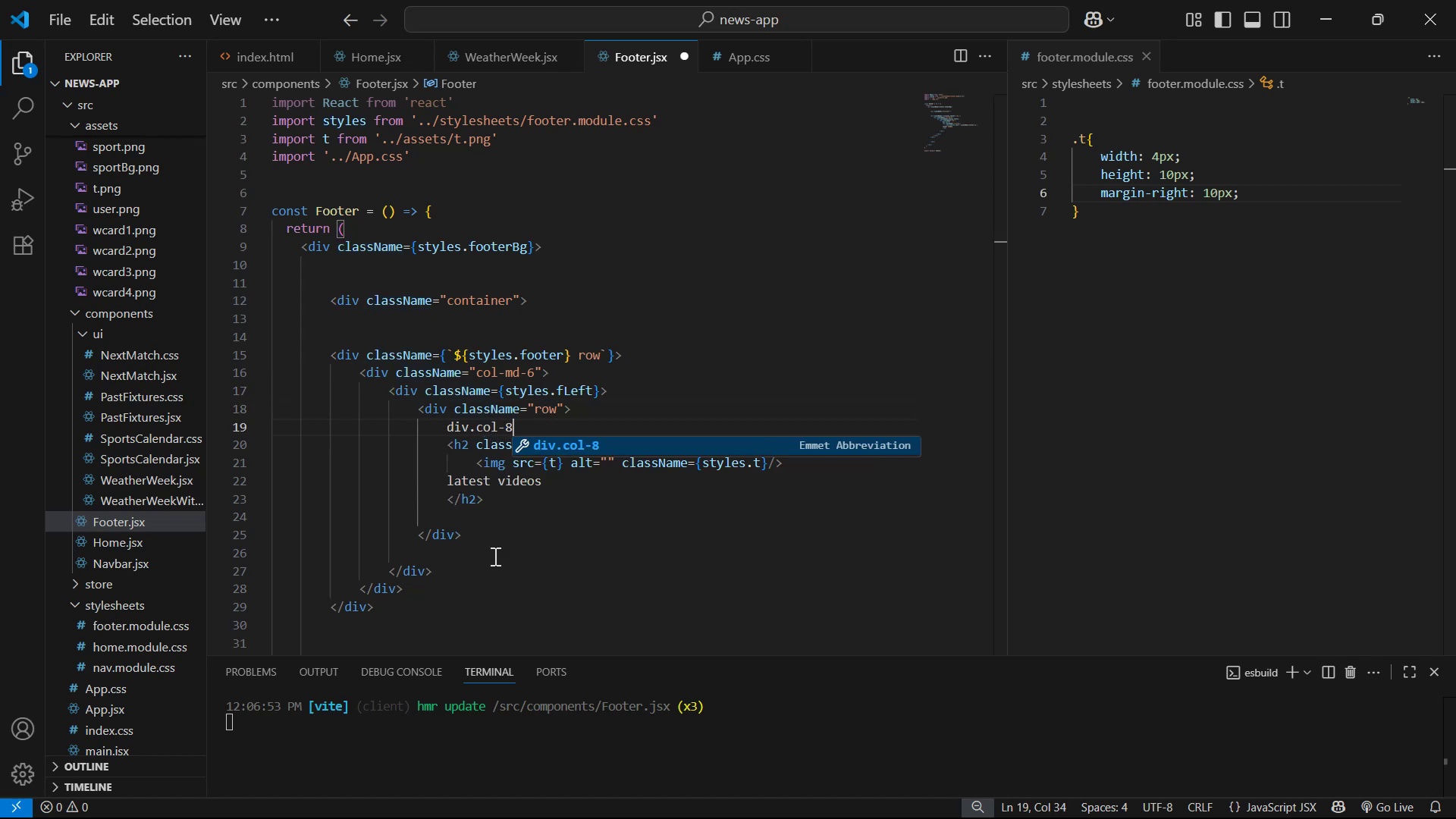 
key(Enter)
 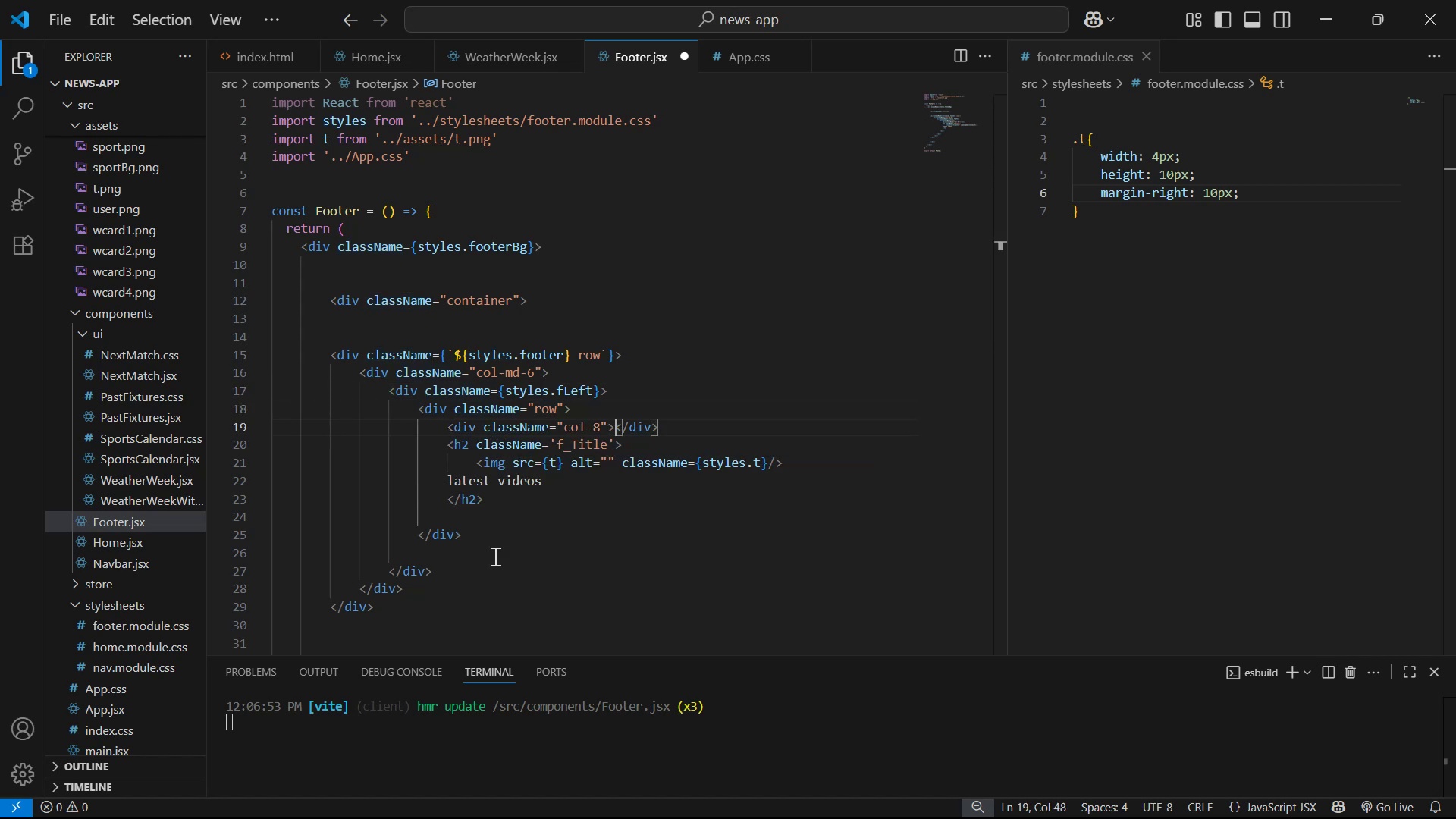 
key(Enter)
 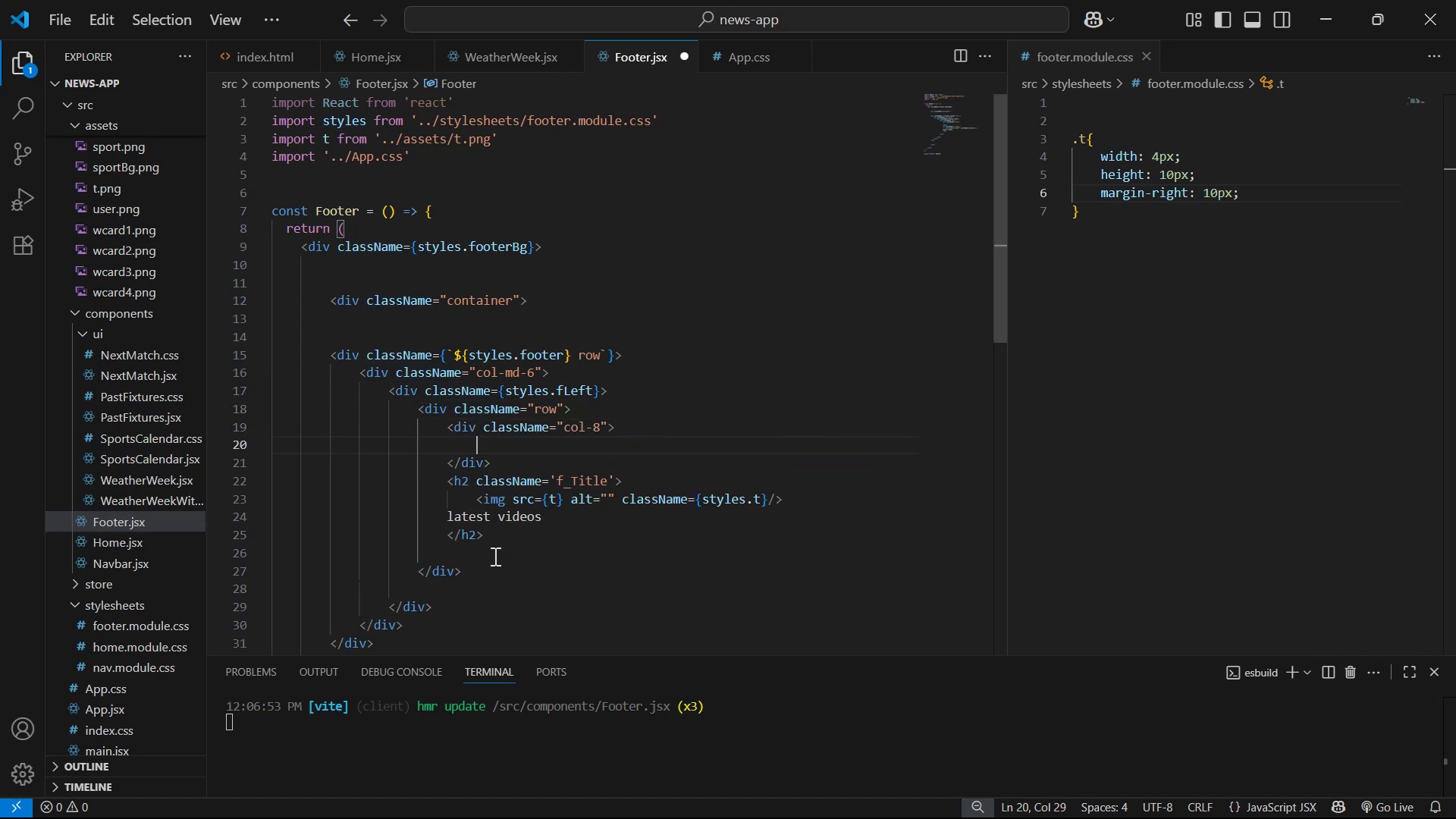 
key(ArrowDown)
 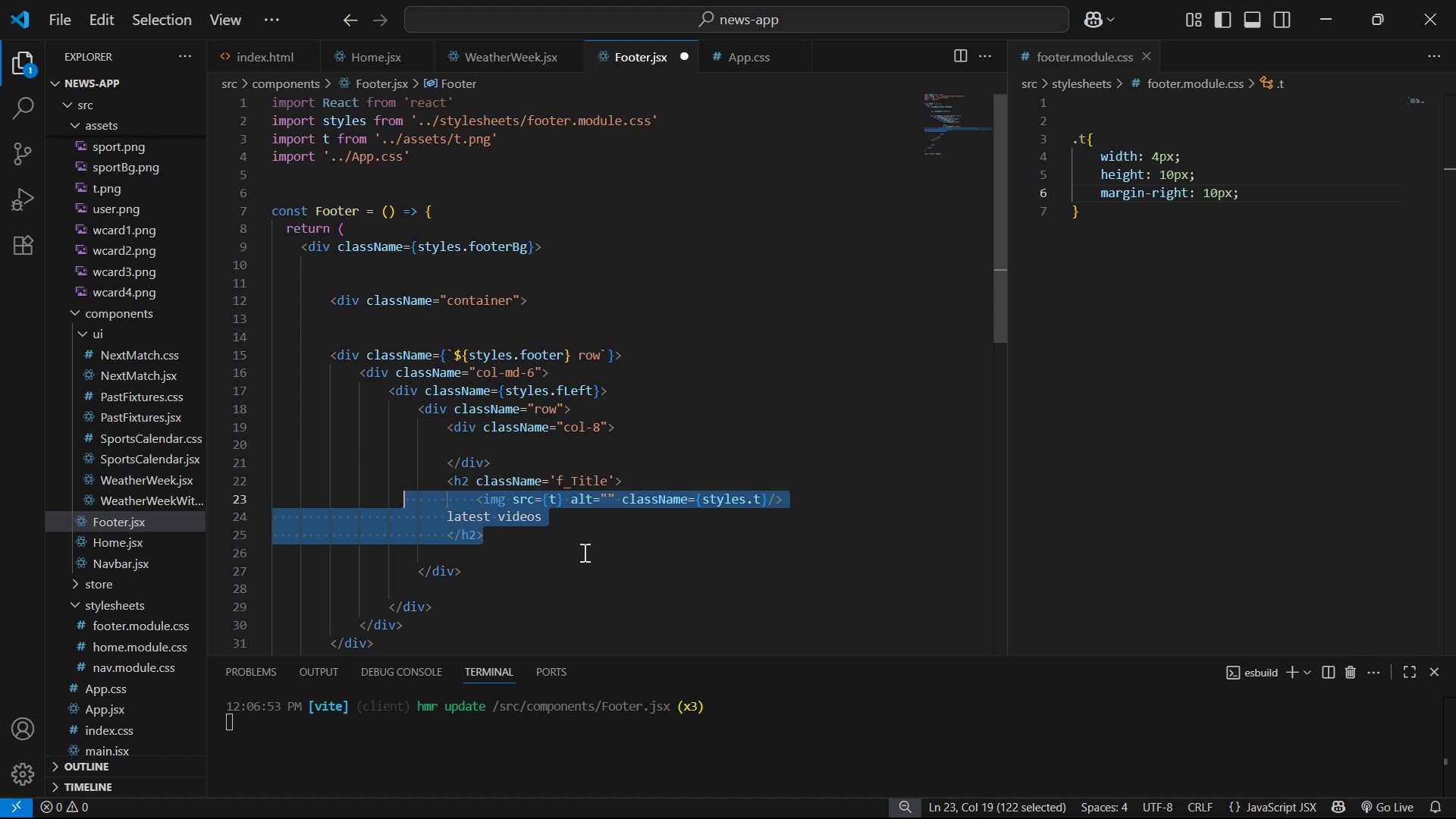 
key(Alt+ArrowUp)
 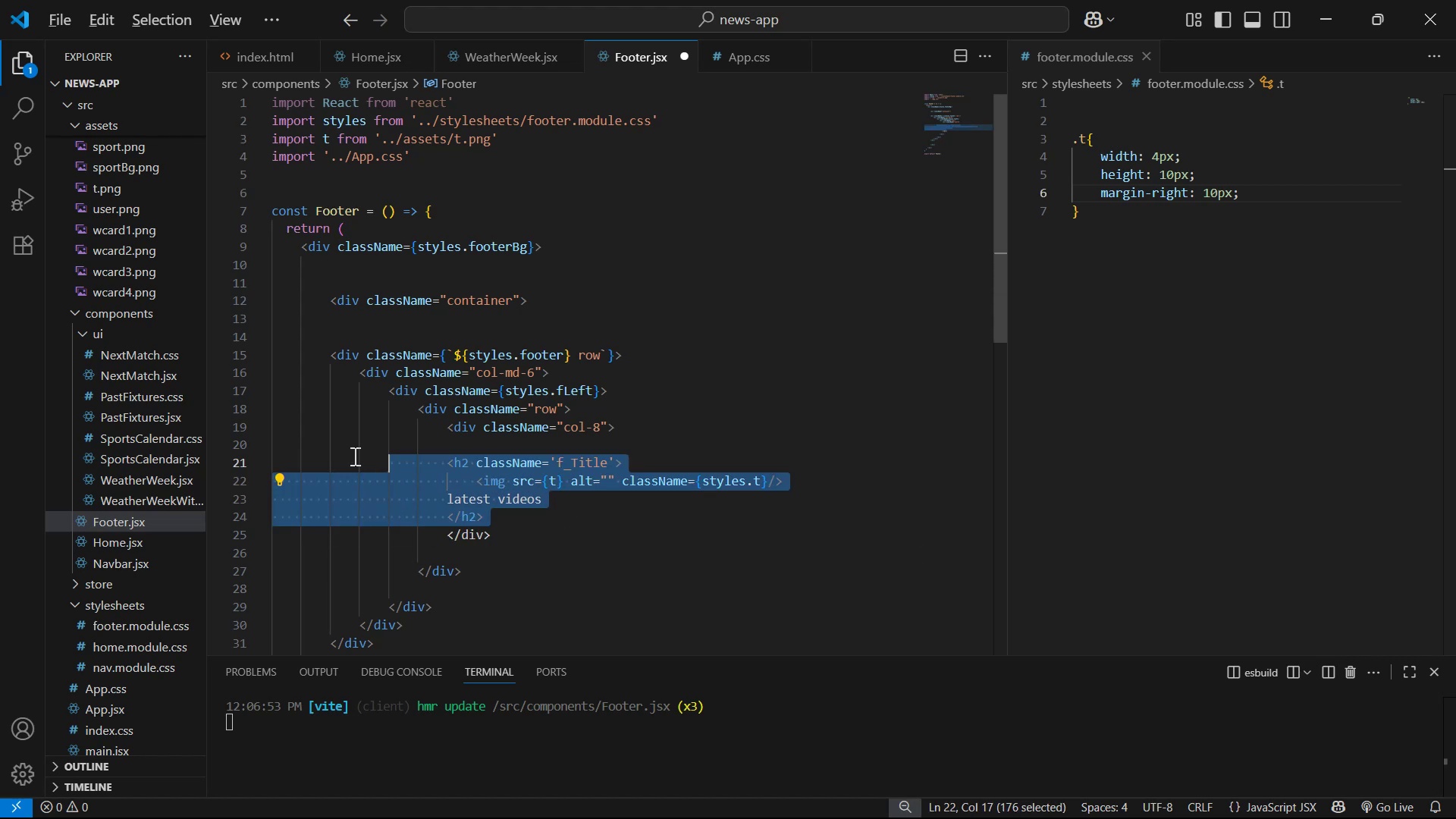 
key(Alt+ArrowUp)
 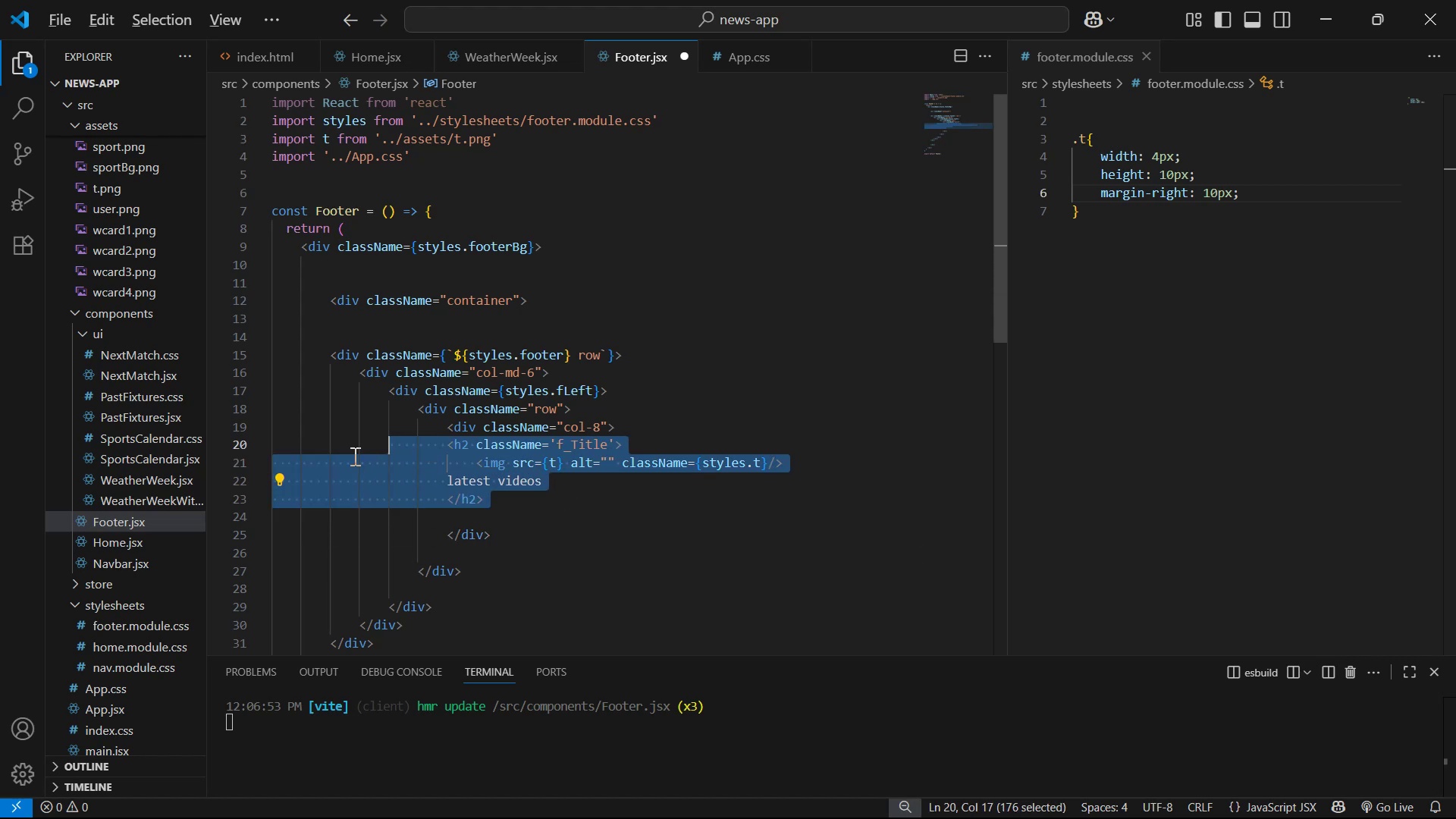 
key(Tab)
 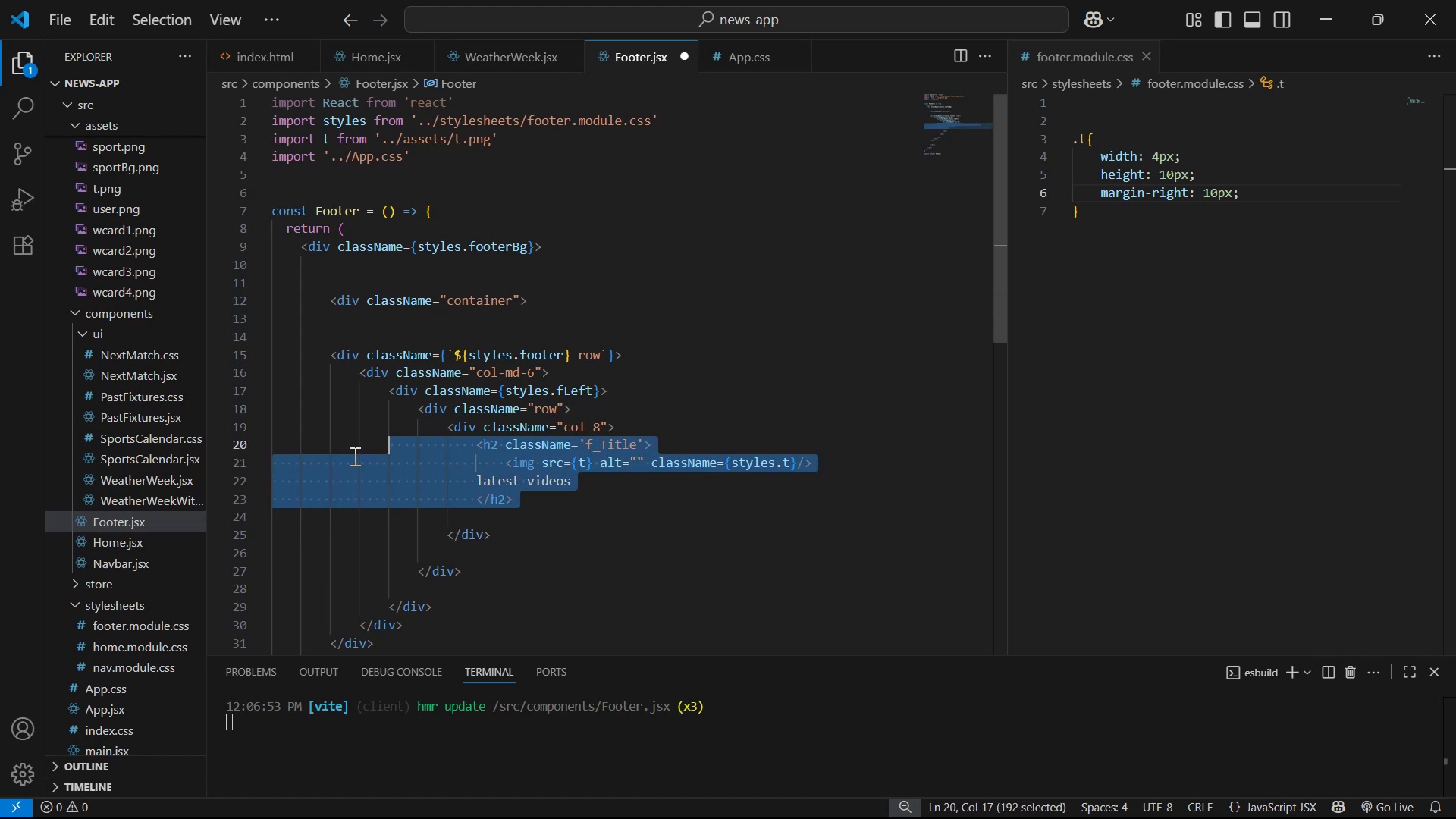 
key(ArrowDown)
 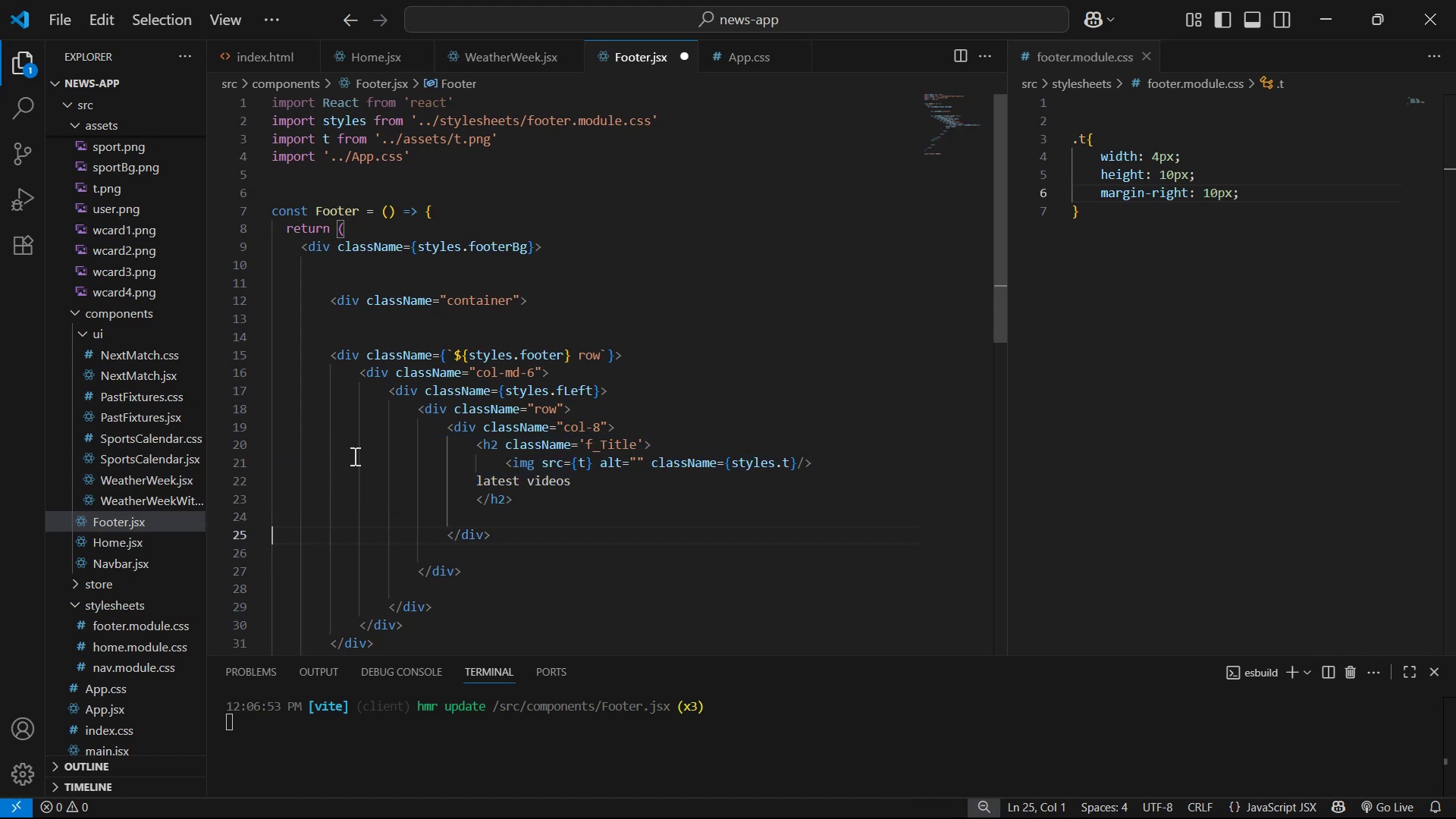 
key(Backspace)
 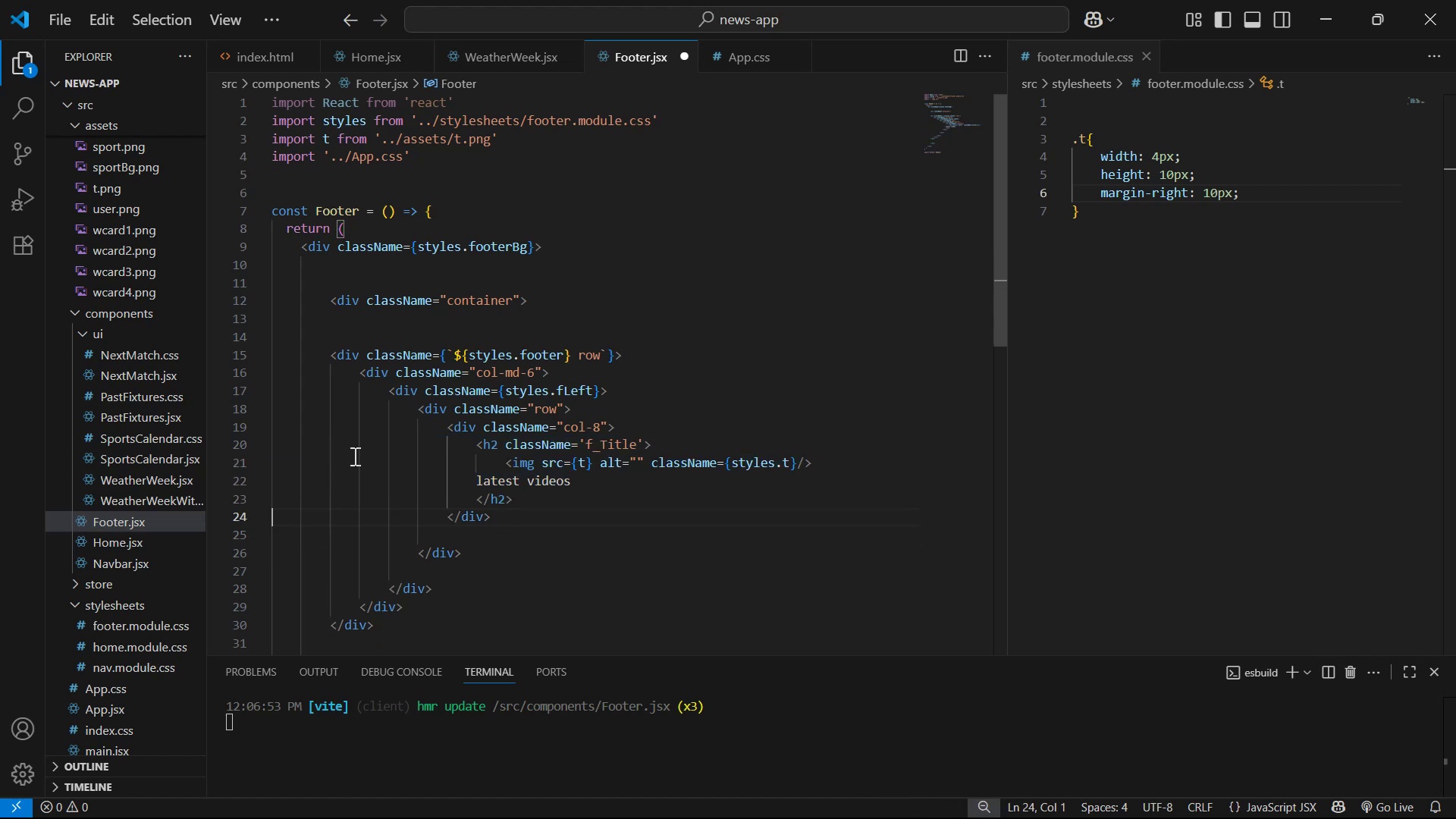 
key(Backspace)
 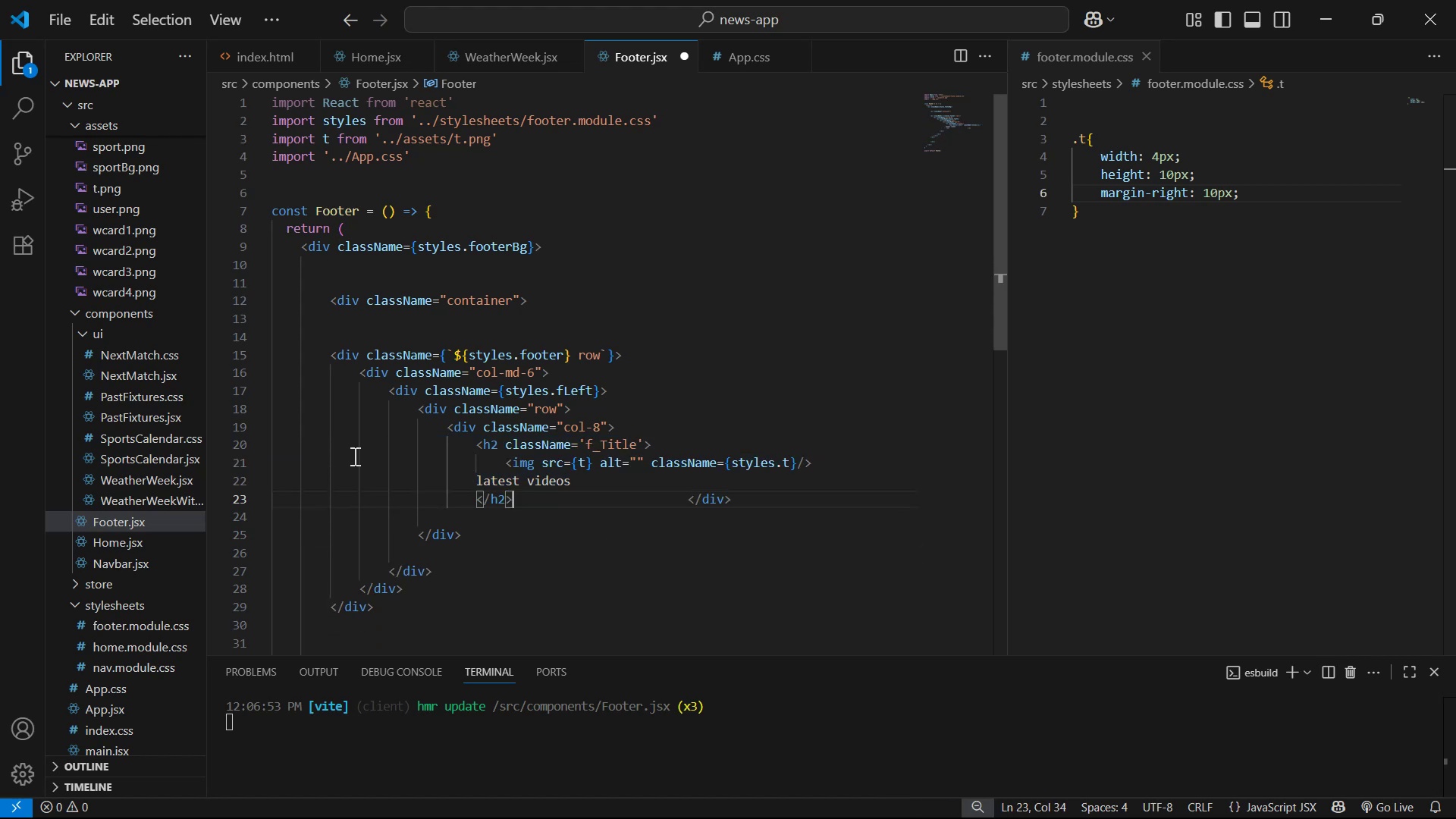 
key(Enter)
 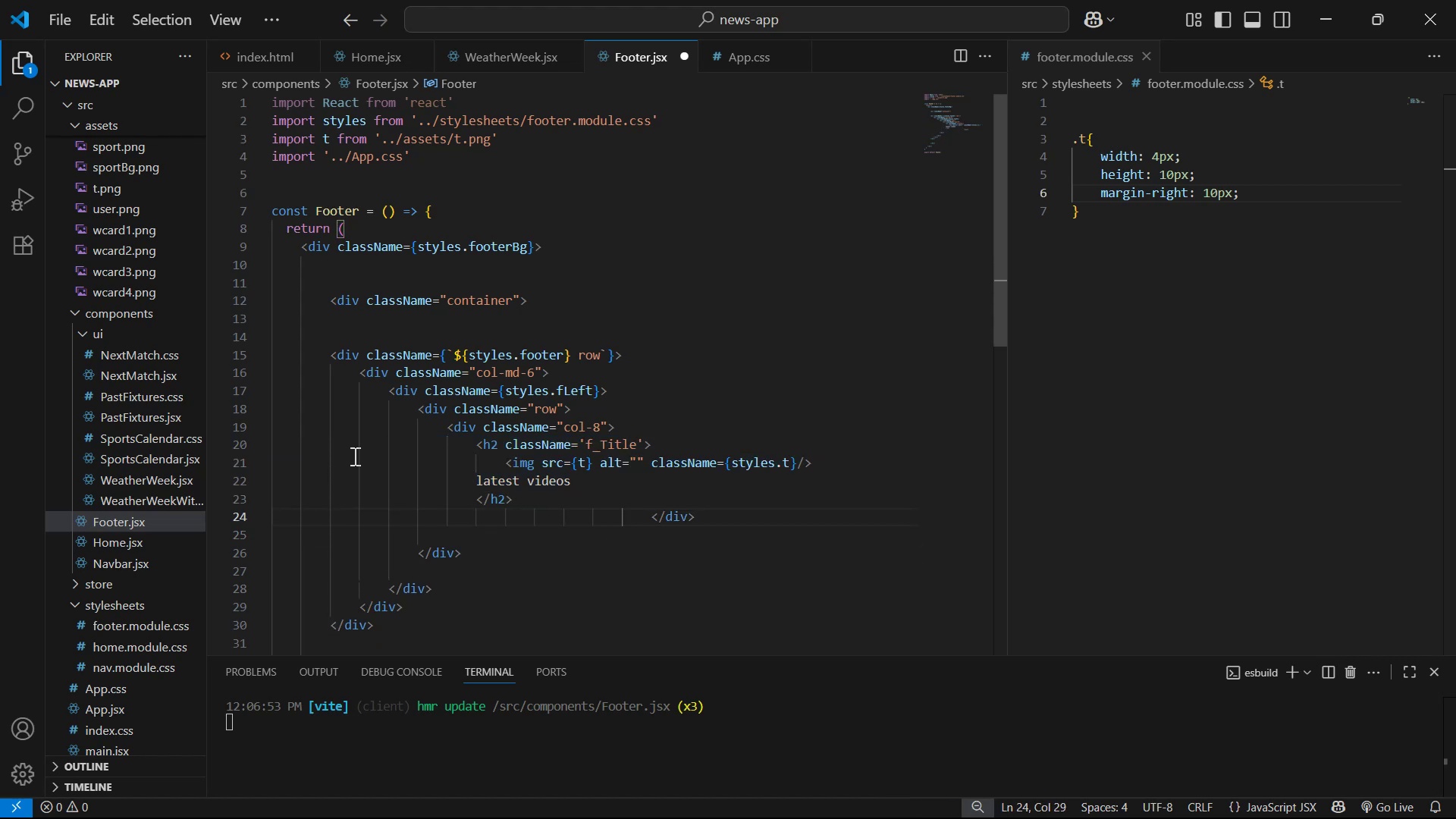 
key(Control+Z)
 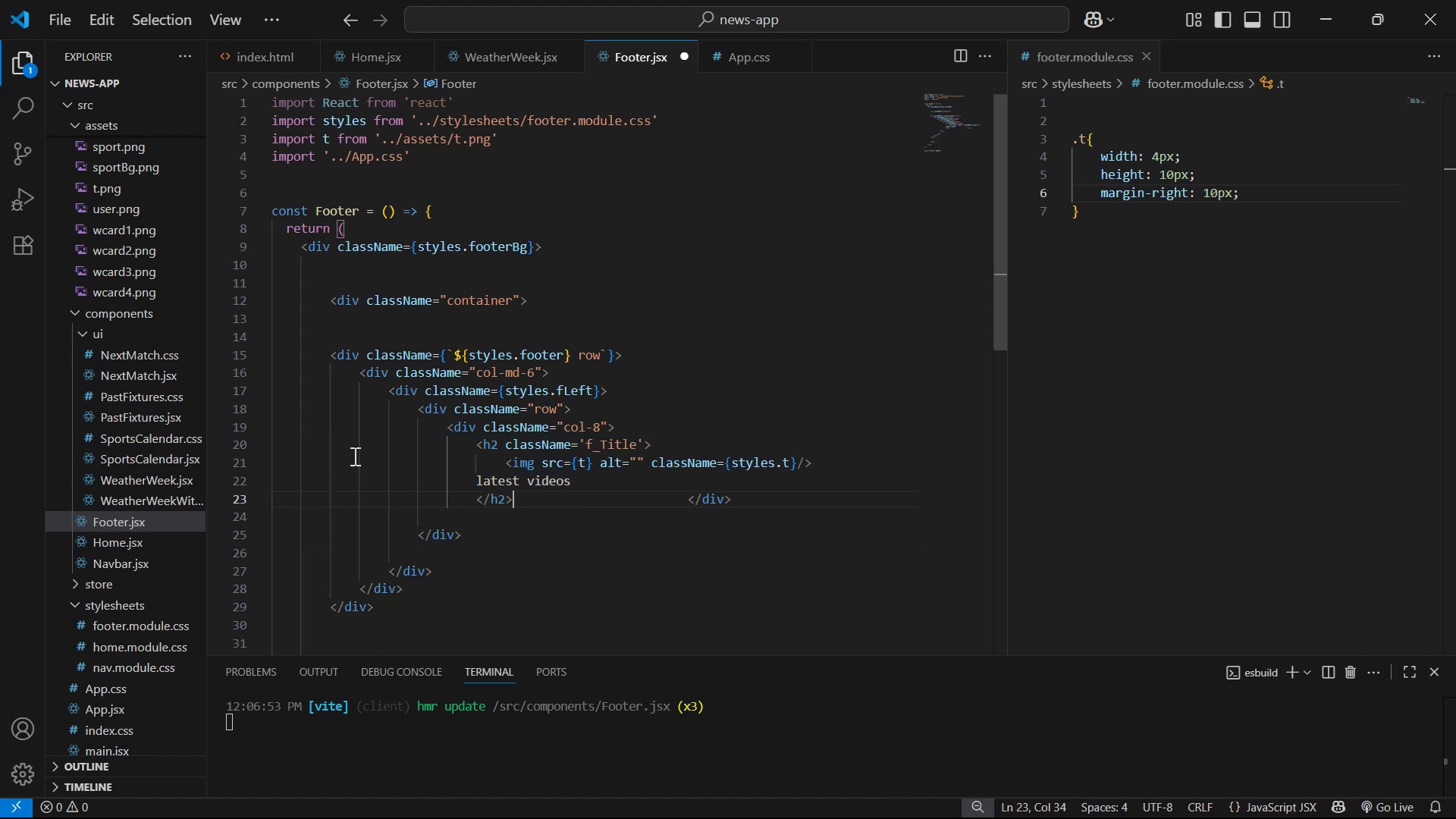 
key(Control+Z)
 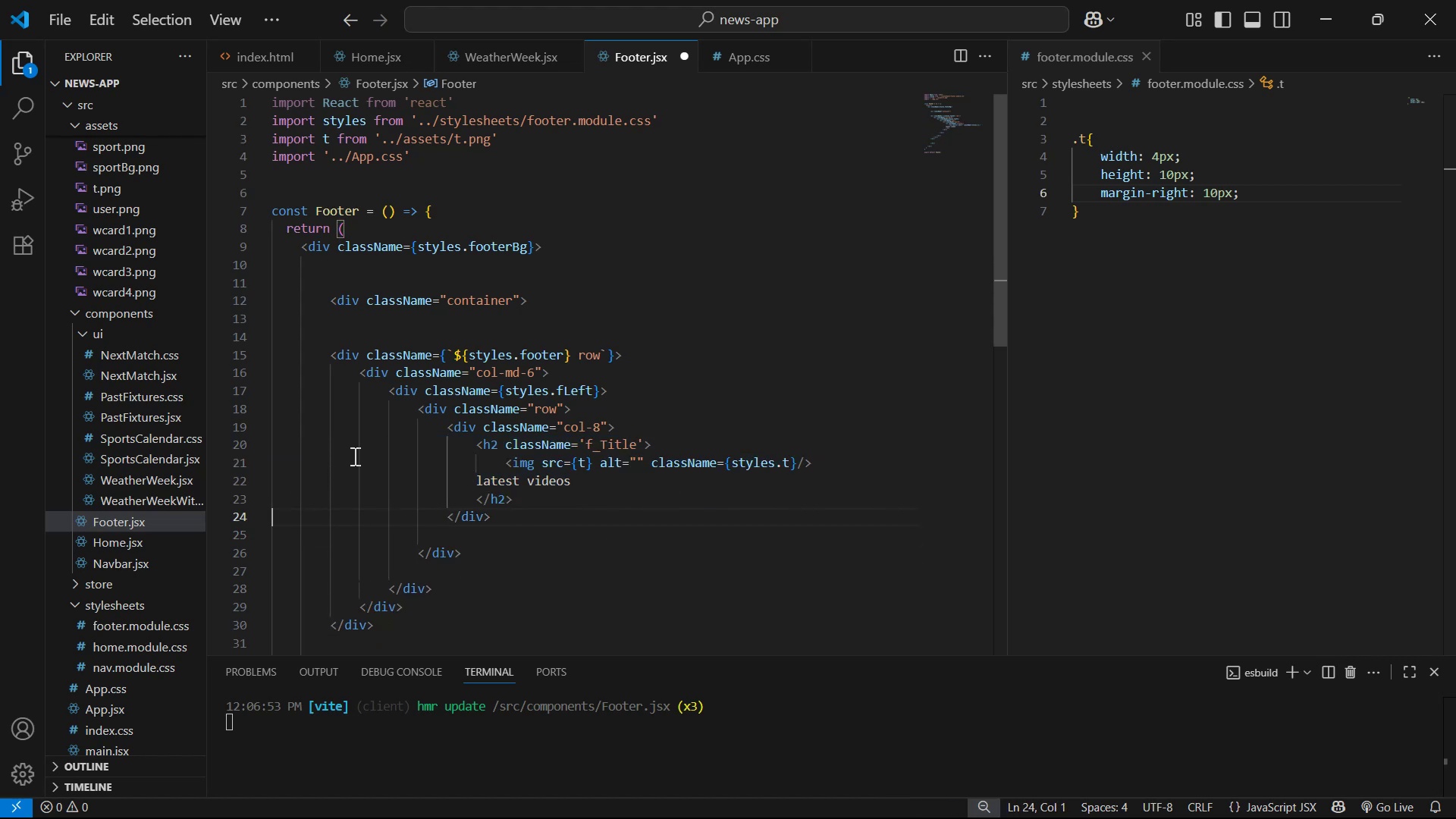 
hold_key(key=ArrowRight, duration=0.41)
 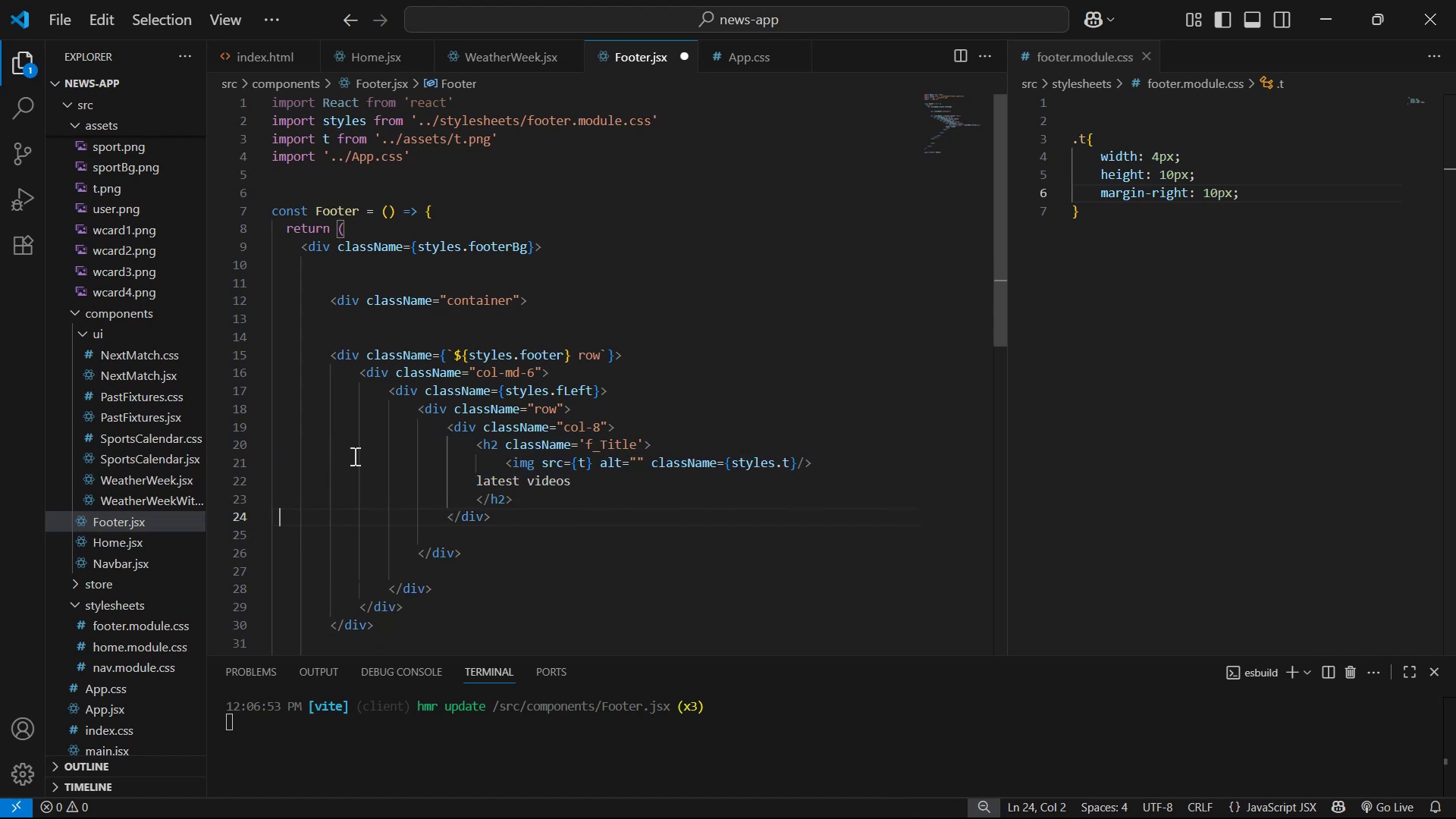 
key(ArrowLeft)
 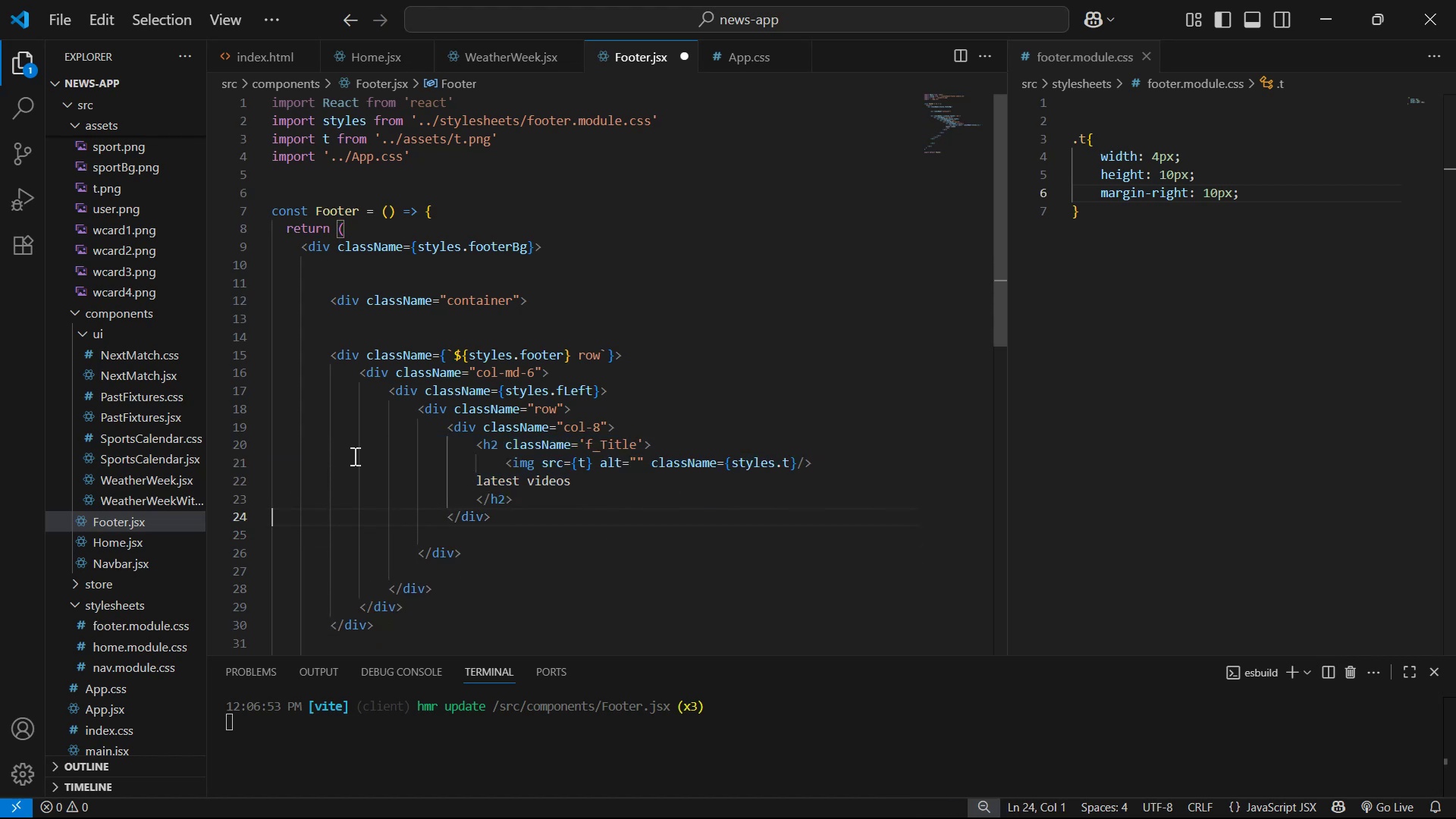 
key(ArrowDown)
 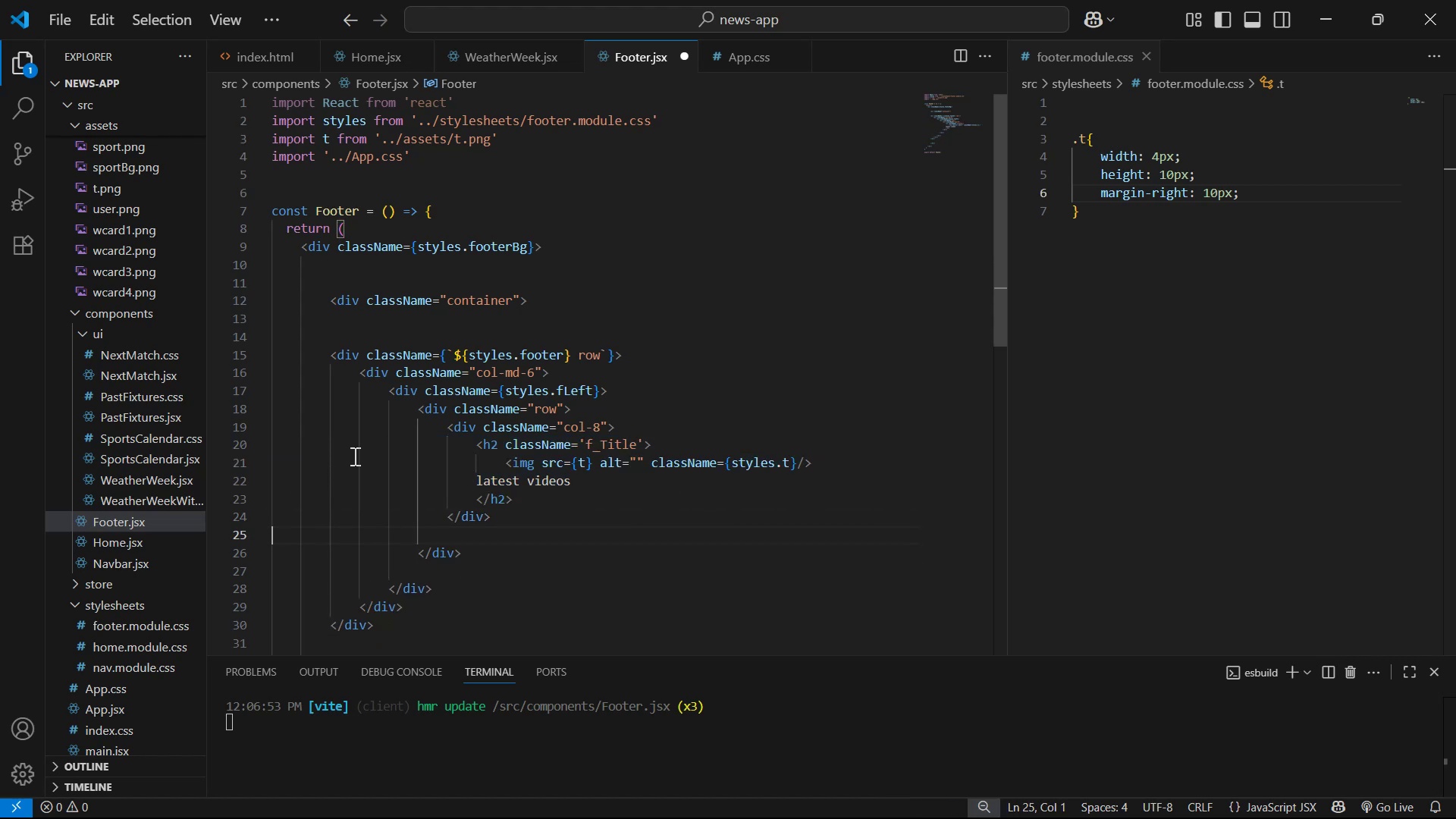 
key(Backspace)
 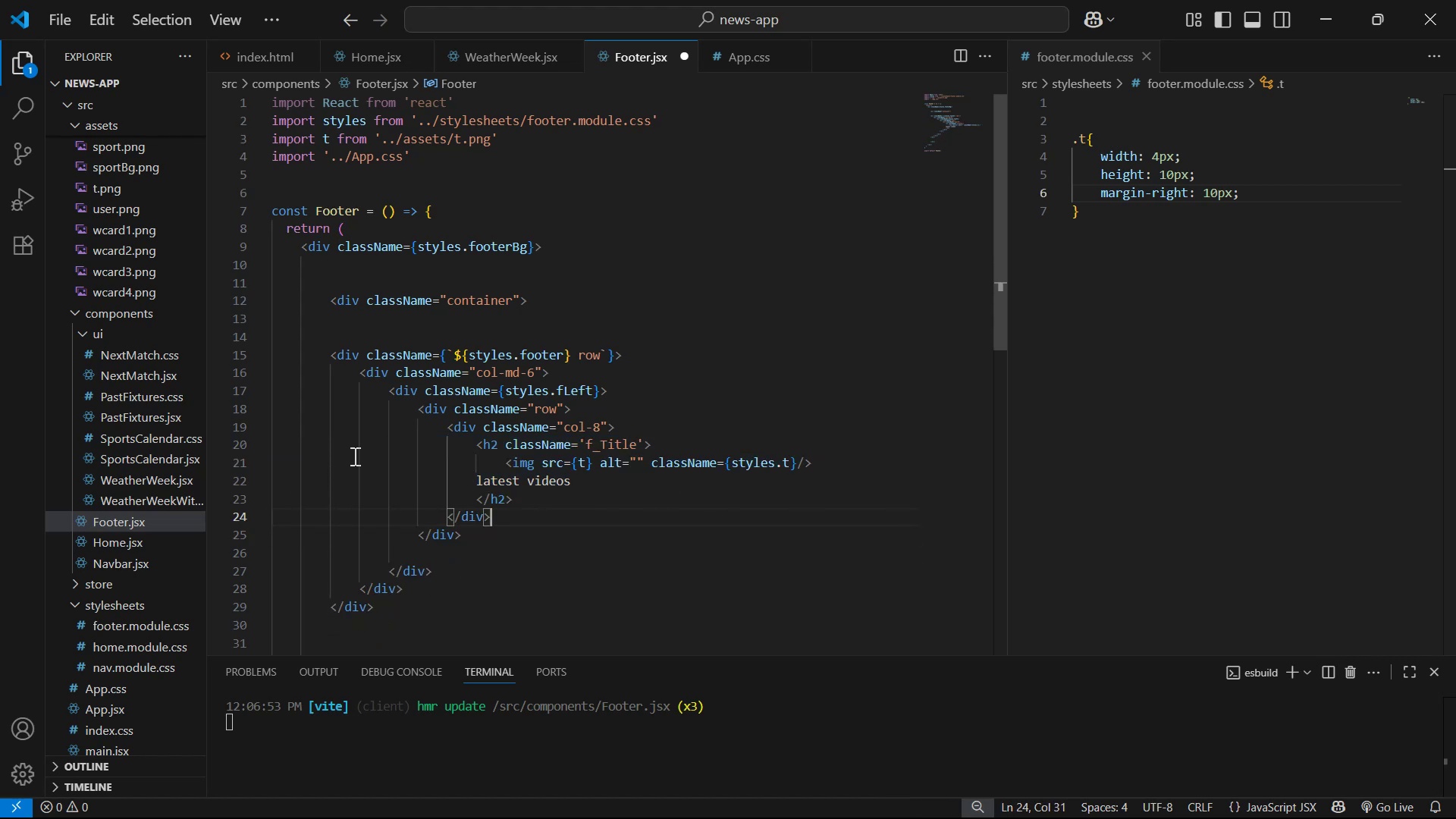 
key(Enter)
 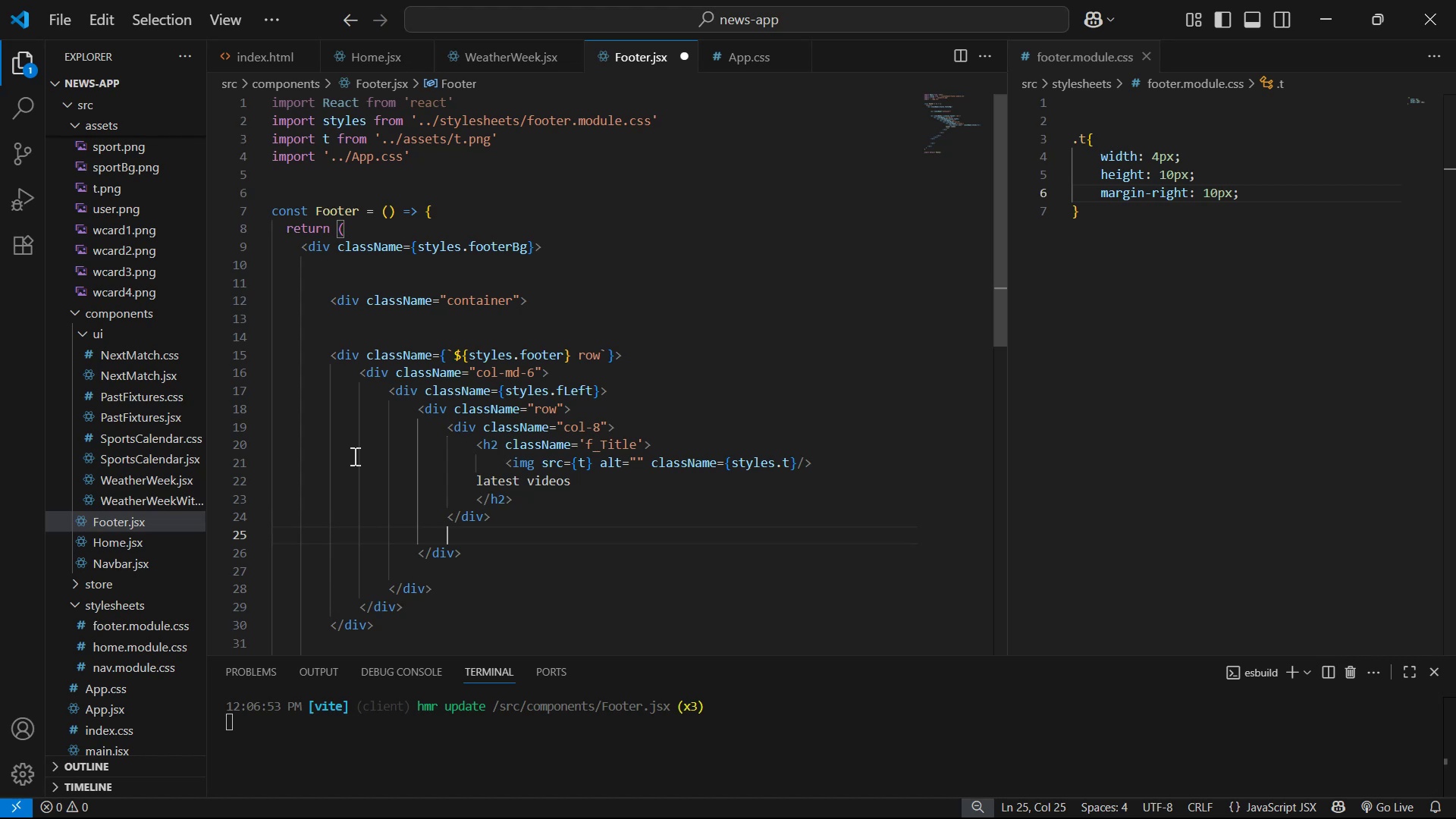 
type(div)
key(Backspace)
 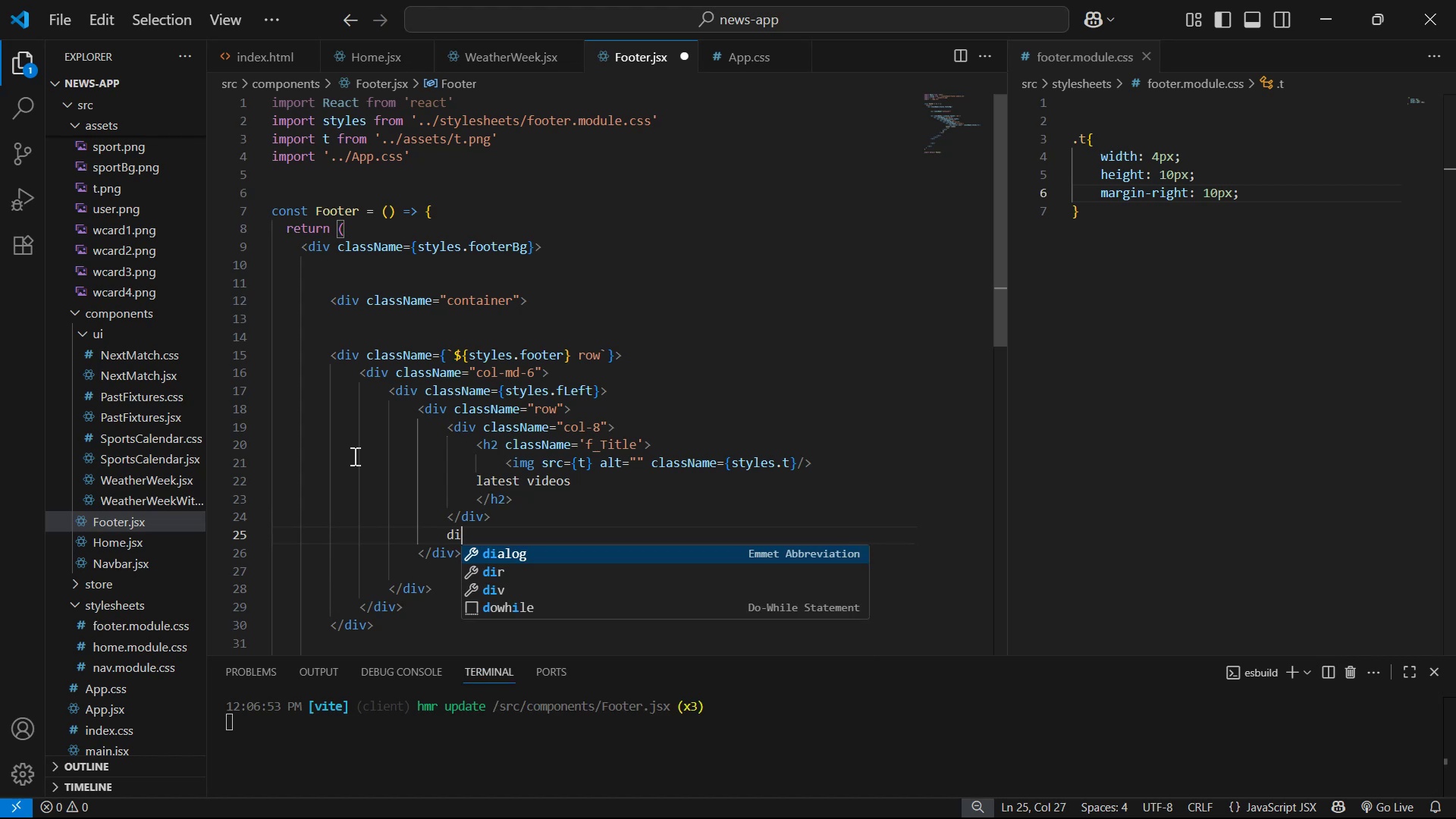 
type(v.col-4)
 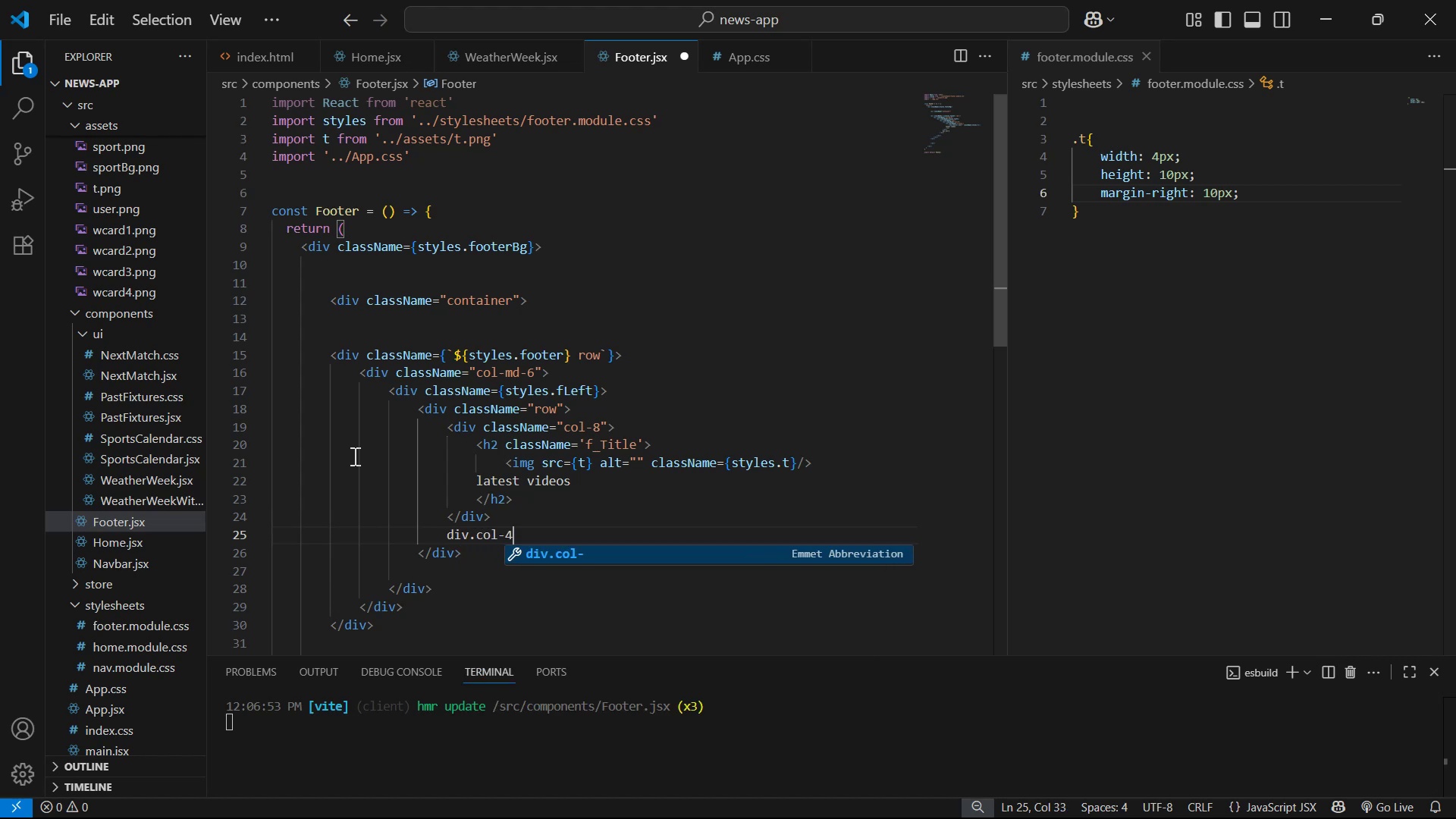 
key(Enter)
 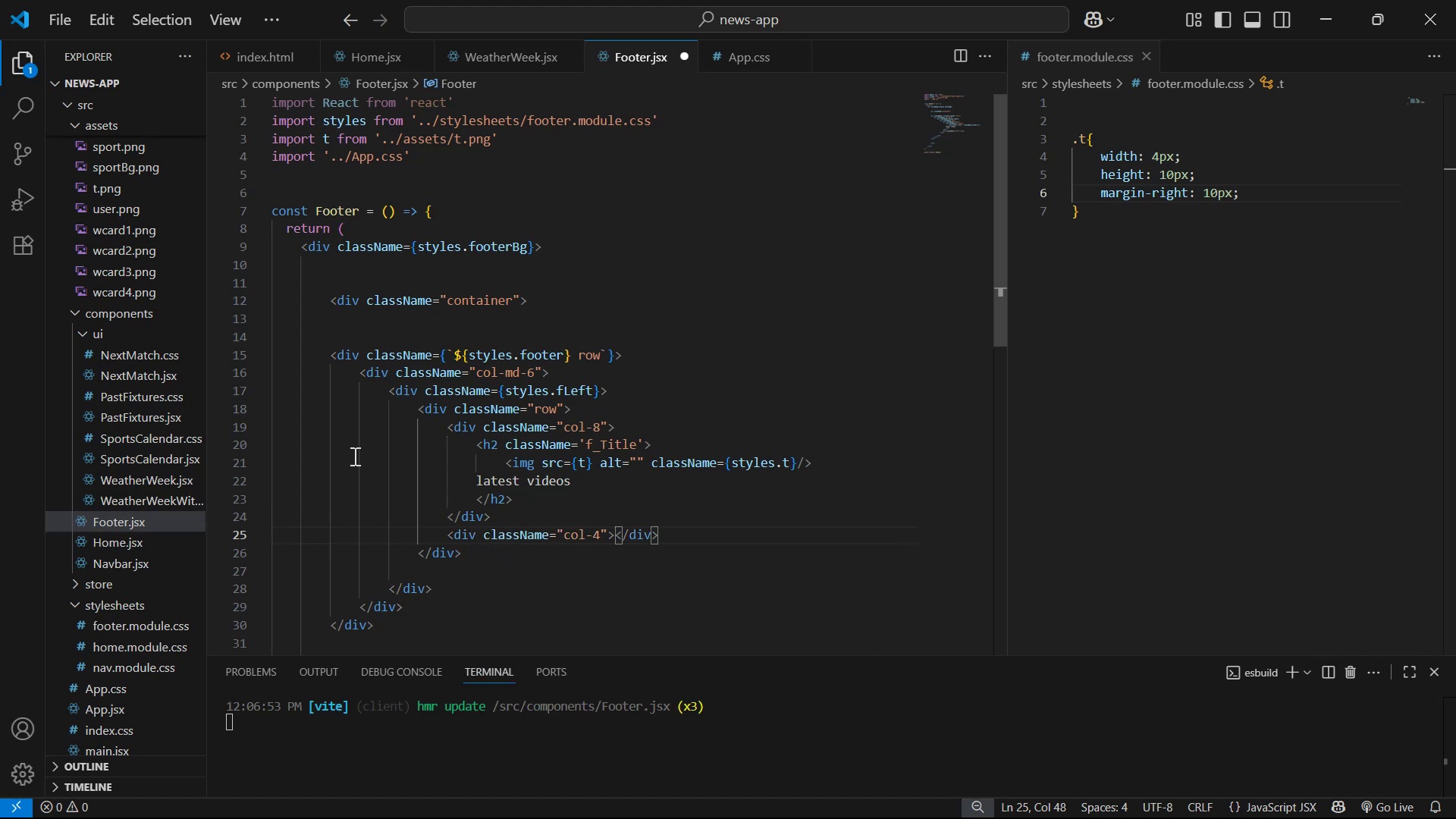 
key(Enter)
 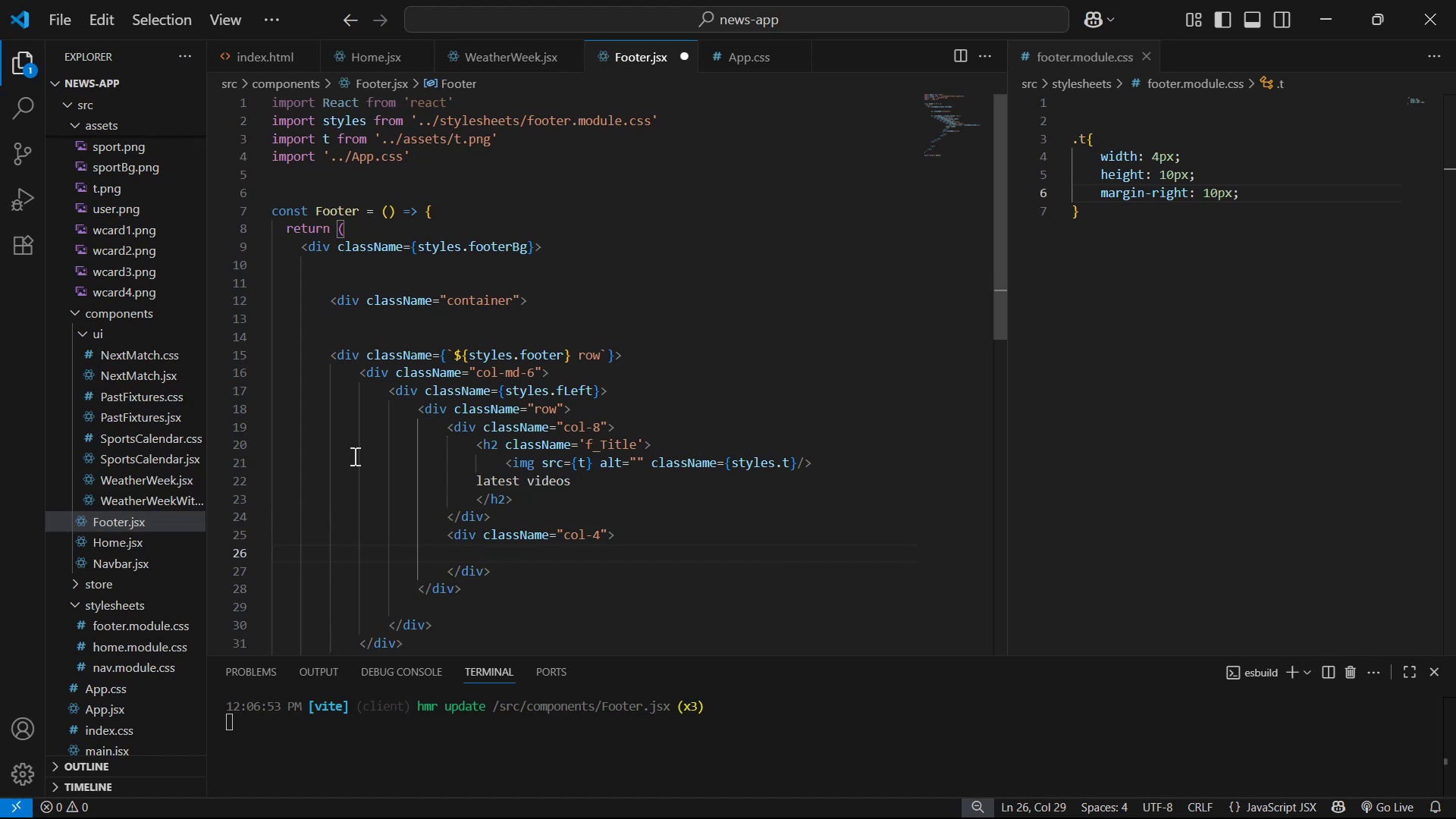 
wait(7.61)
 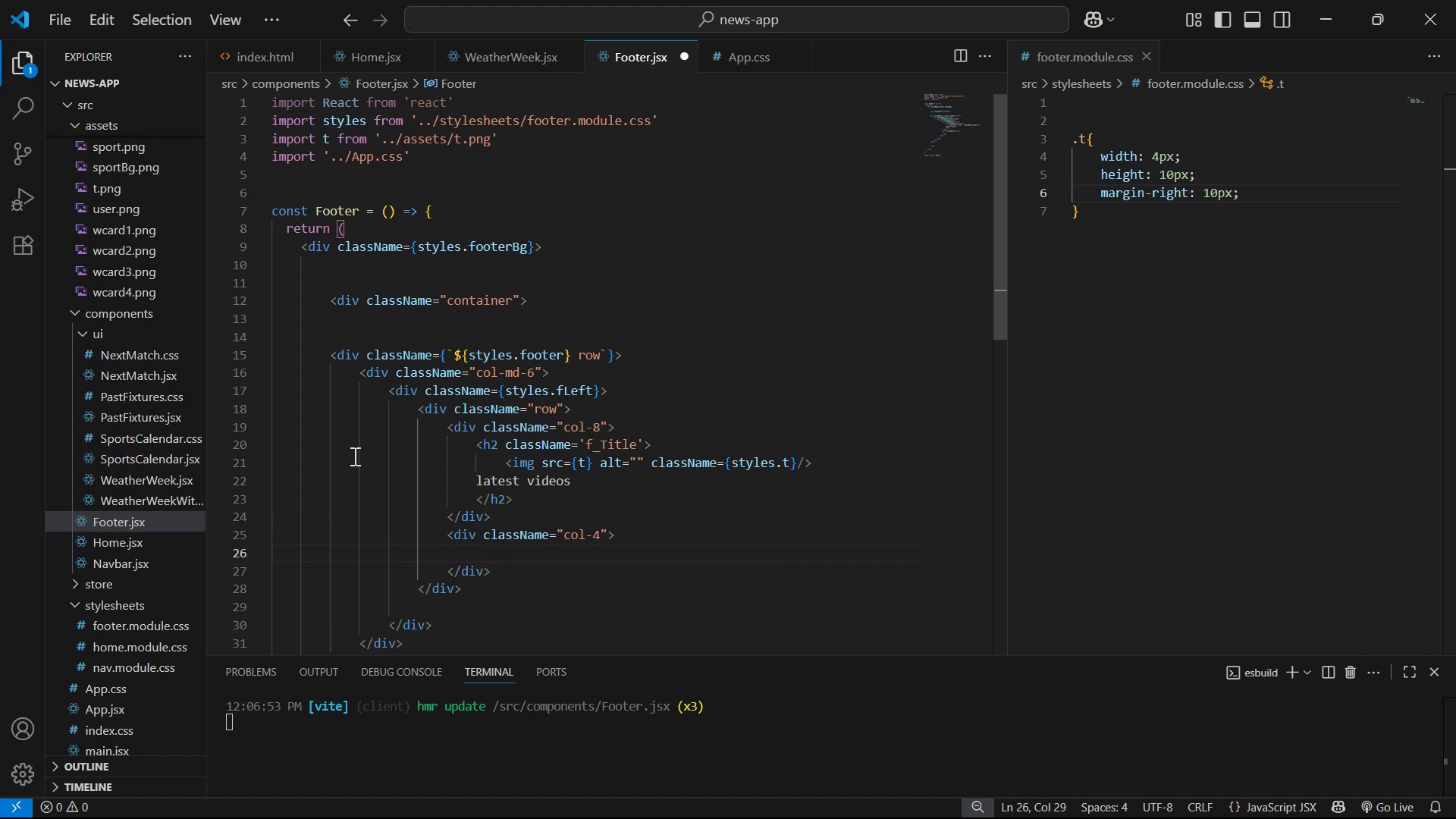 
key(Alt+AltLeft)
 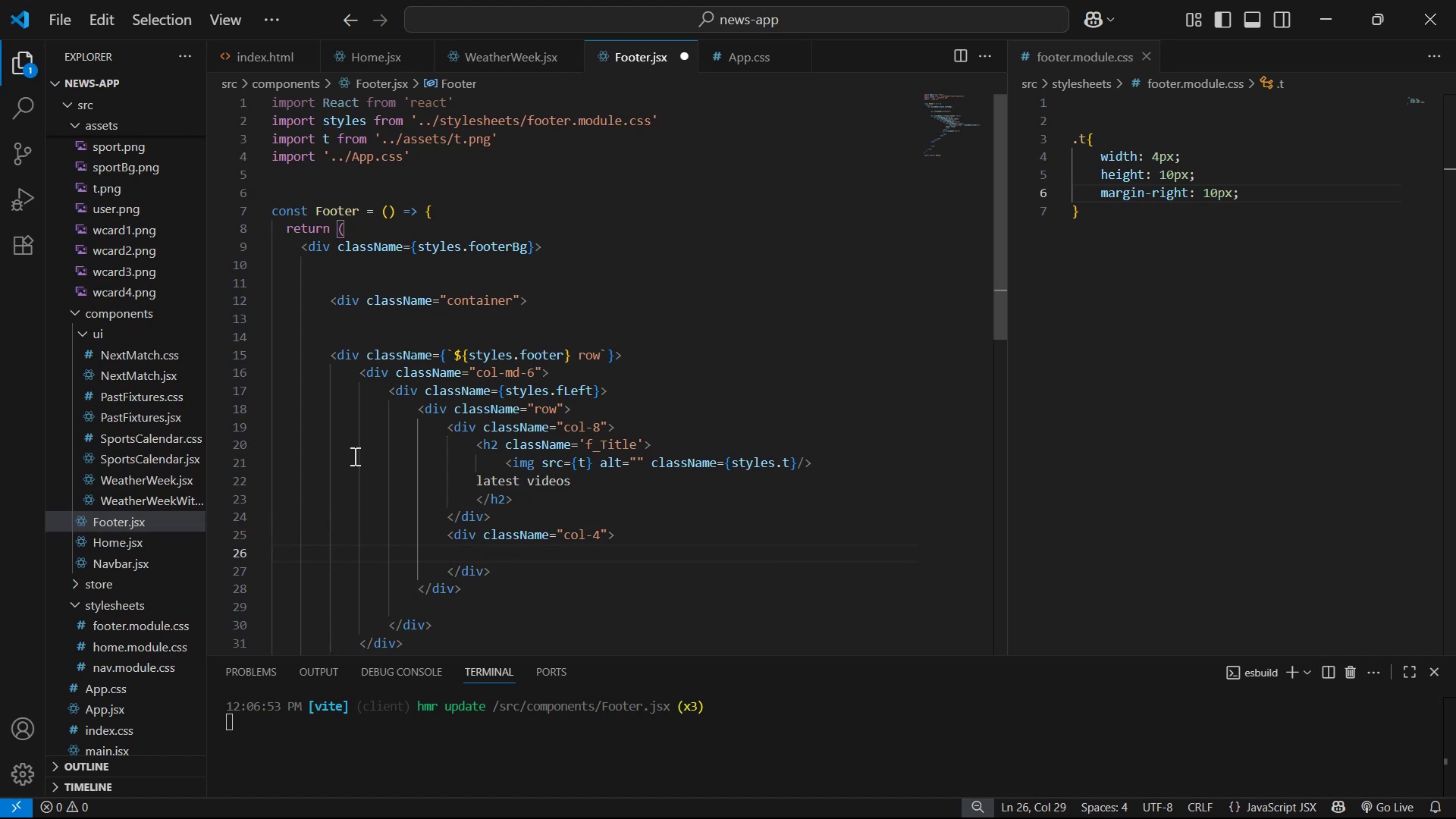 
key(Alt+Tab)
 